 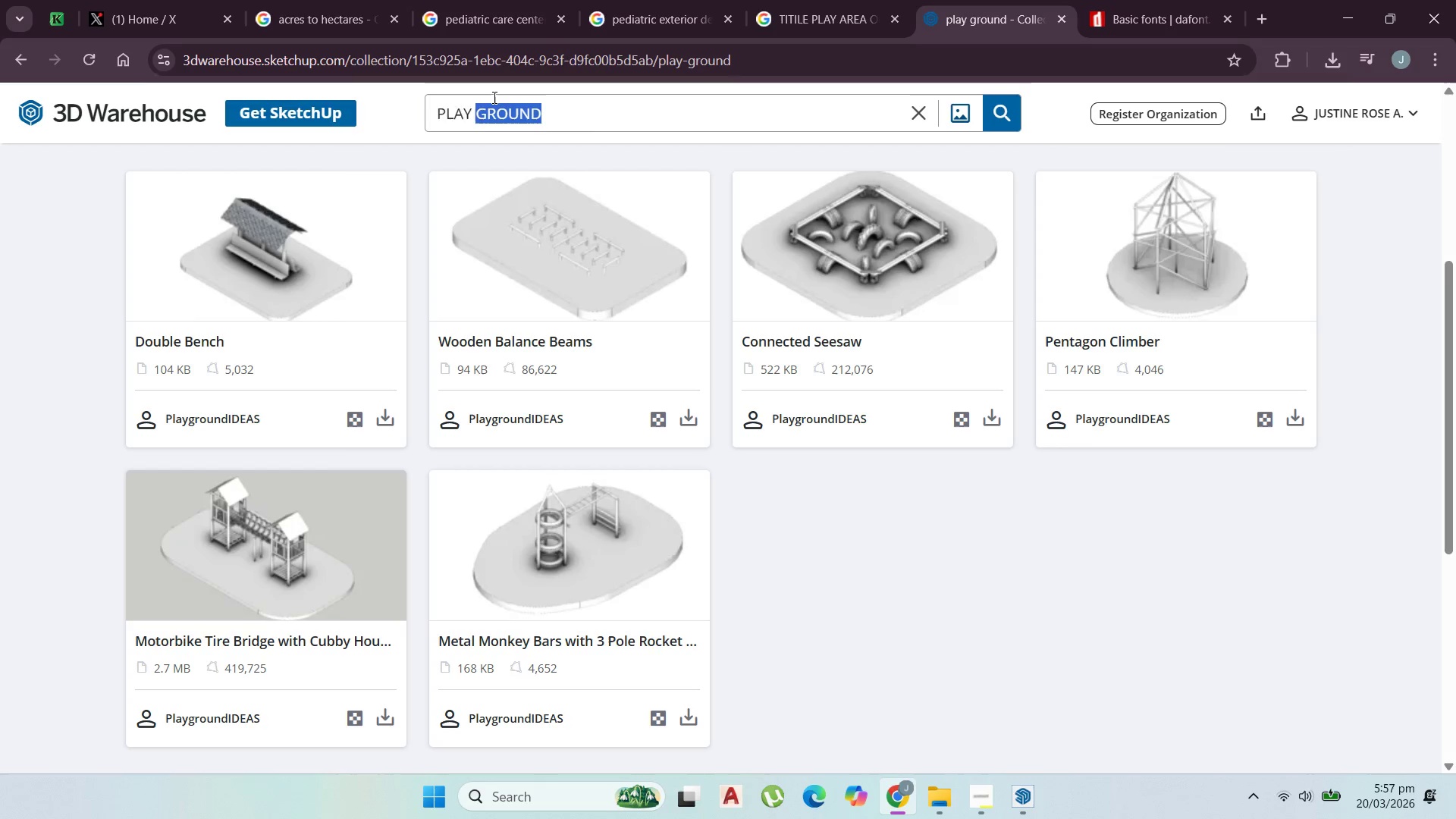 
triple_click([493, 97])
 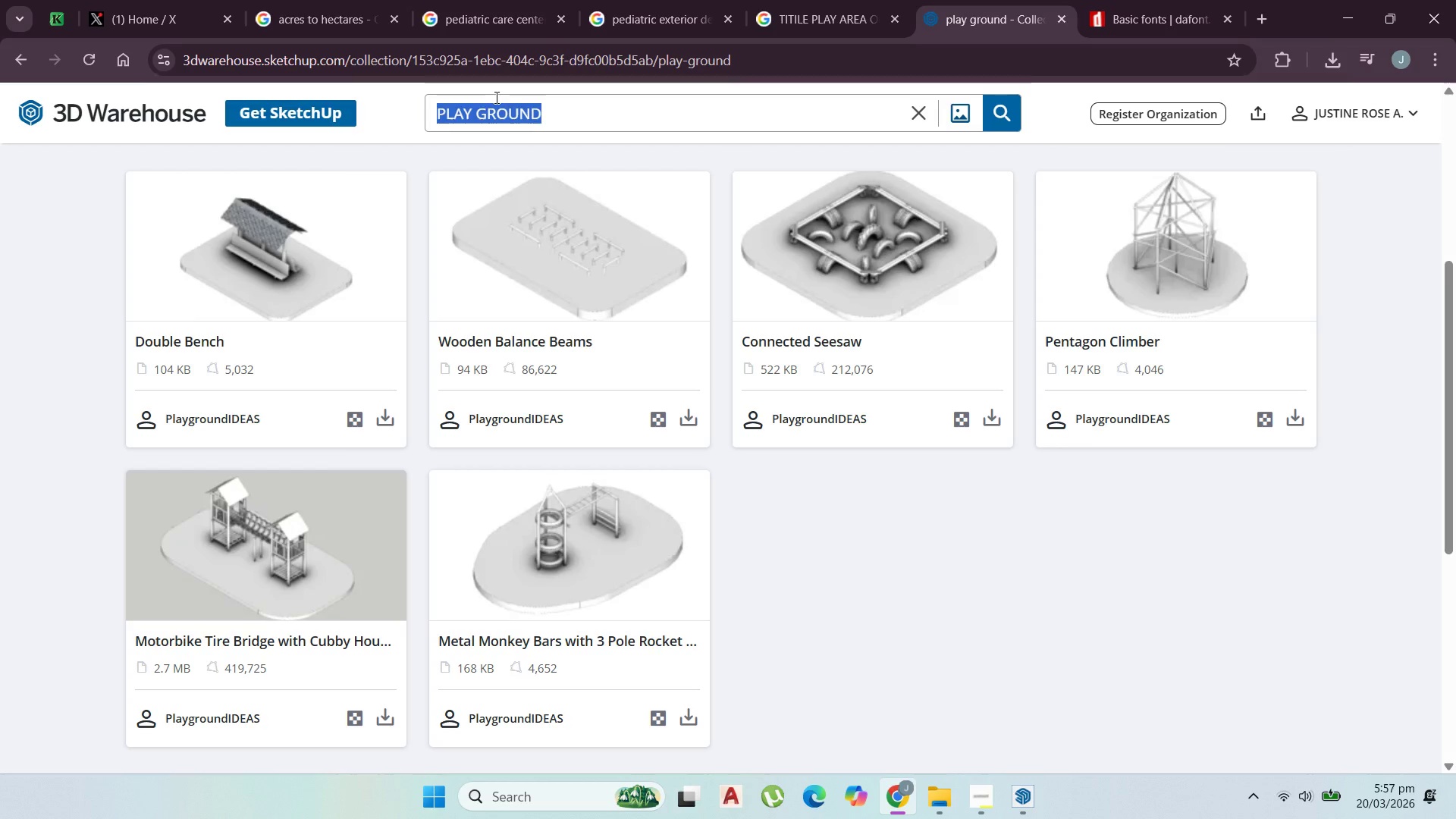 
type(CANOPY)
 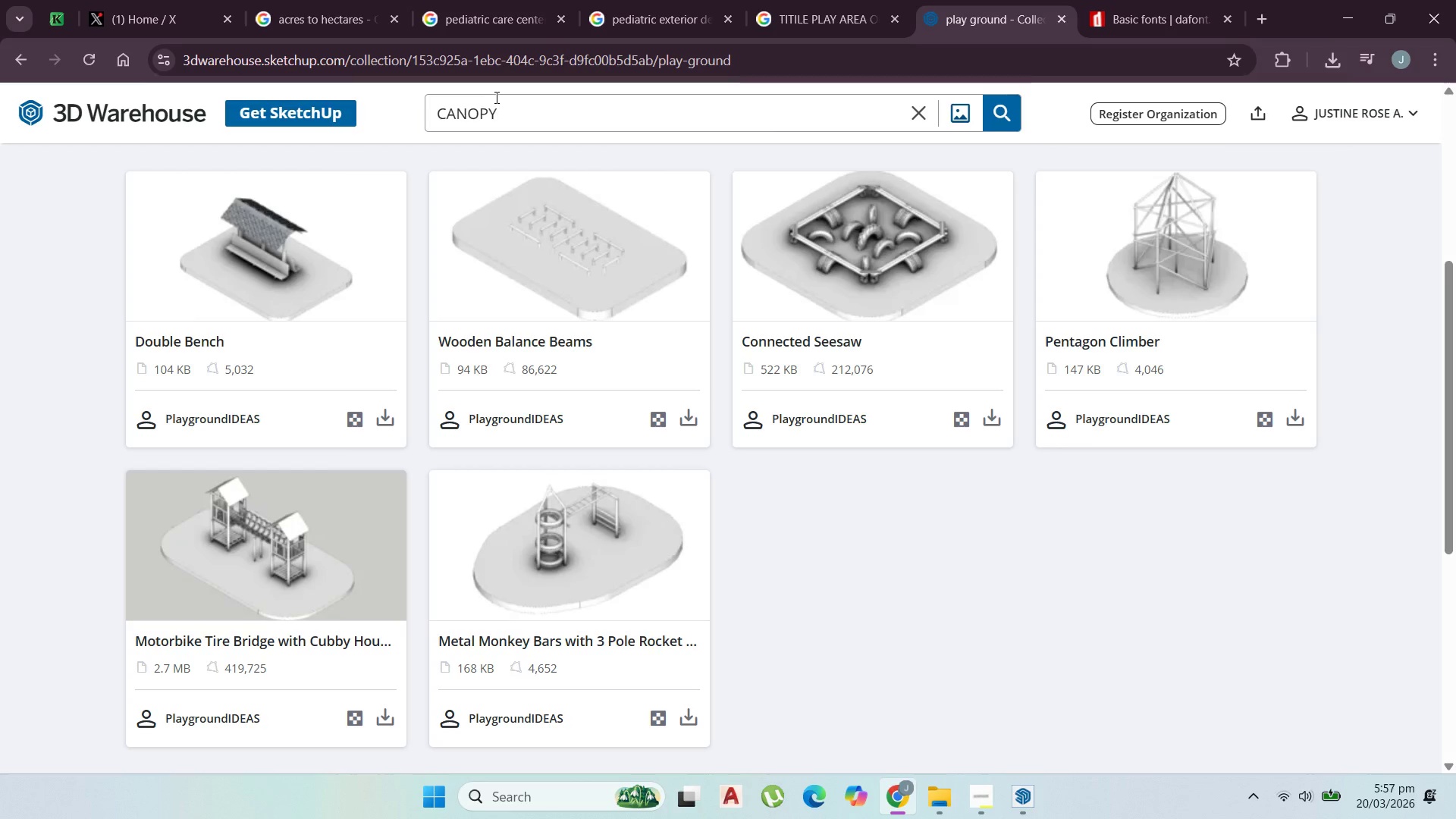 
key(Enter)
 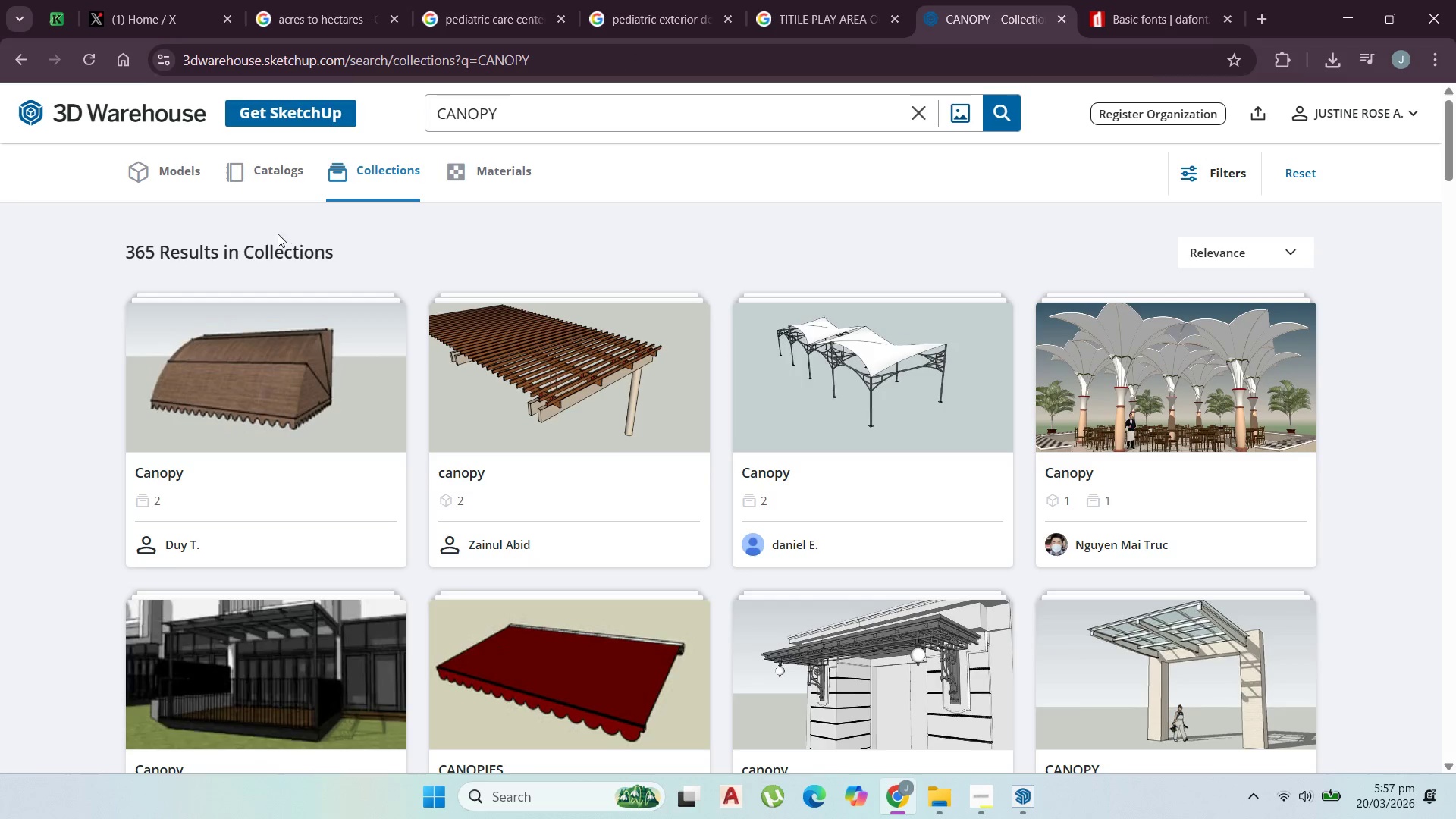 
wait(7.0)
 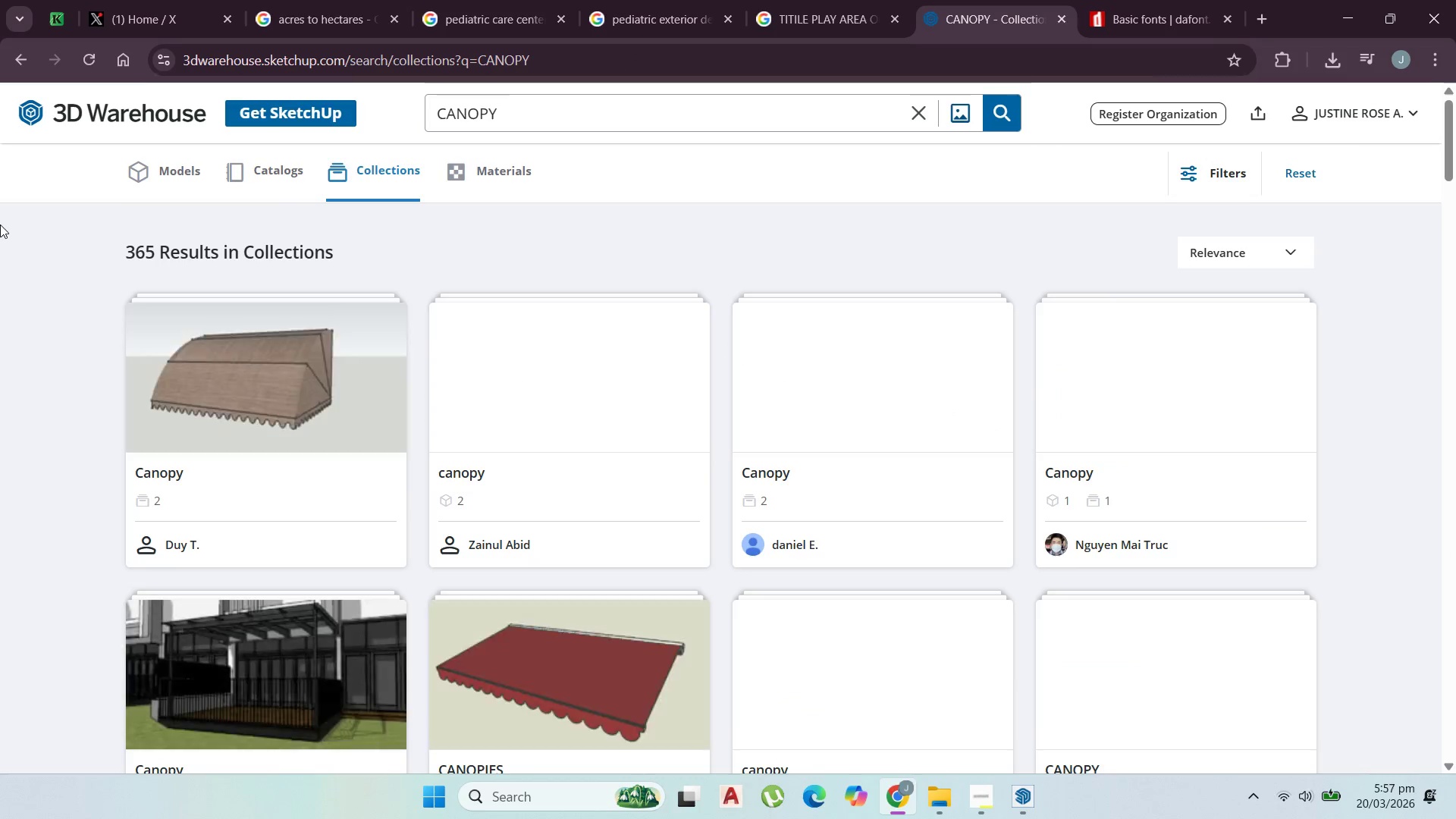 
scroll: coordinate [1211, 639], scroll_direction: down, amount: 12.0
 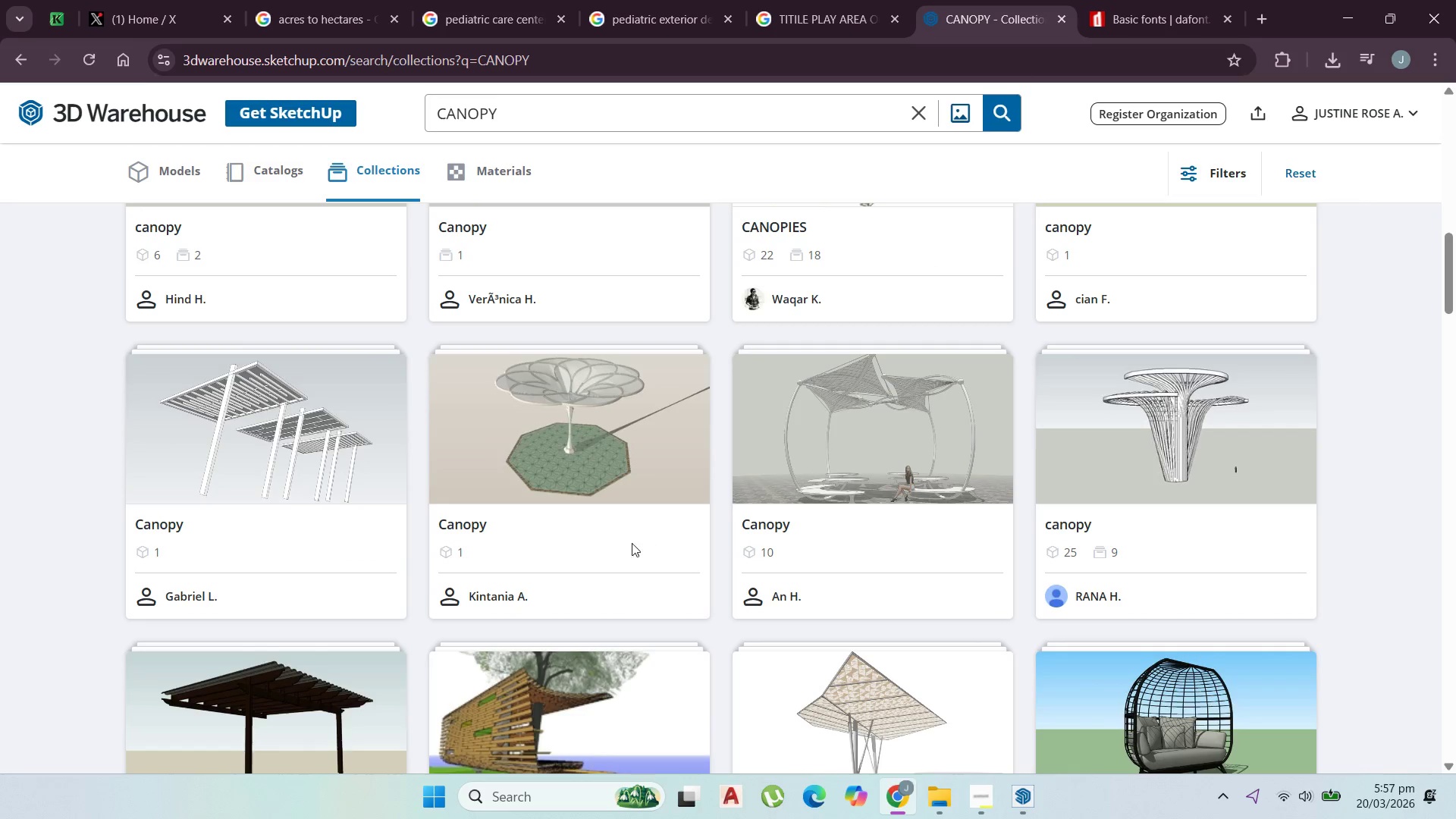 
left_click([478, 524])
 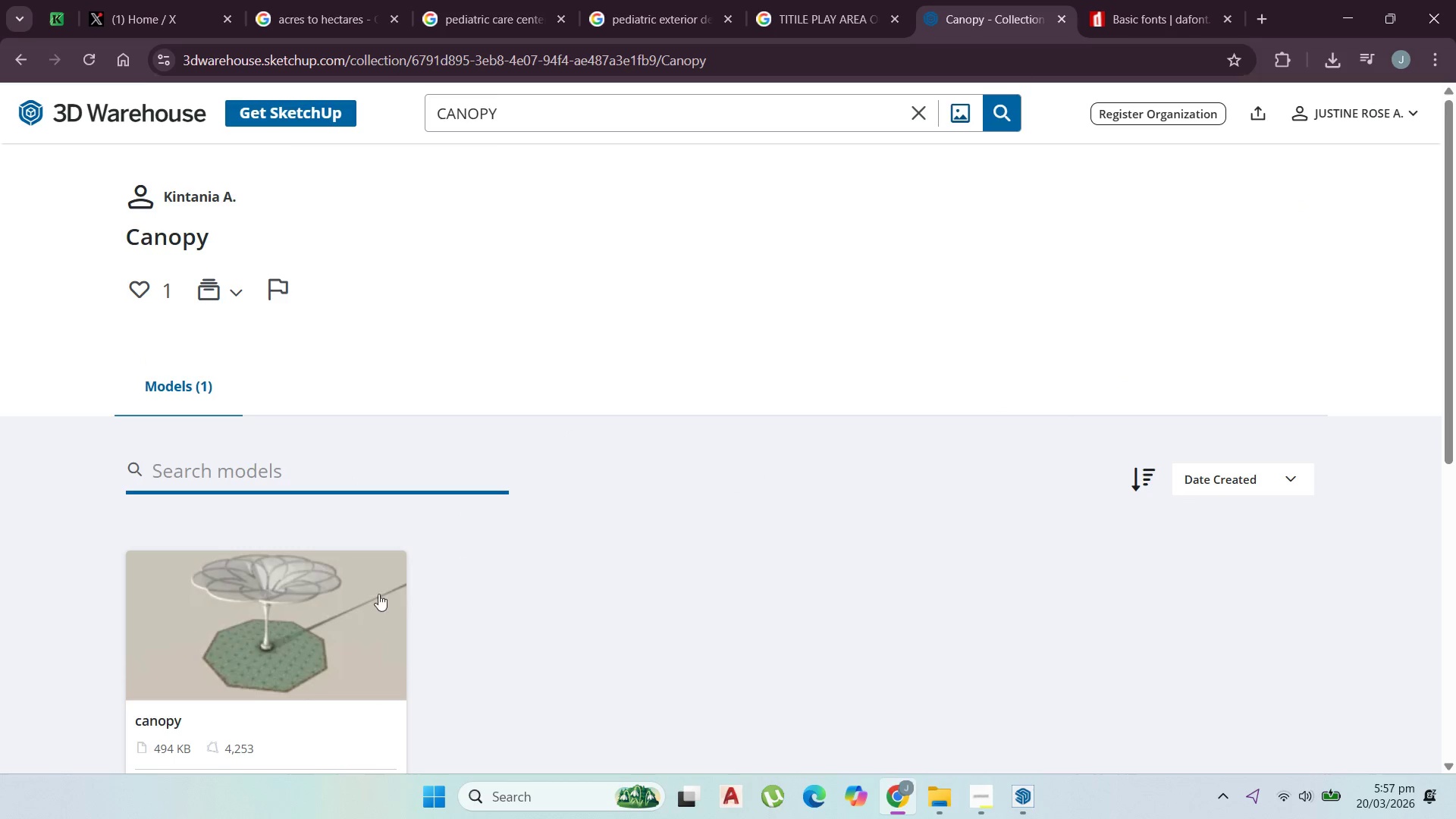 
scroll: coordinate [323, 621], scroll_direction: down, amount: 2.0
 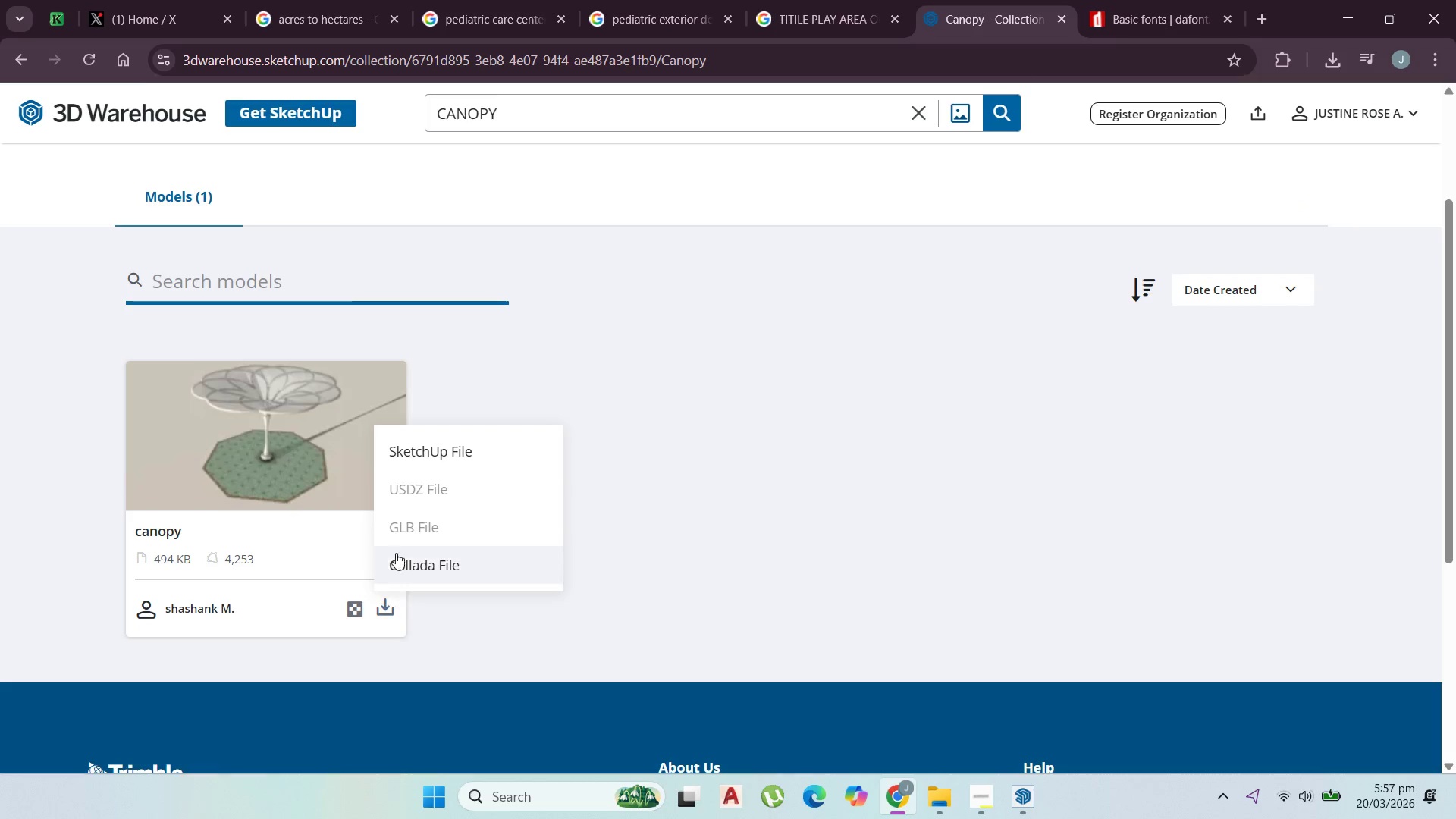 
left_click([429, 431])
 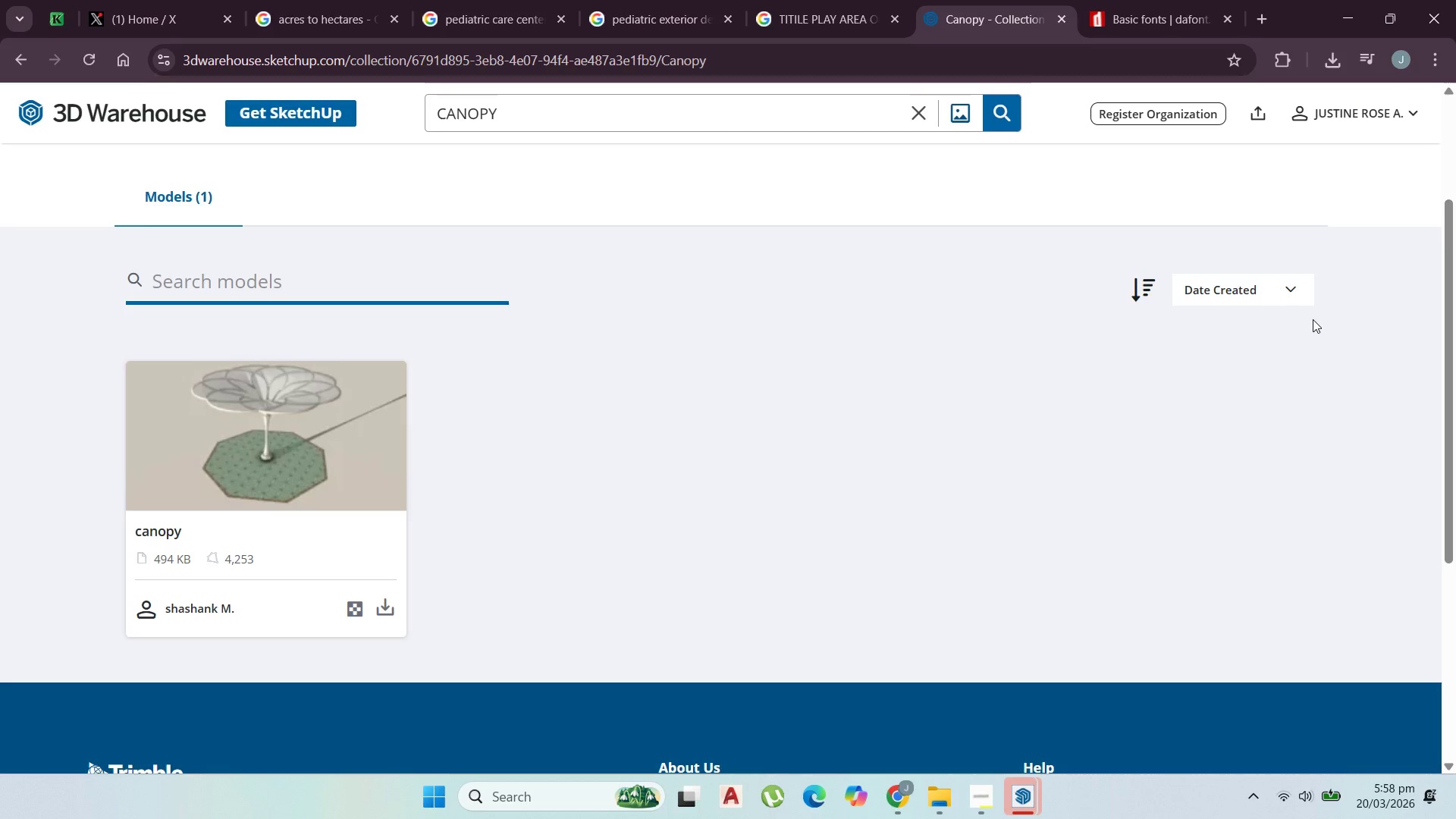 
wait(26.94)
 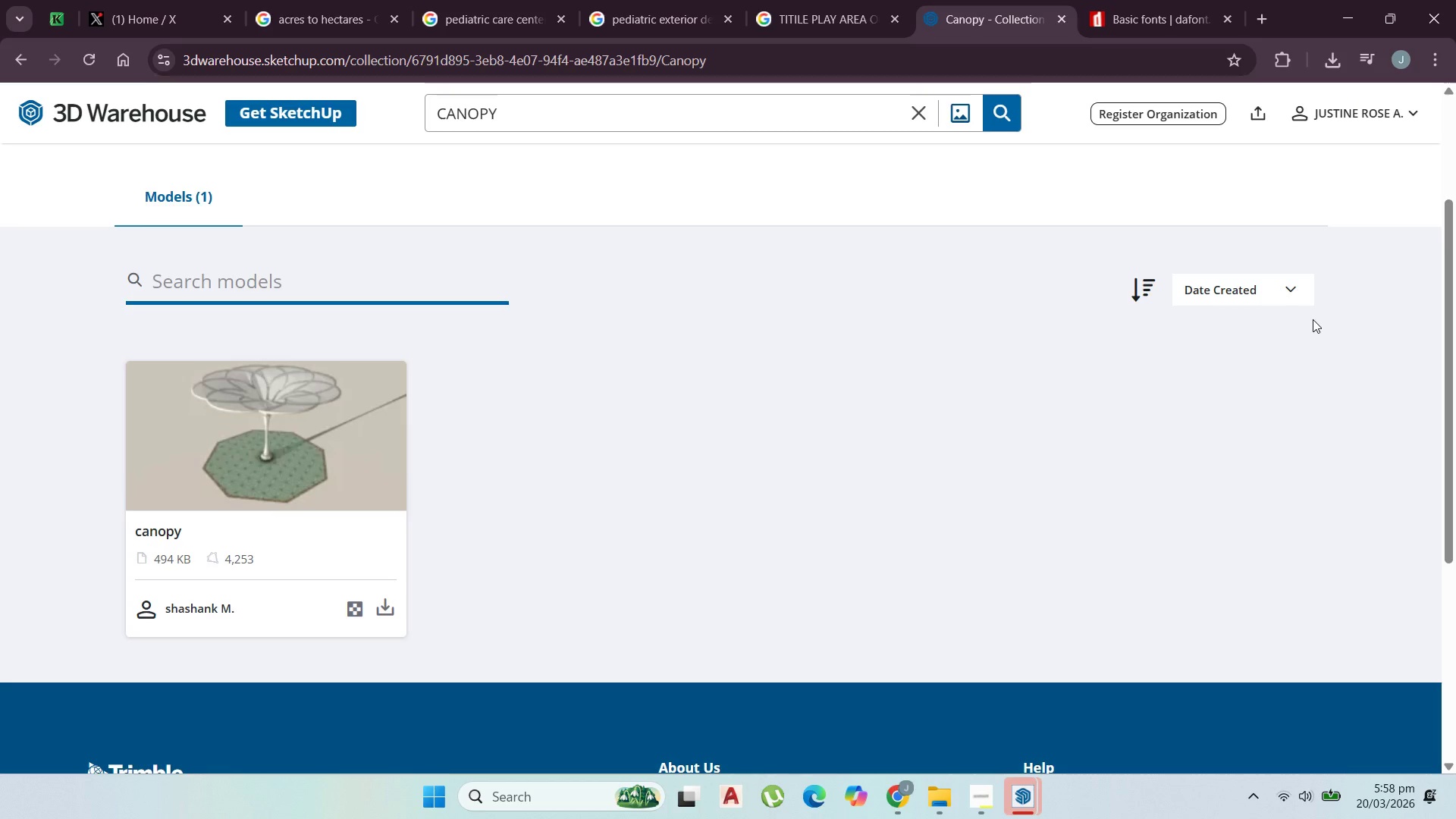 
left_click([1335, 61])
 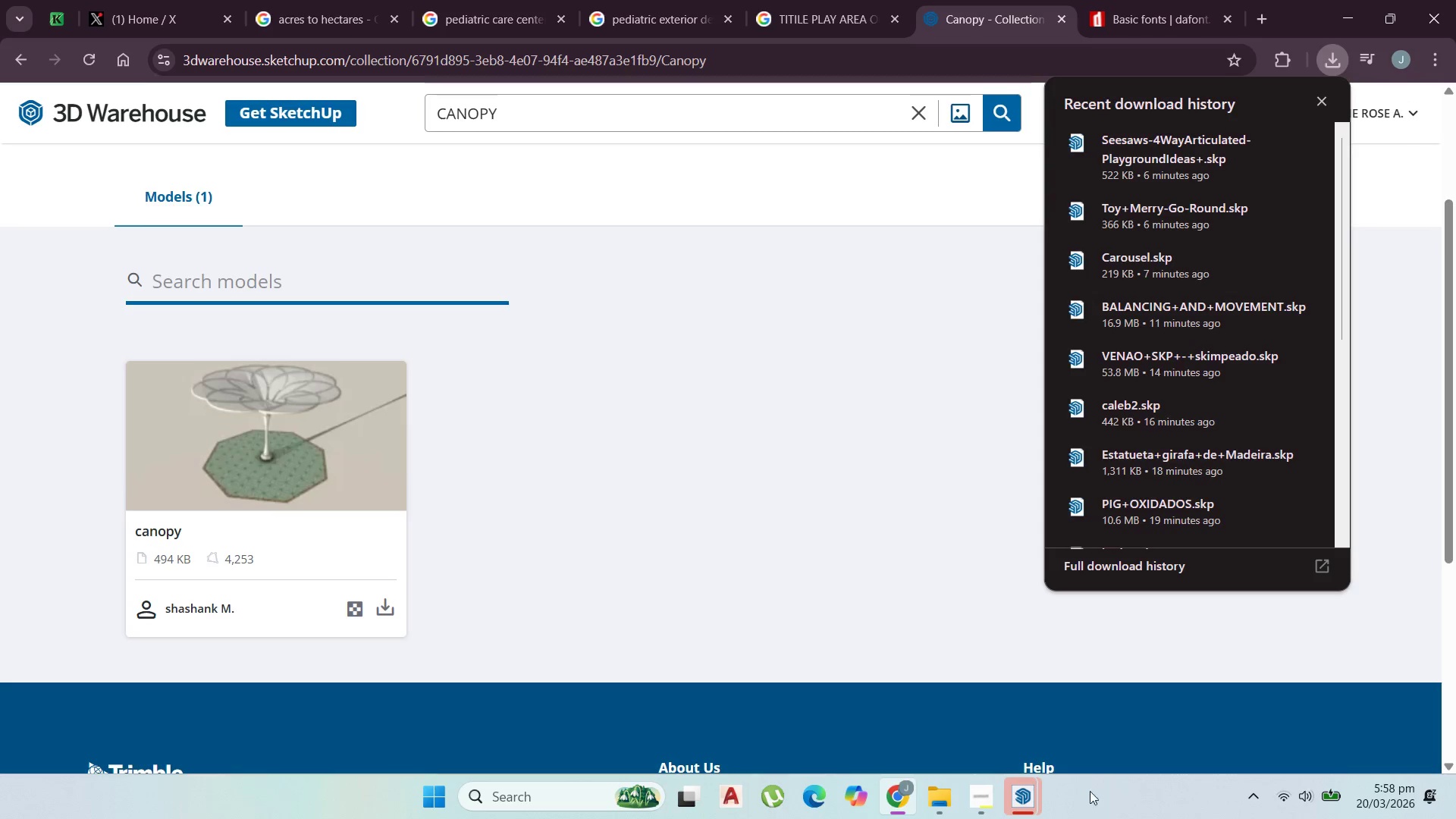 
left_click([1041, 783])
 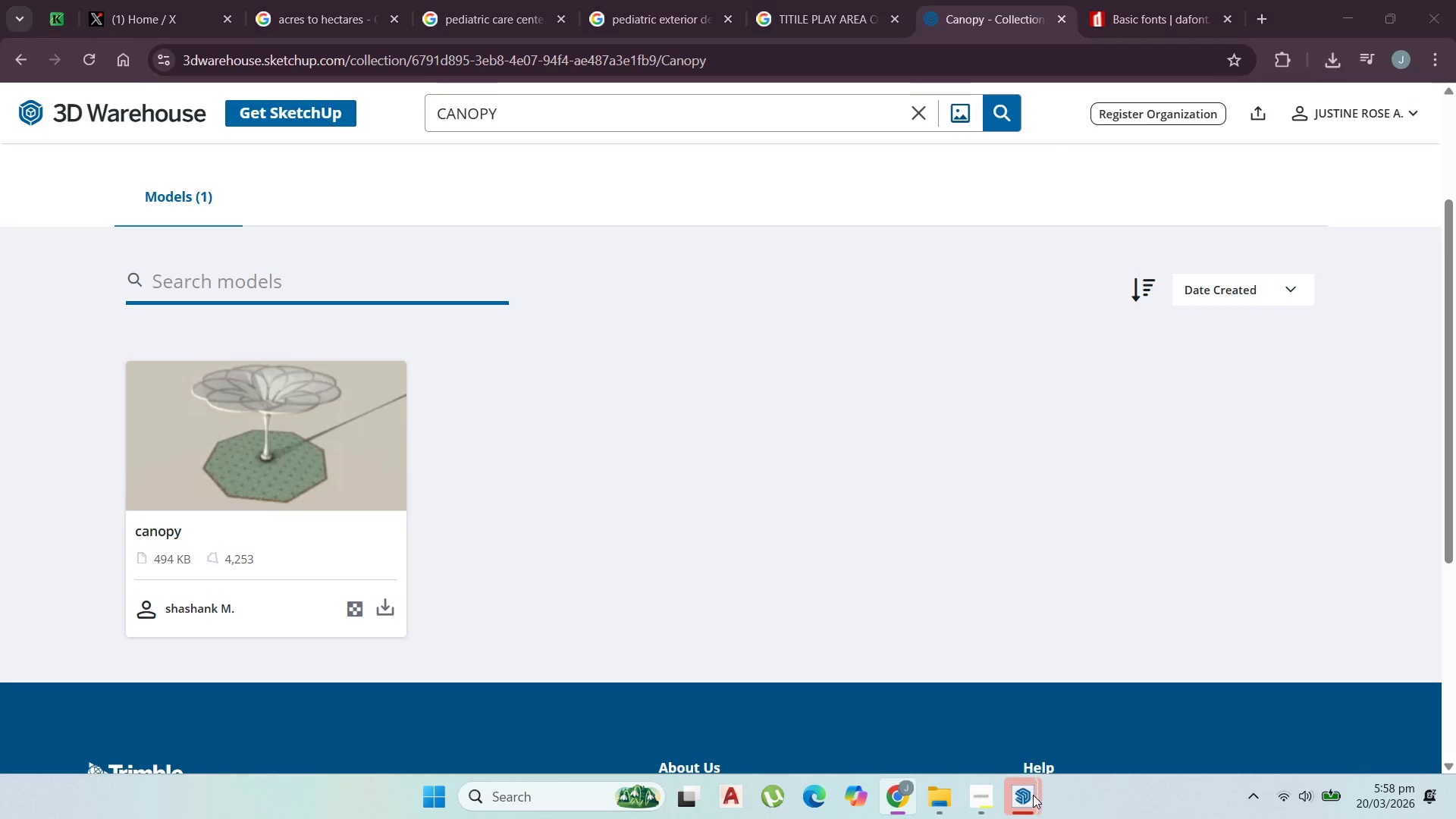 
left_click([1030, 795])
 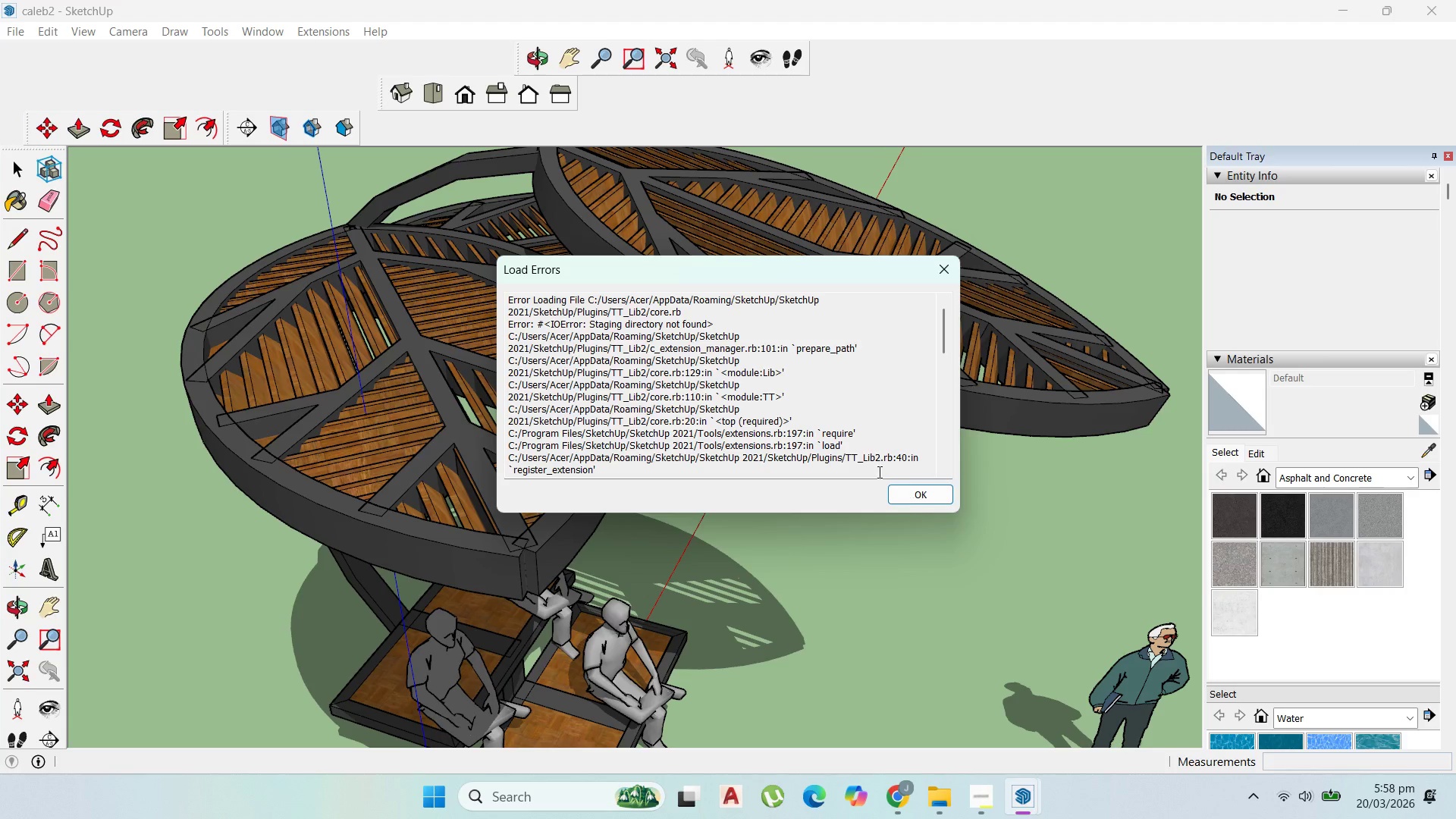 
left_click([911, 503])
 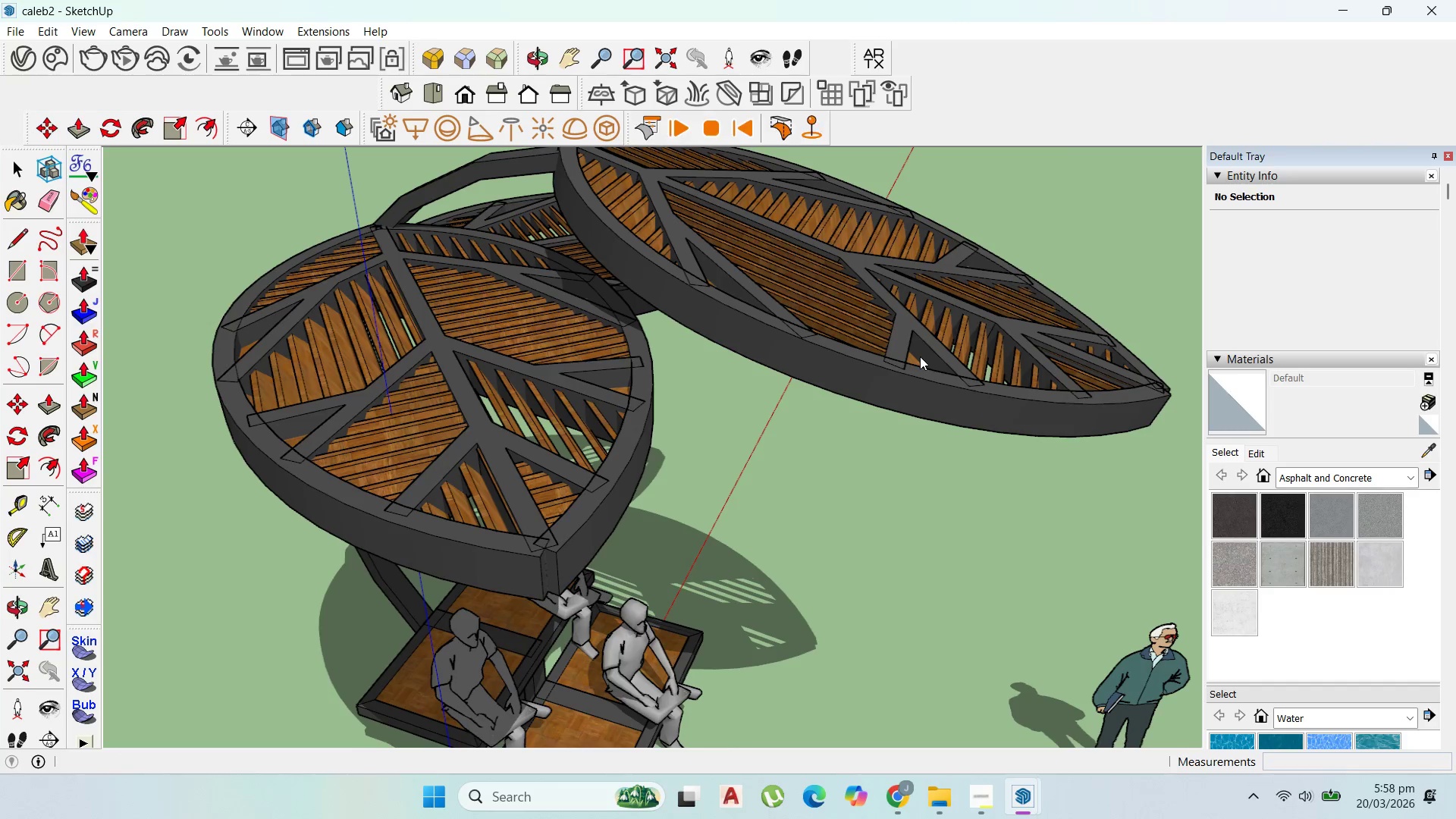 
scroll: coordinate [648, 684], scroll_direction: up, amount: 1.0
 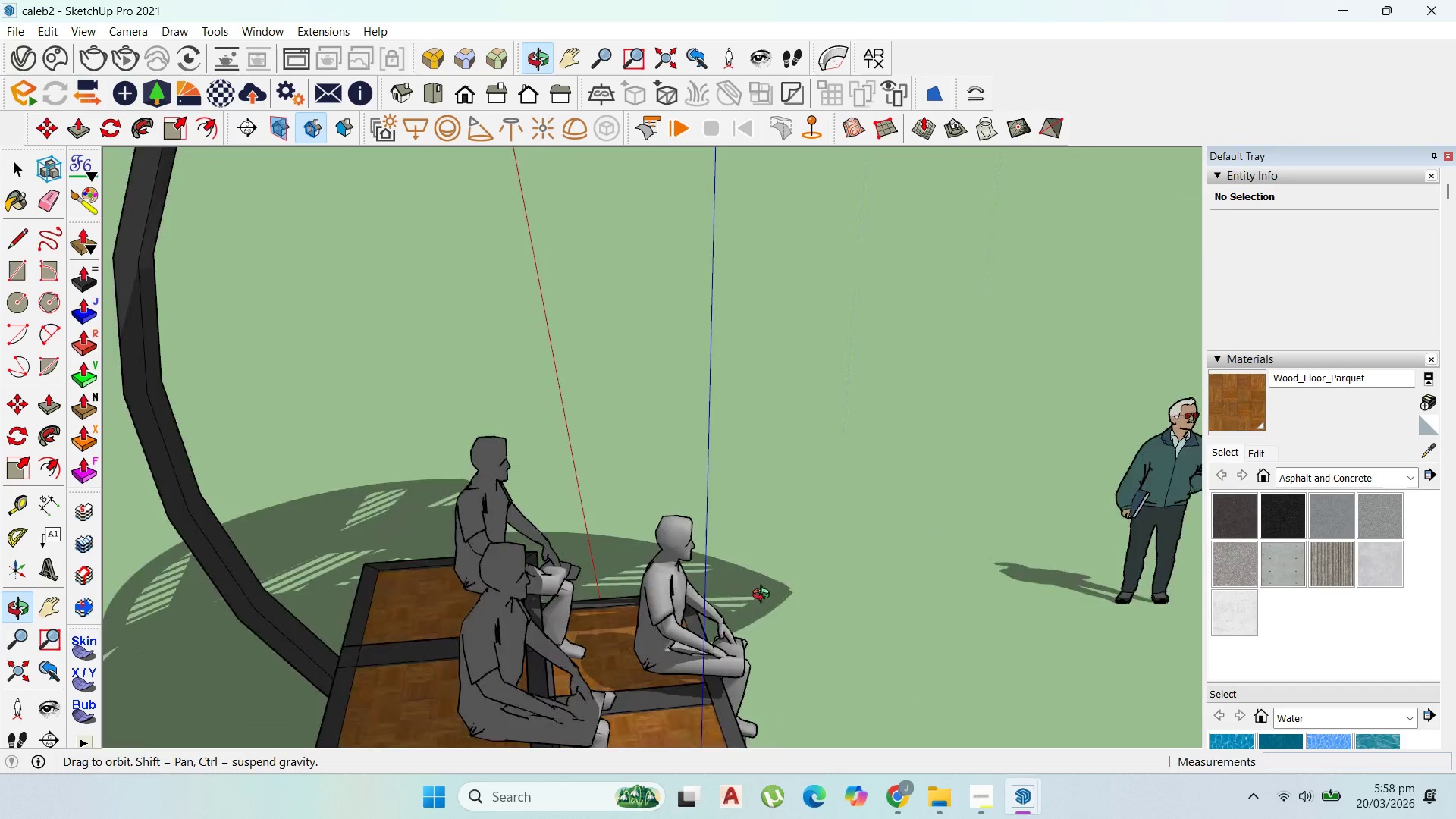 
scroll: coordinate [801, 619], scroll_direction: down, amount: 8.0
 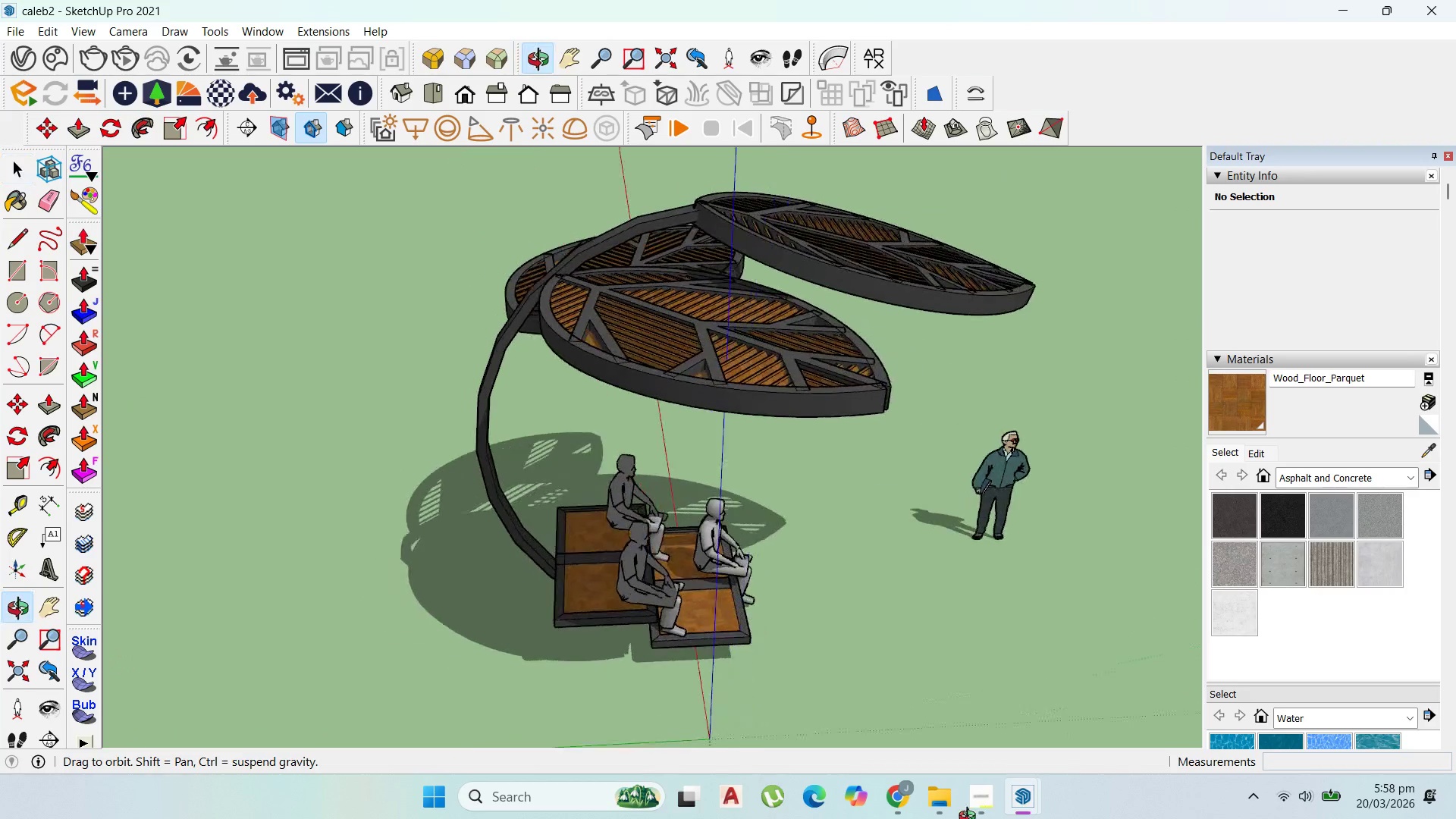 
left_click([690, 553])
 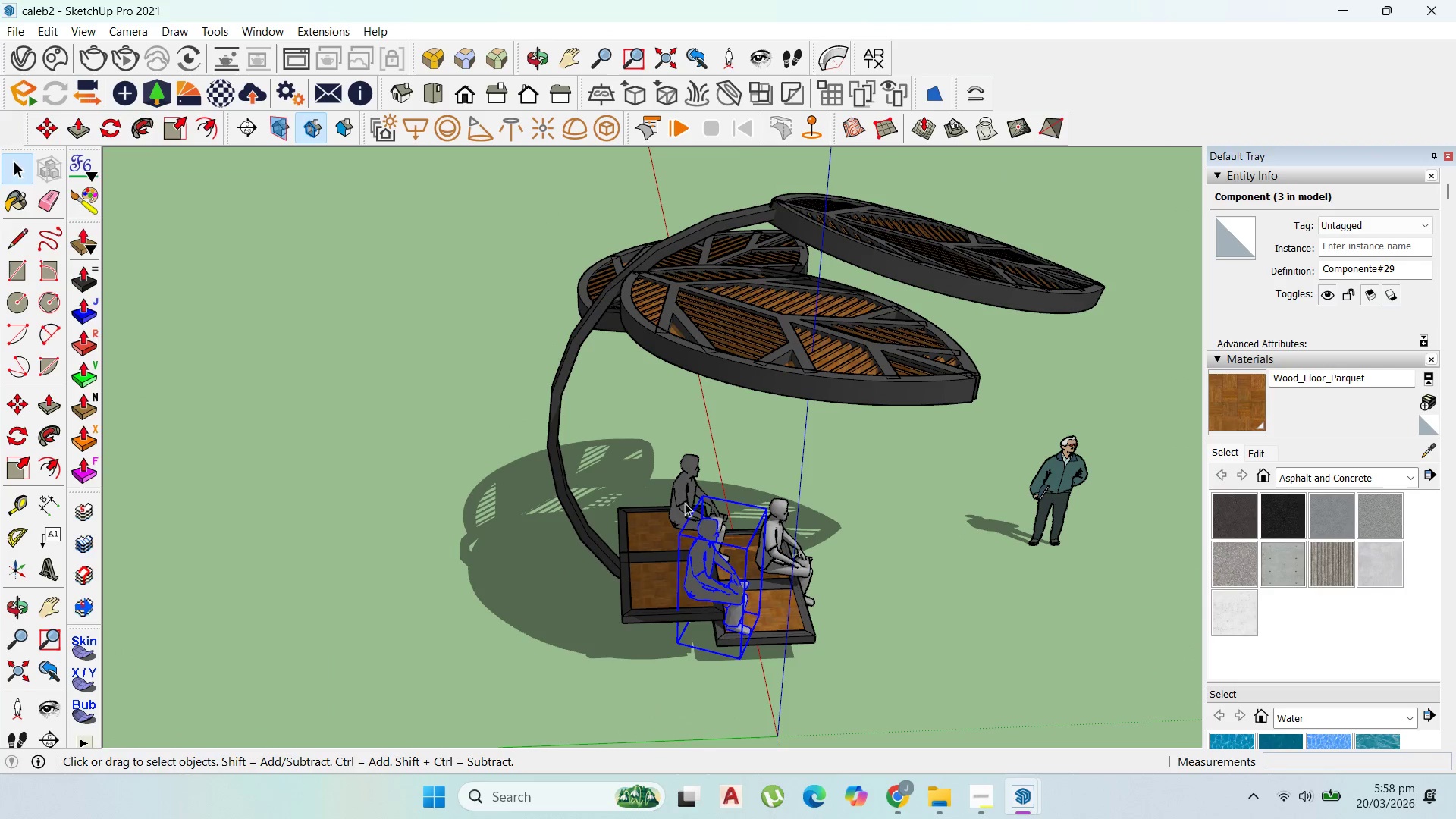 
scroll: coordinate [563, 561], scroll_direction: none, amount: 0.0
 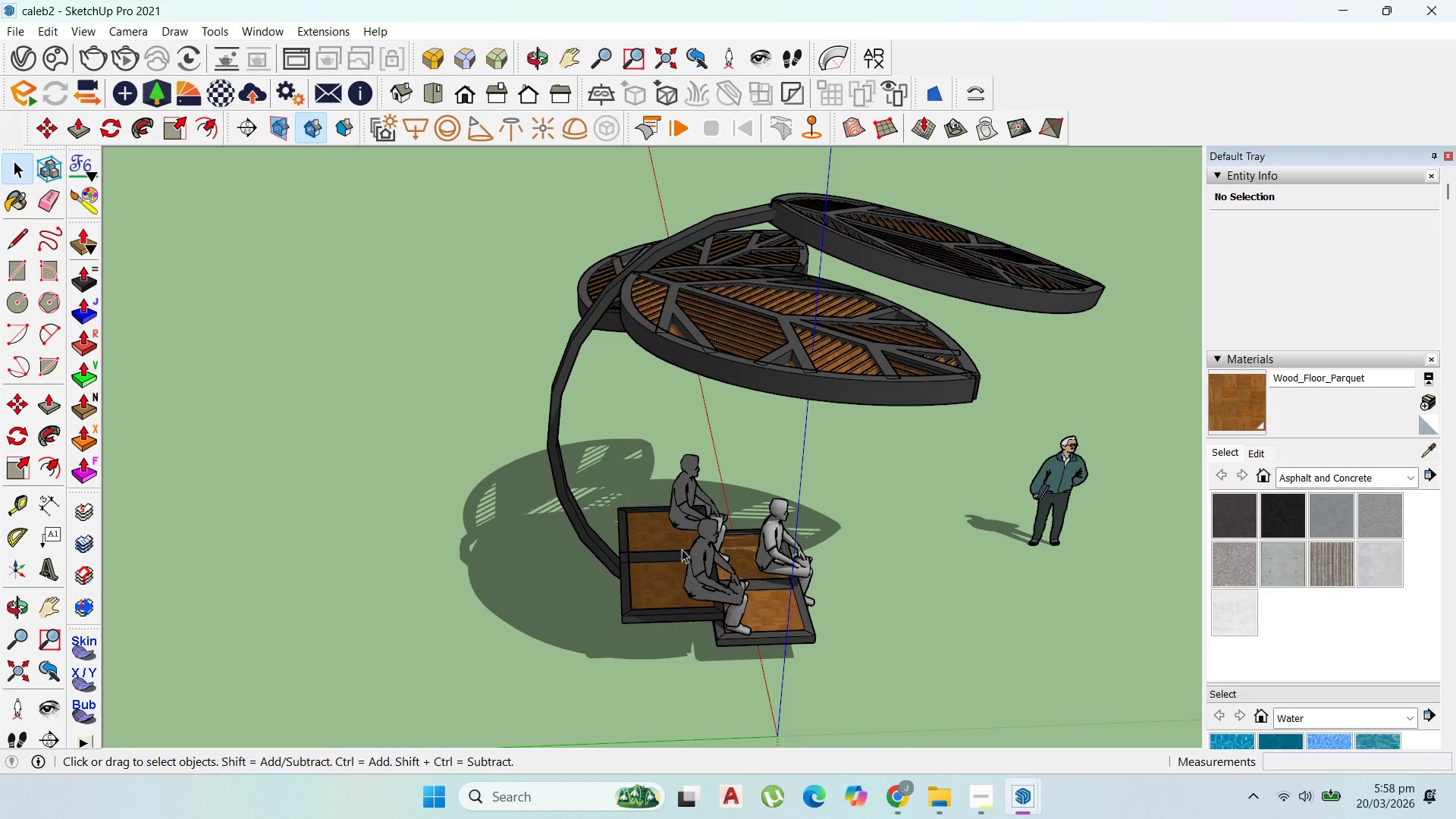 
hold_key(key=ShiftLeft, duration=1.34)
left_click([687, 491])
 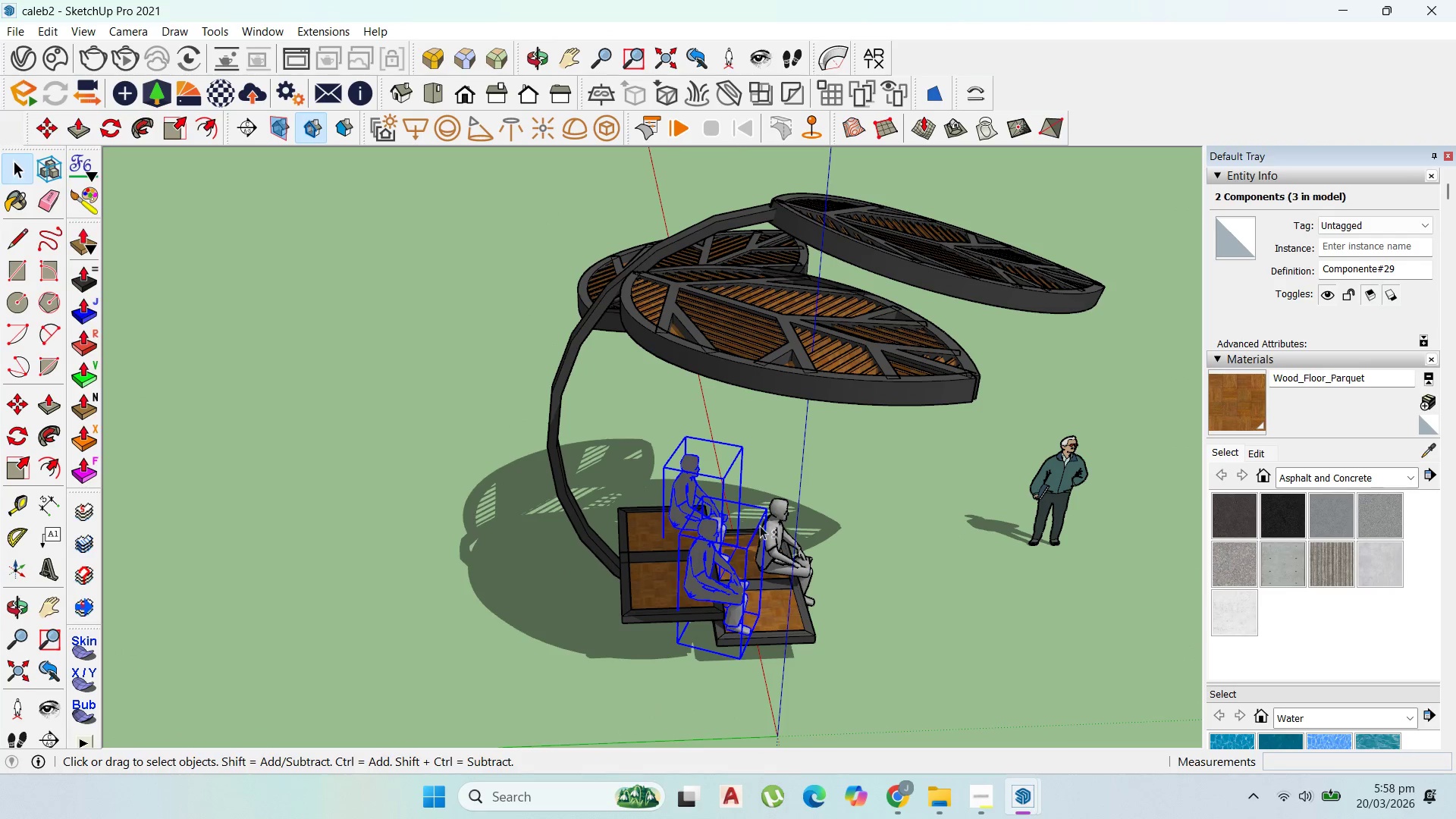 
left_click([770, 531])
 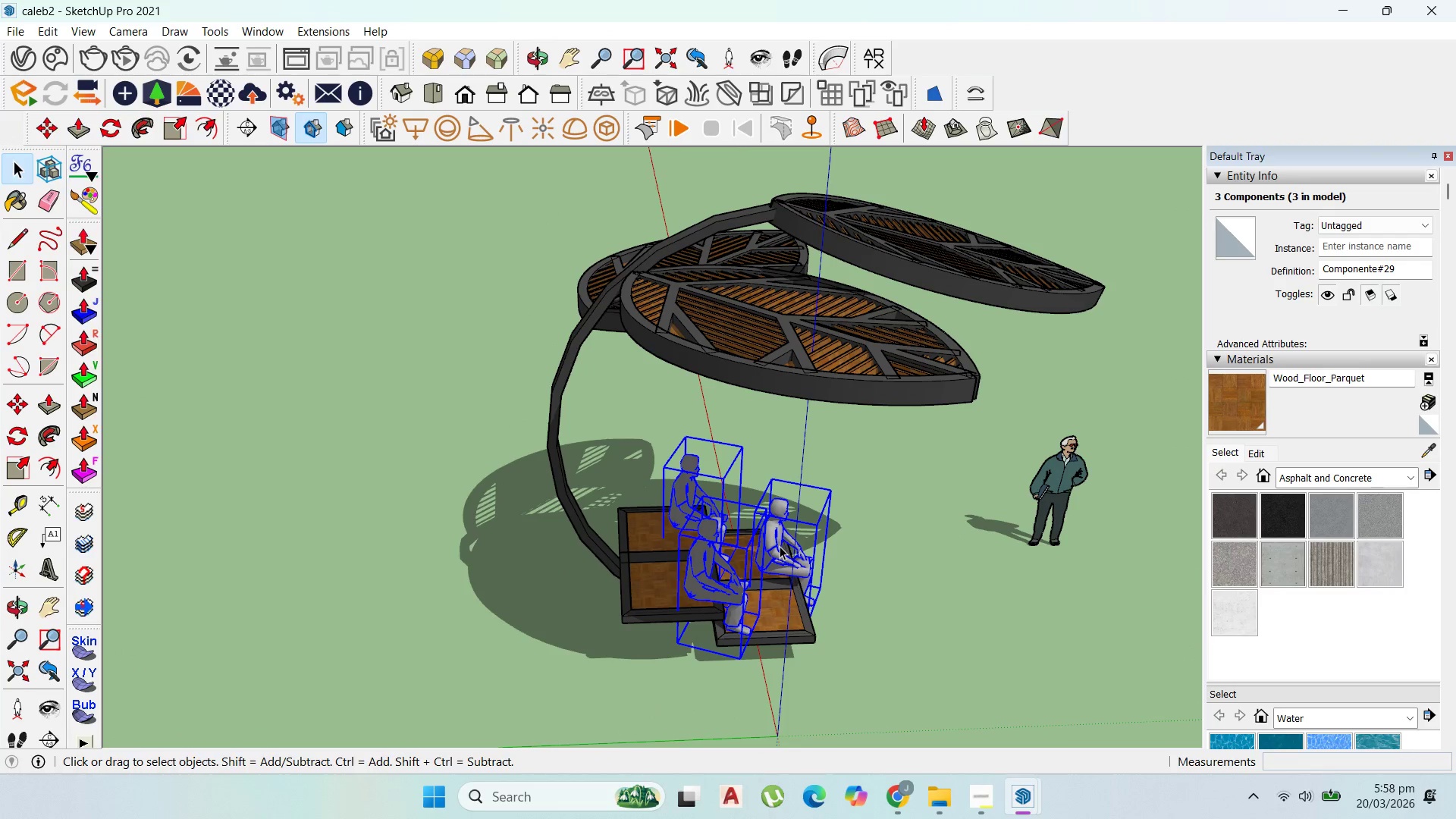 
key(Delete)
 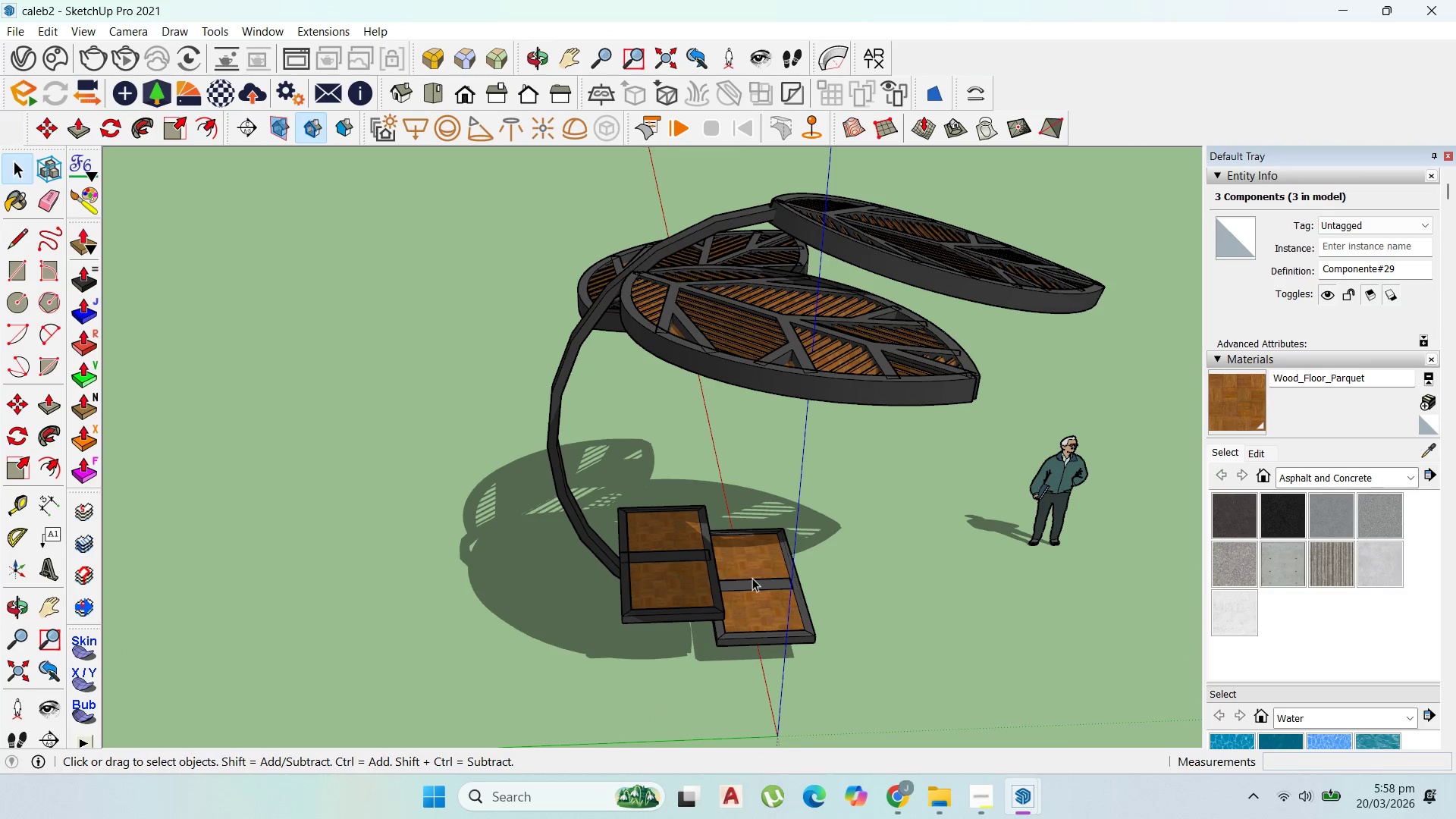 
left_click_drag(start_coordinate=[752, 579], to_coordinate=[748, 579])
 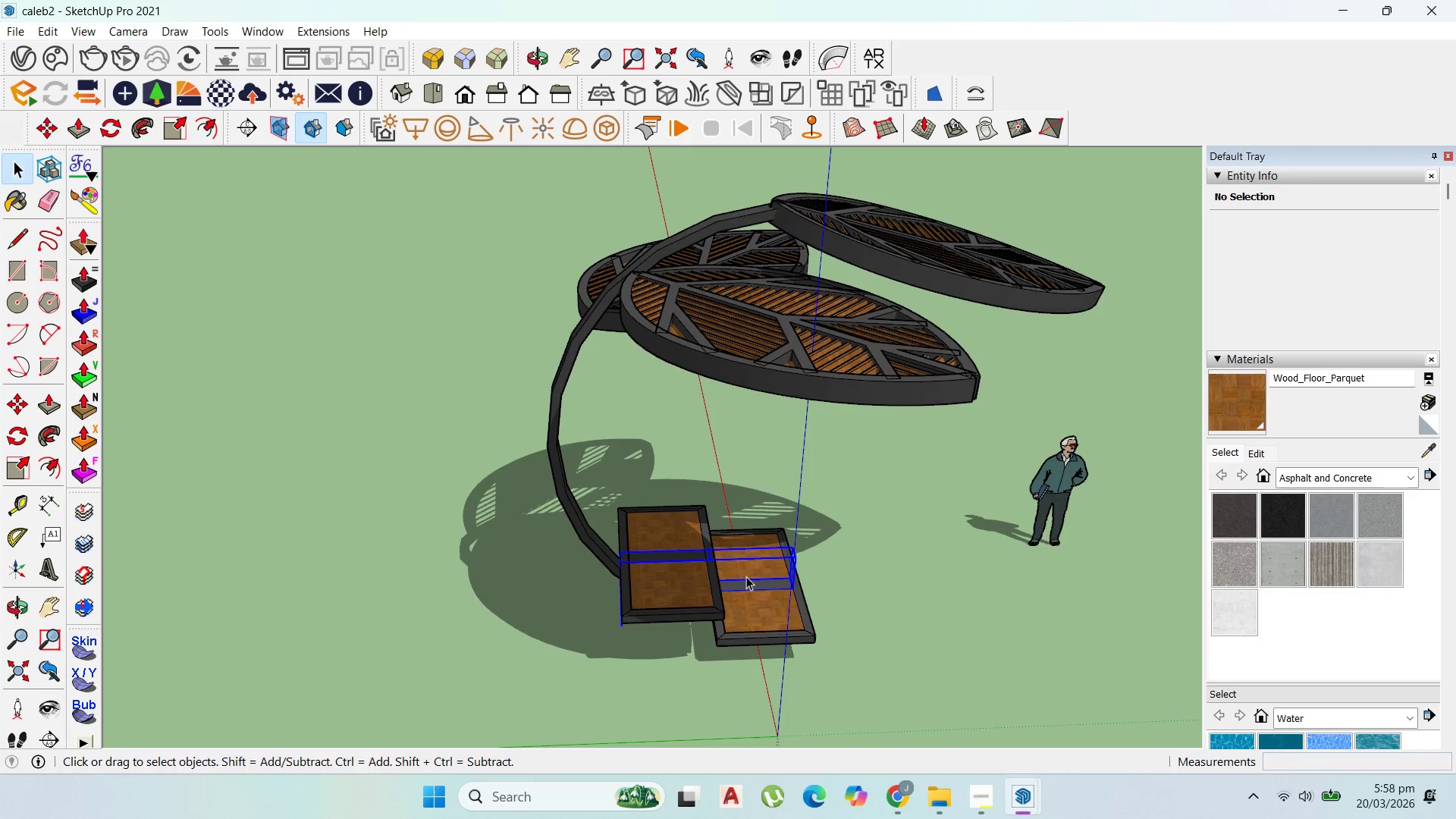 
key(Escape)
 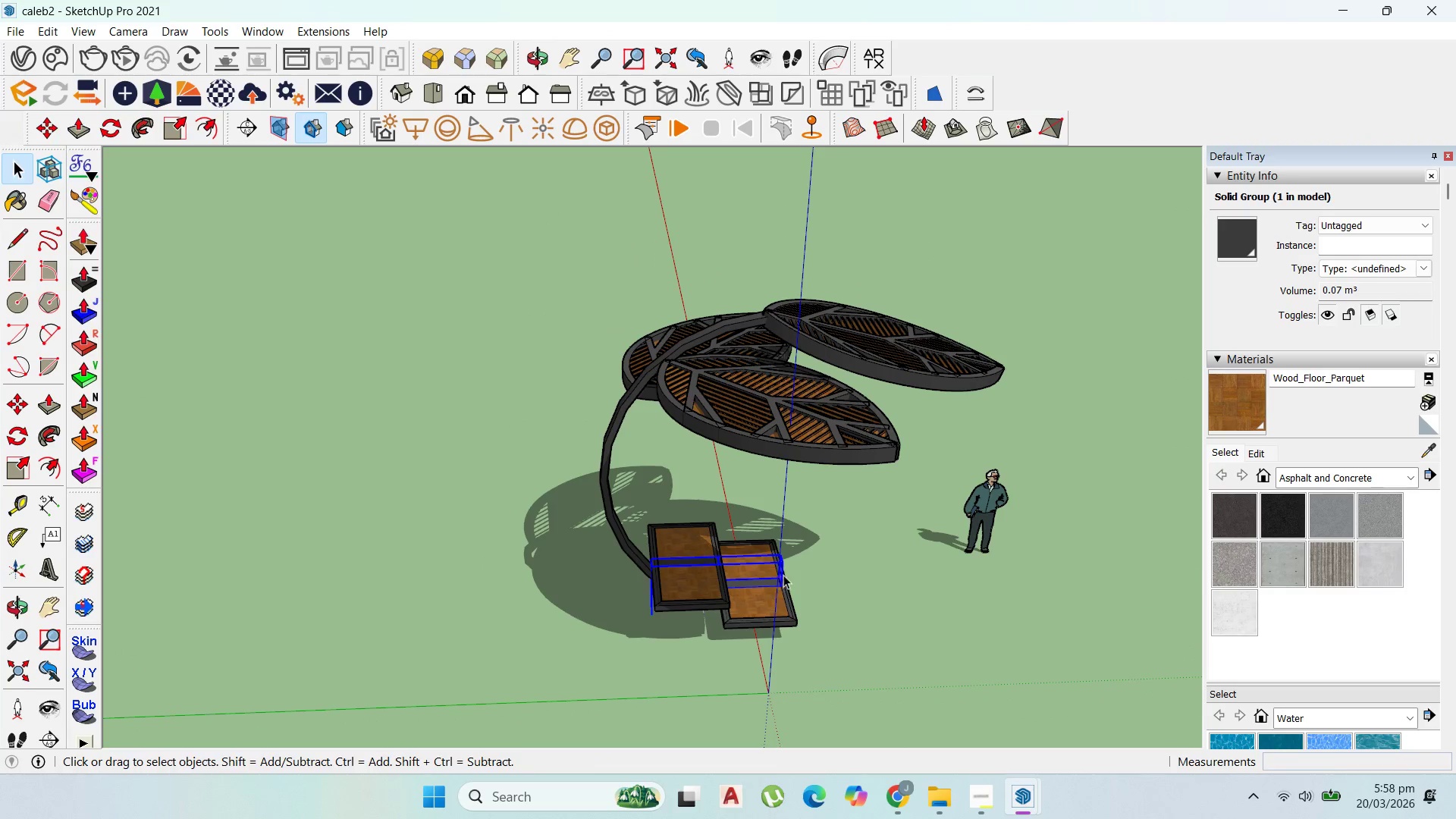 
key(Escape)
 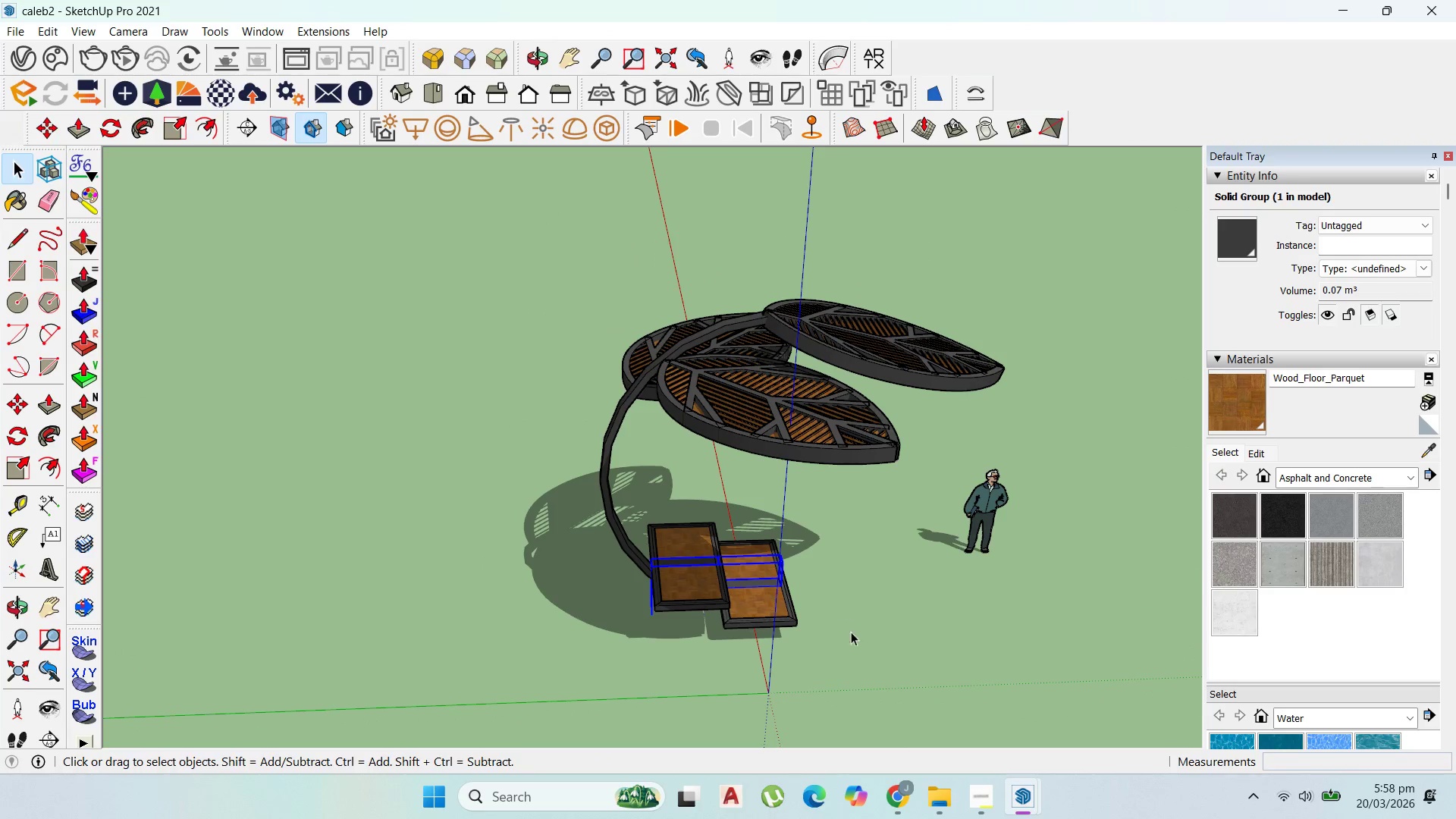 
scroll: coordinate [745, 579], scroll_direction: down, amount: 3.0
 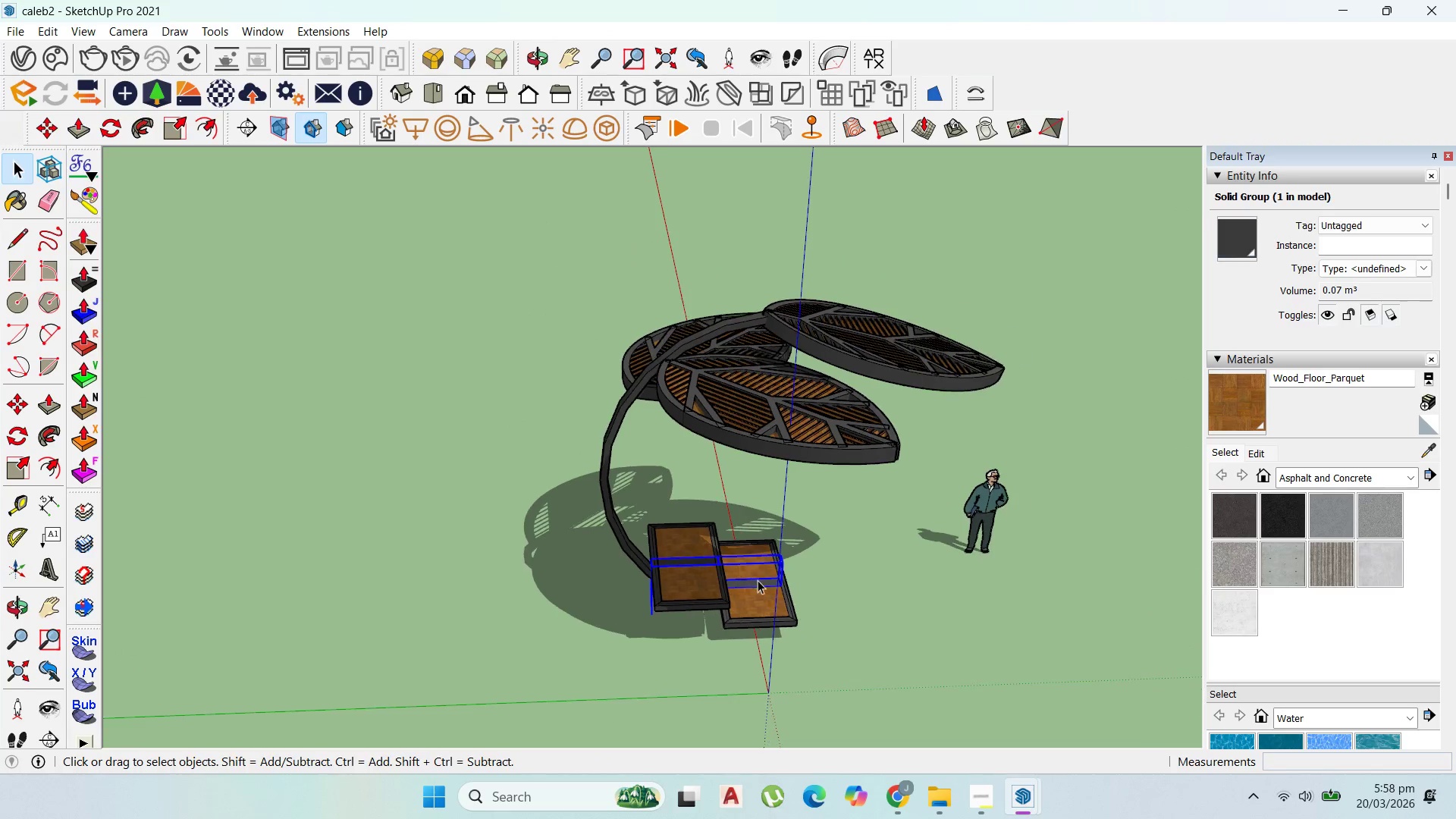 
left_click_drag(start_coordinate=[852, 630], to_coordinate=[504, 227])
 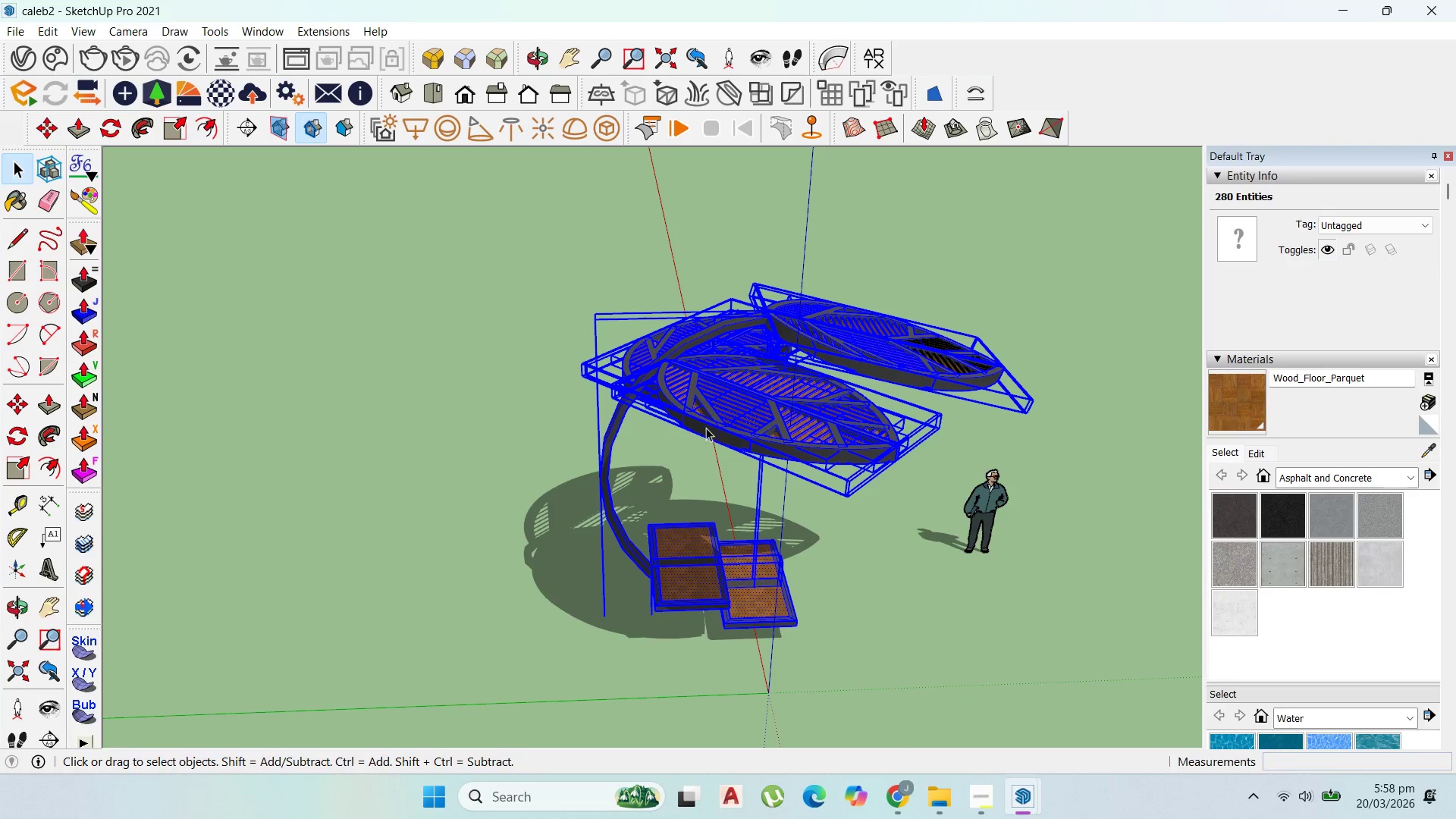 
right_click([725, 415])
 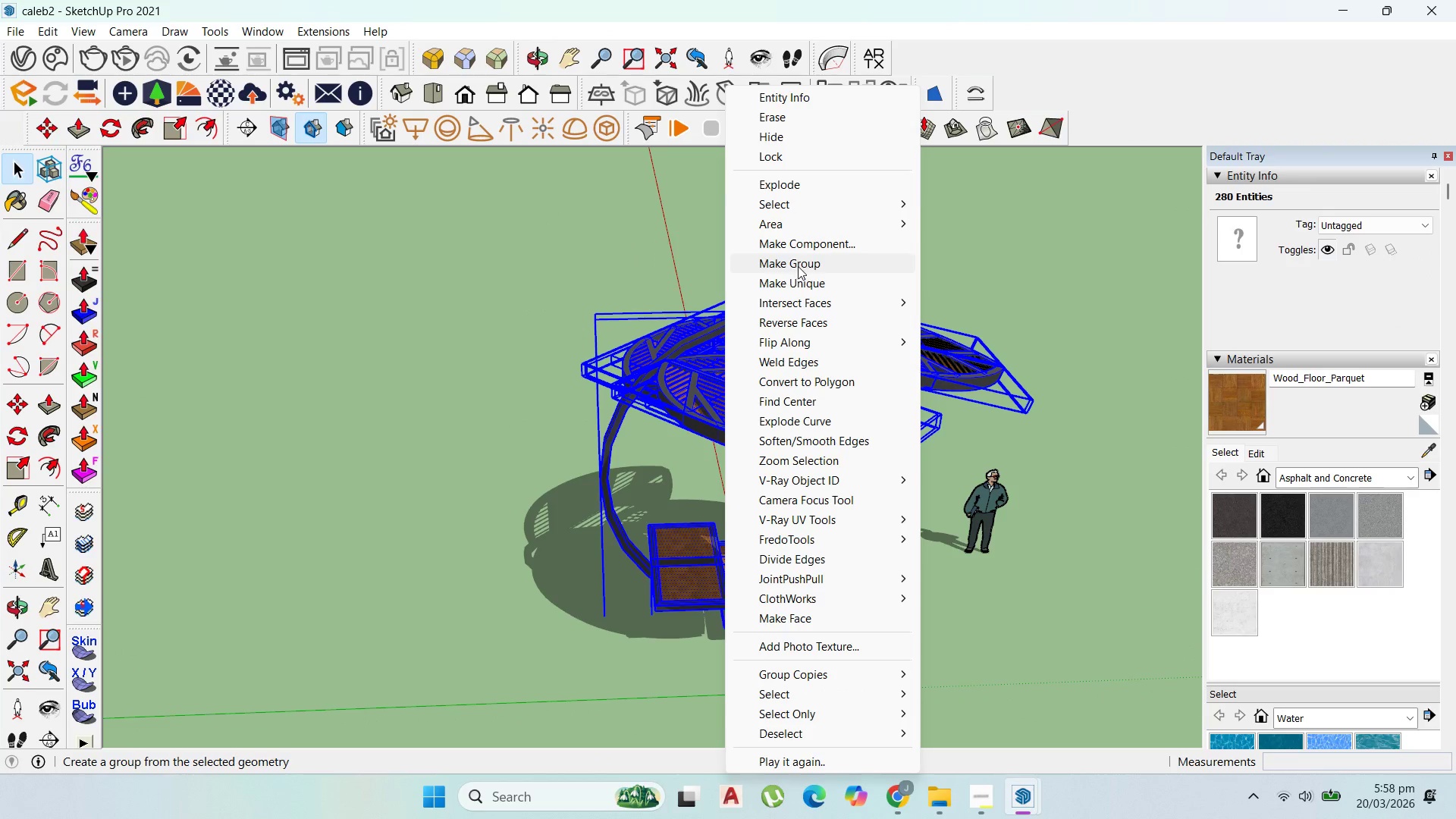 
left_click([798, 266])
 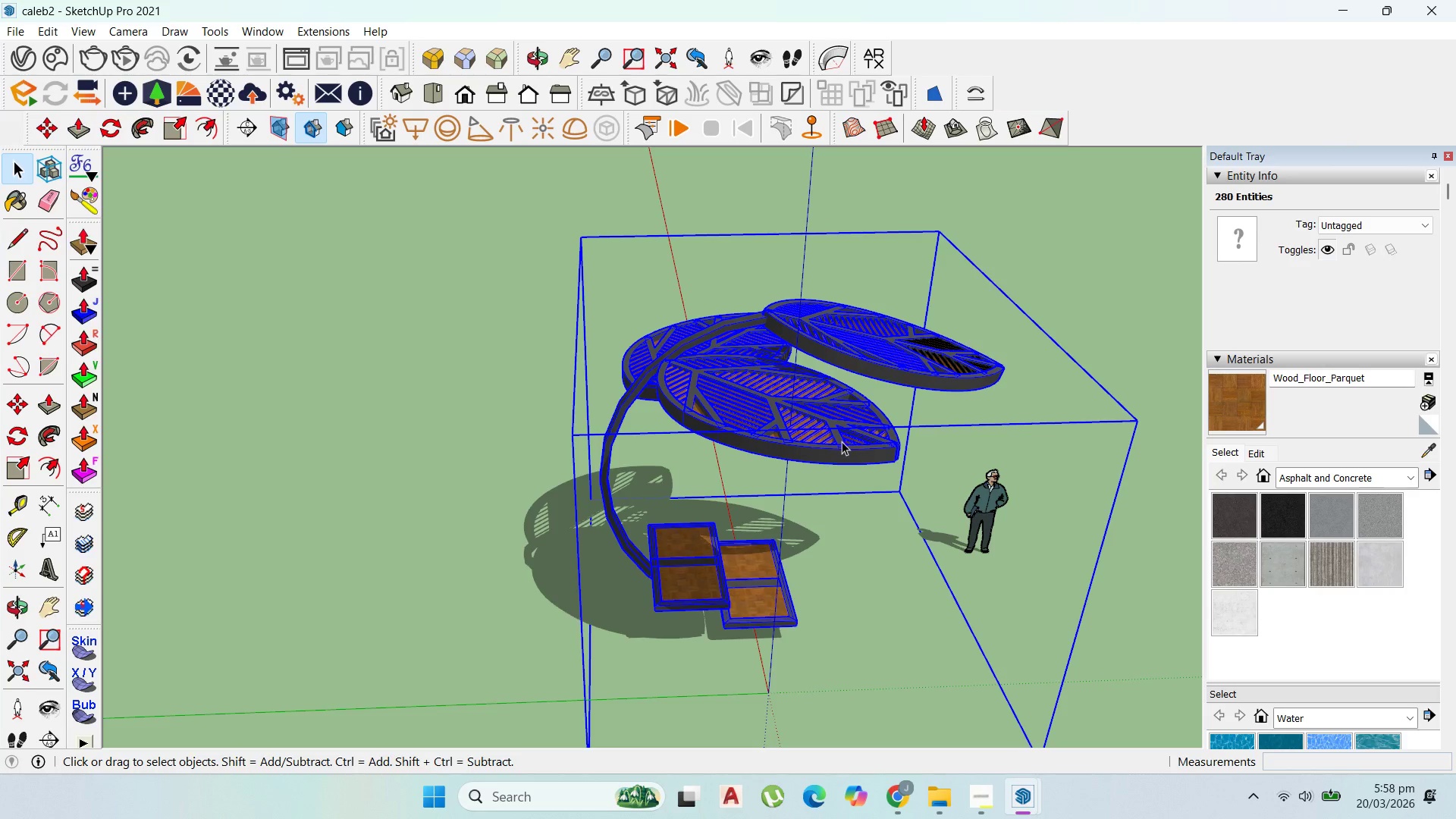 
scroll: coordinate [810, 454], scroll_direction: up, amount: 2.0
 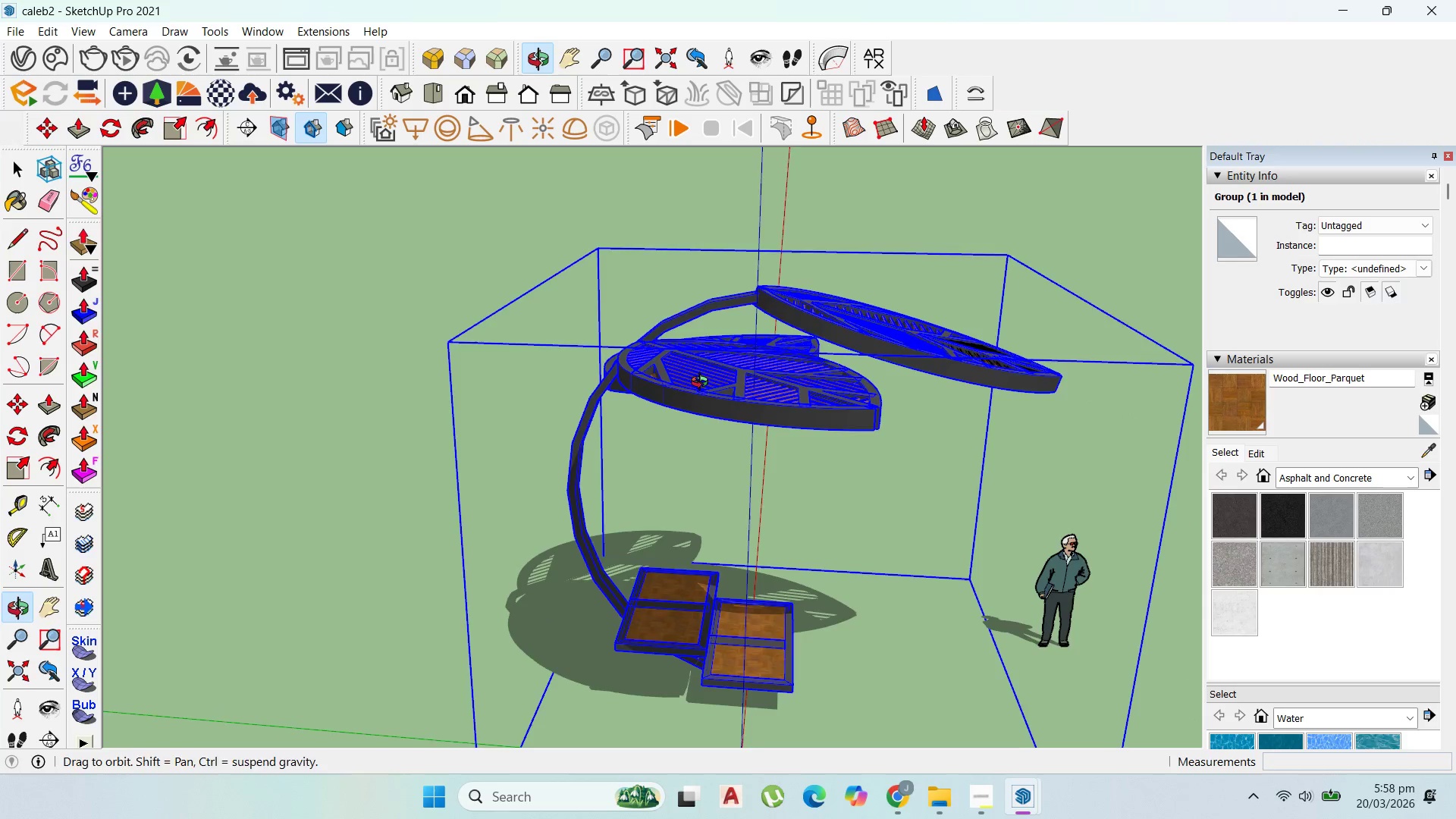 
scroll: coordinate [772, 361], scroll_direction: down, amount: 8.0
 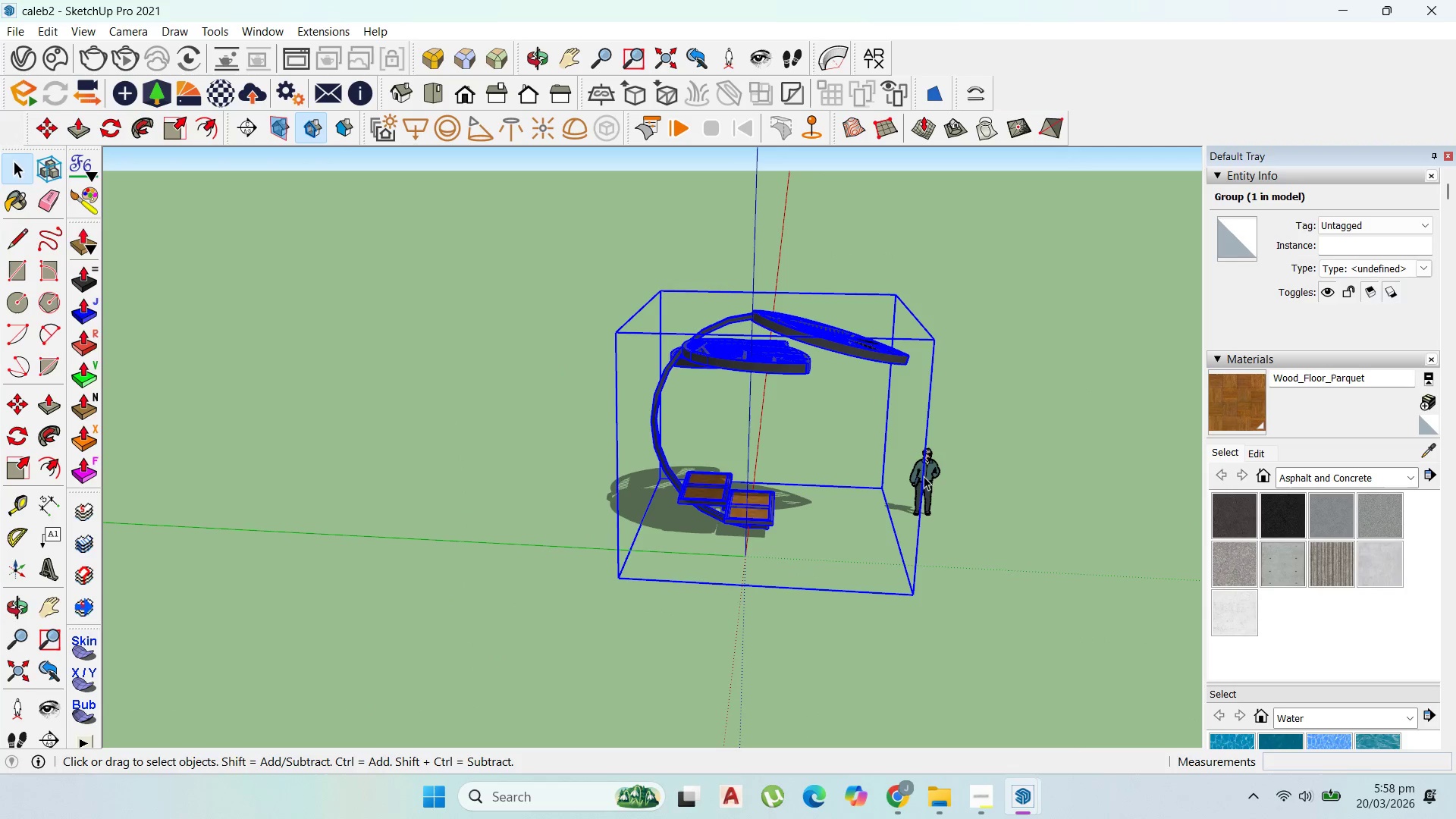 
left_click([931, 479])
 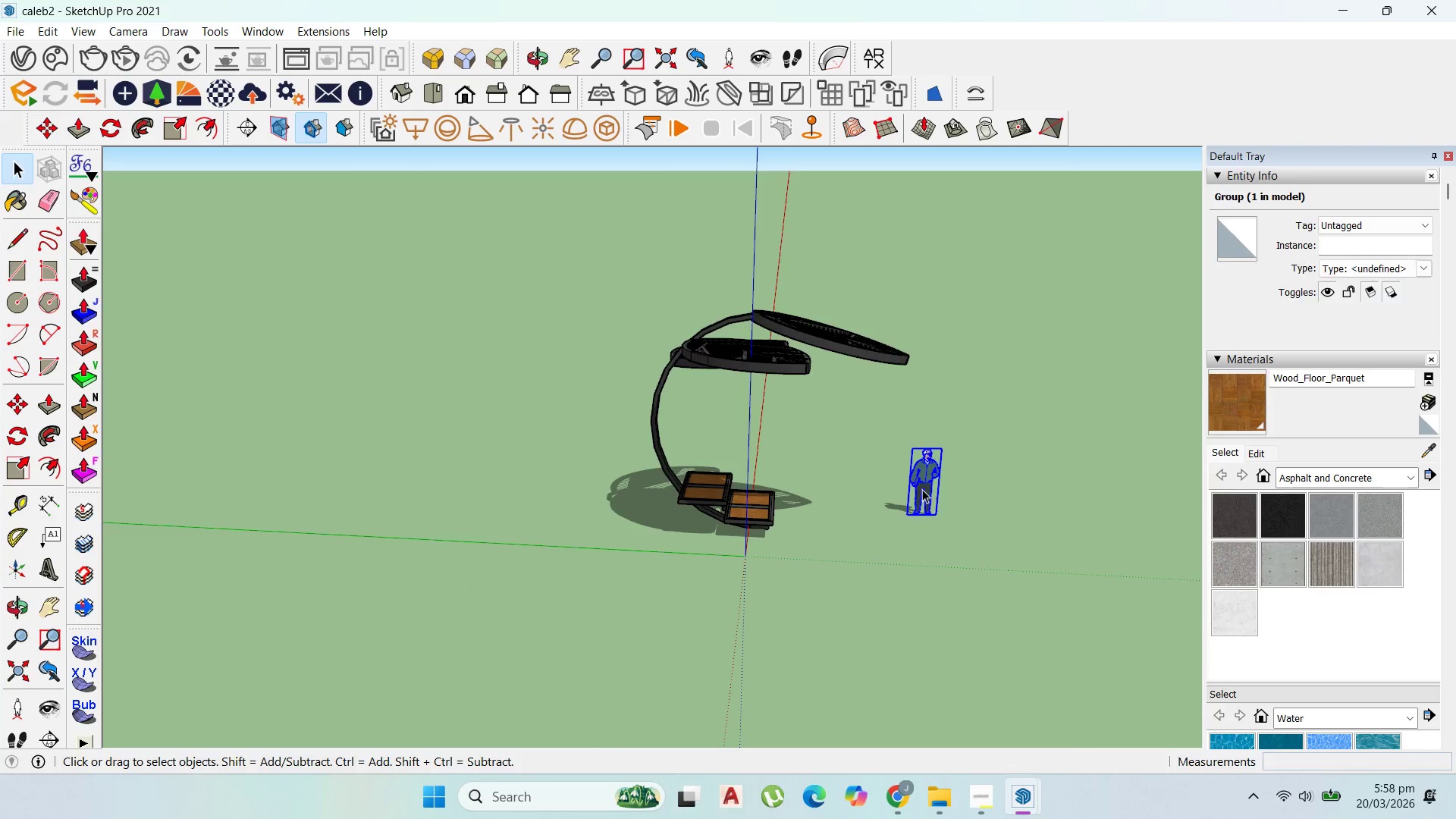 
key(Delete)
 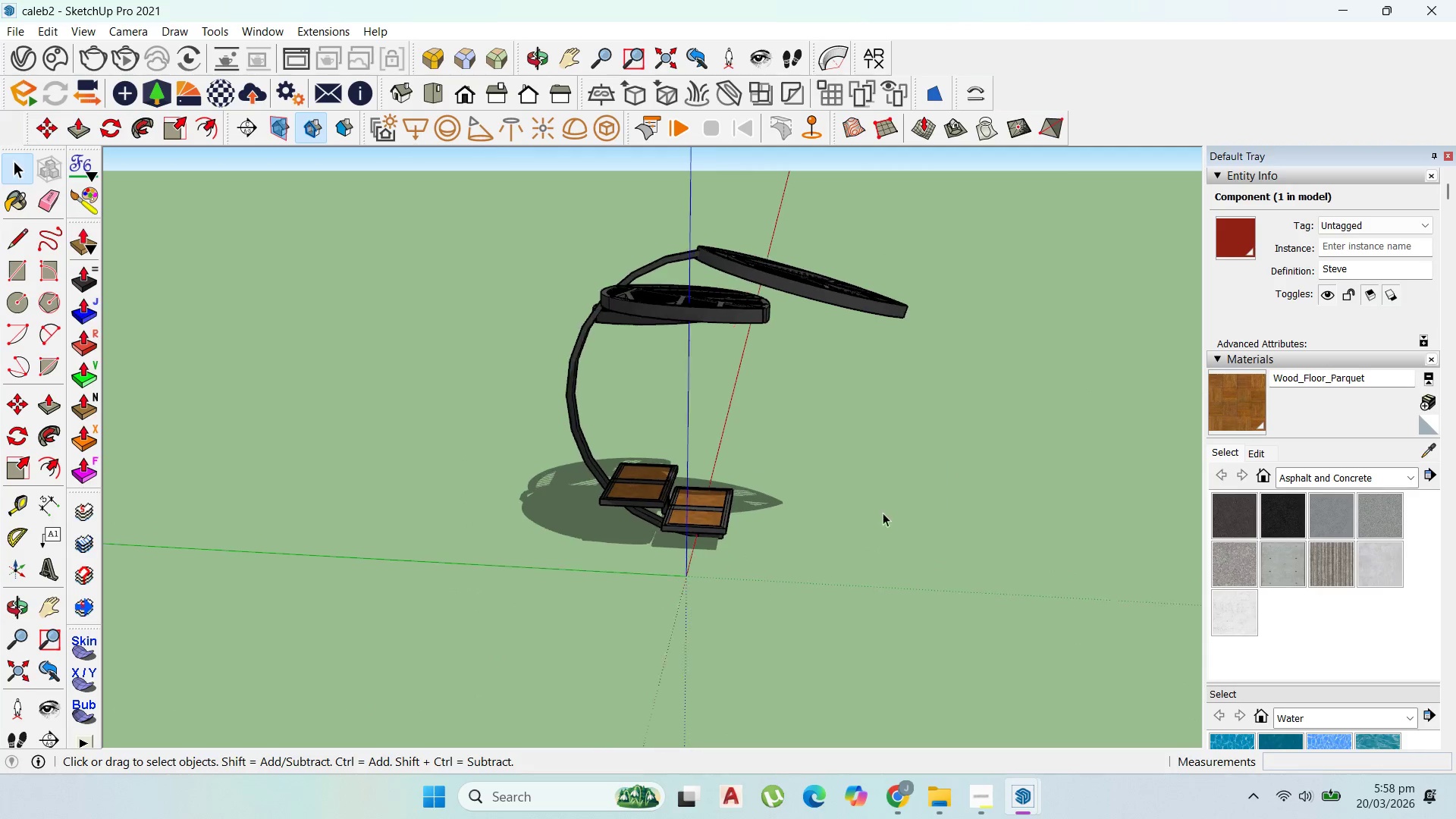 
scroll: coordinate [875, 513], scroll_direction: up, amount: 4.0
 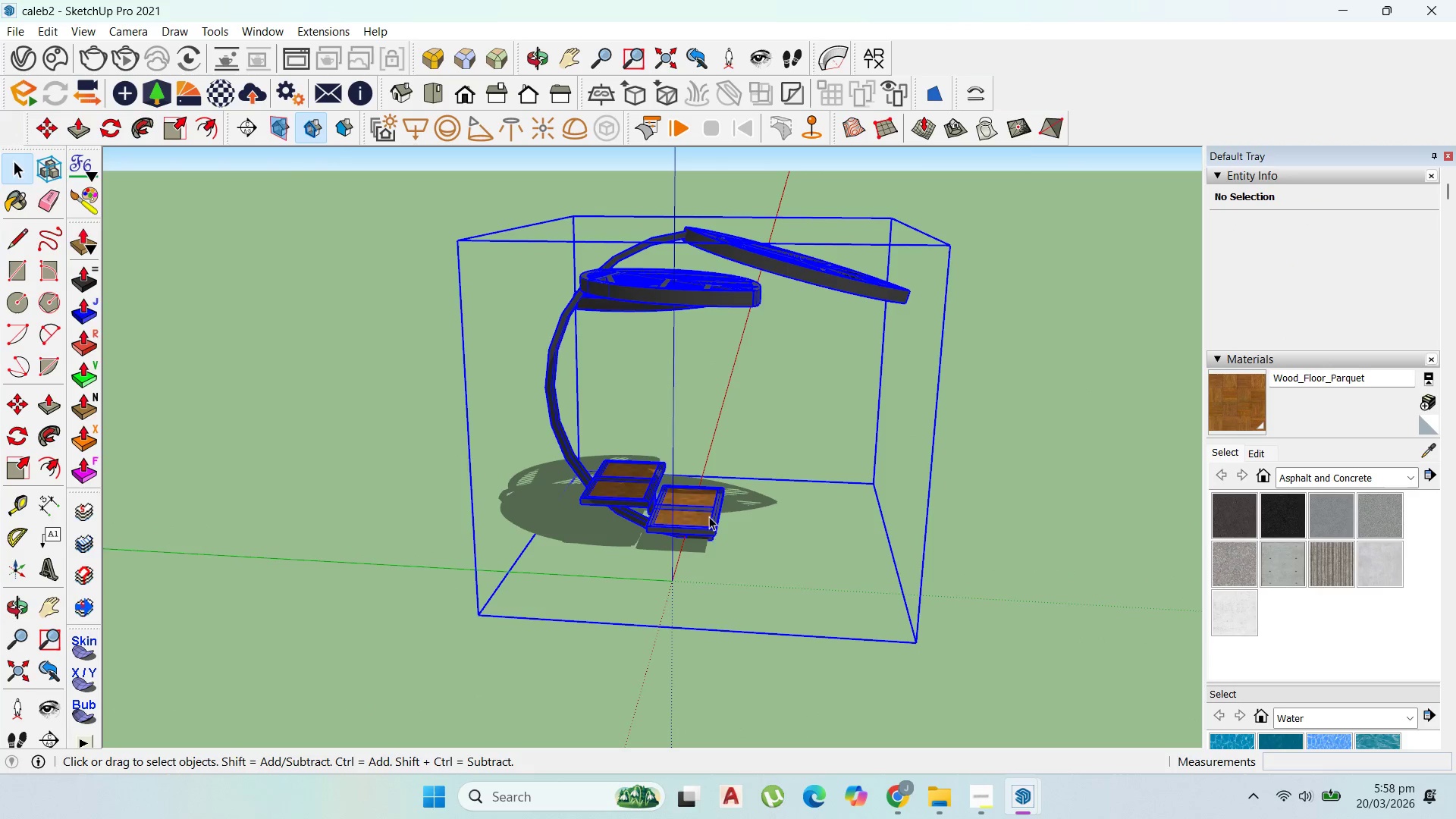 
left_click_drag(start_coordinate=[717, 521], to_coordinate=[723, 521])
 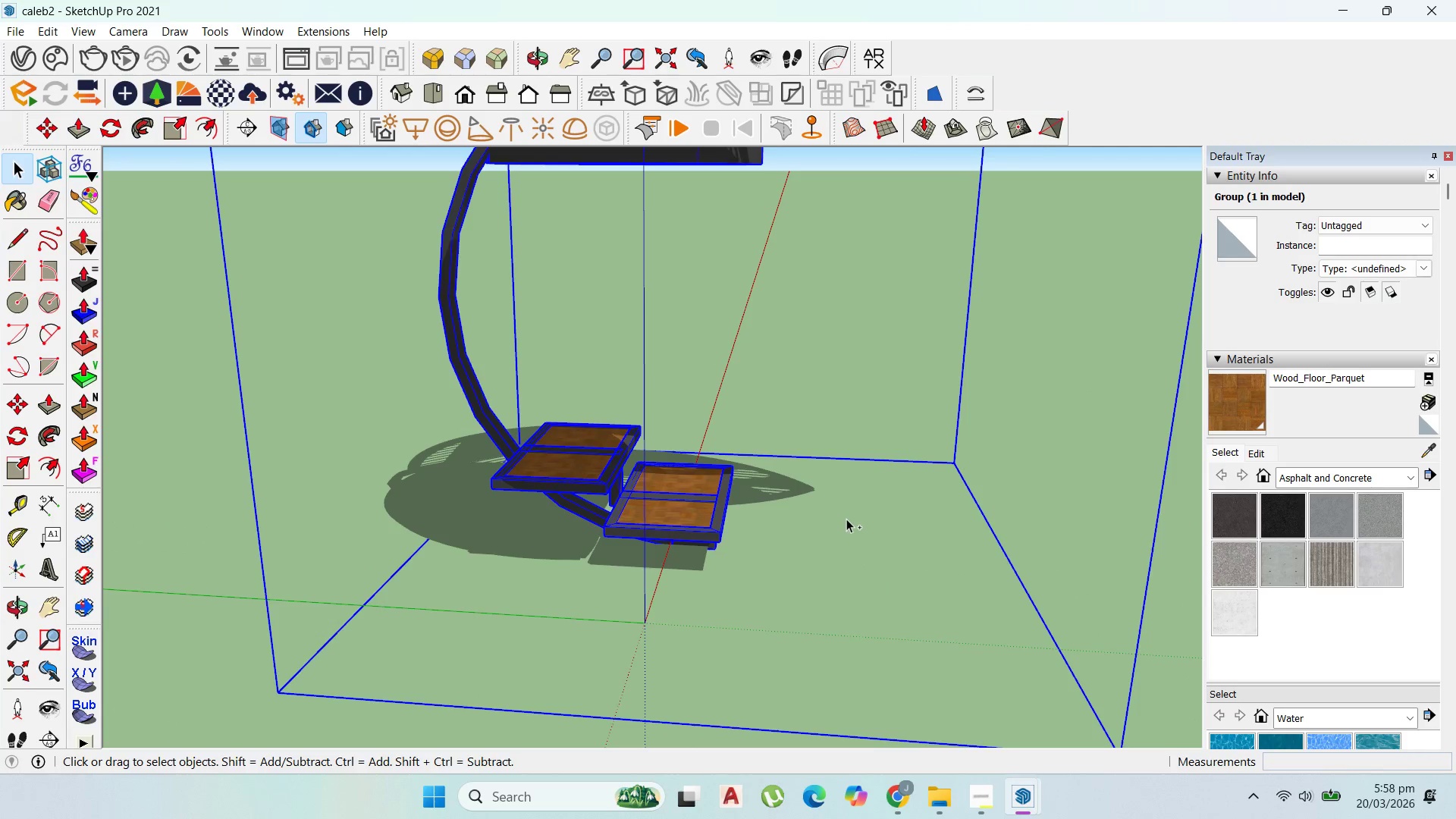 
scroll: coordinate [708, 526], scroll_direction: up, amount: 5.0
 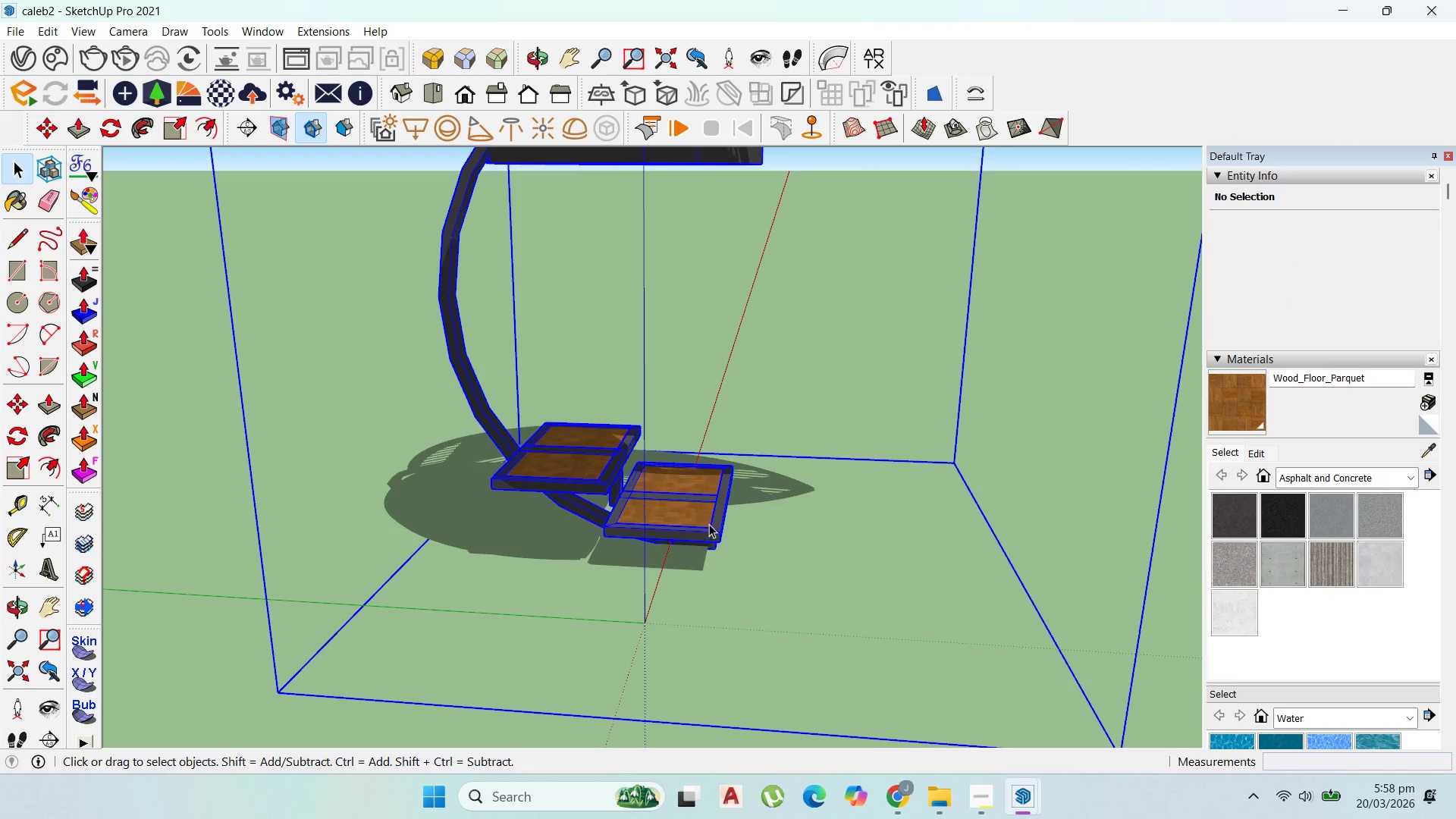 
key(Control+C)
 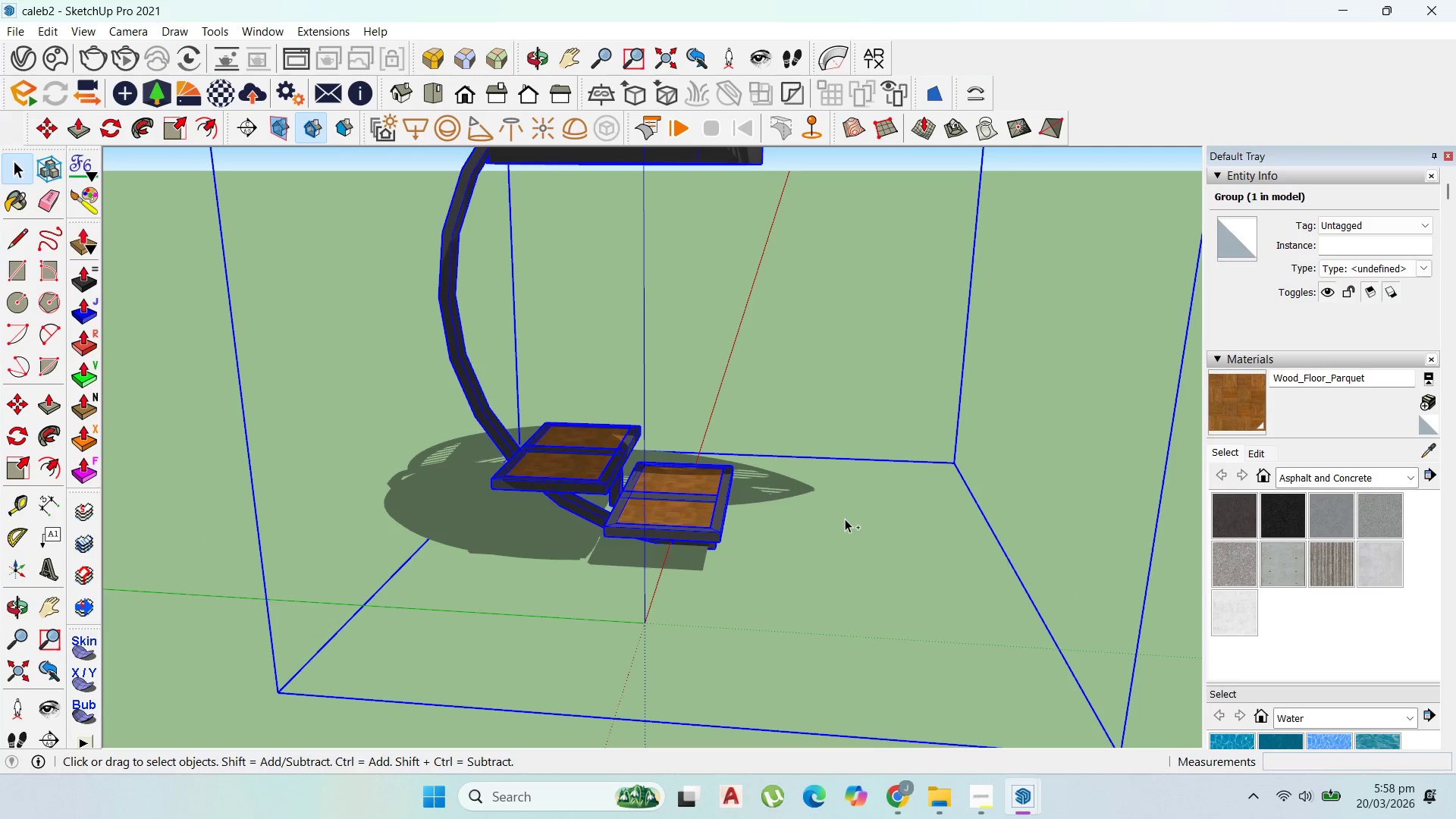 
scroll: coordinate [952, 757], scroll_direction: down, amount: 4.0
 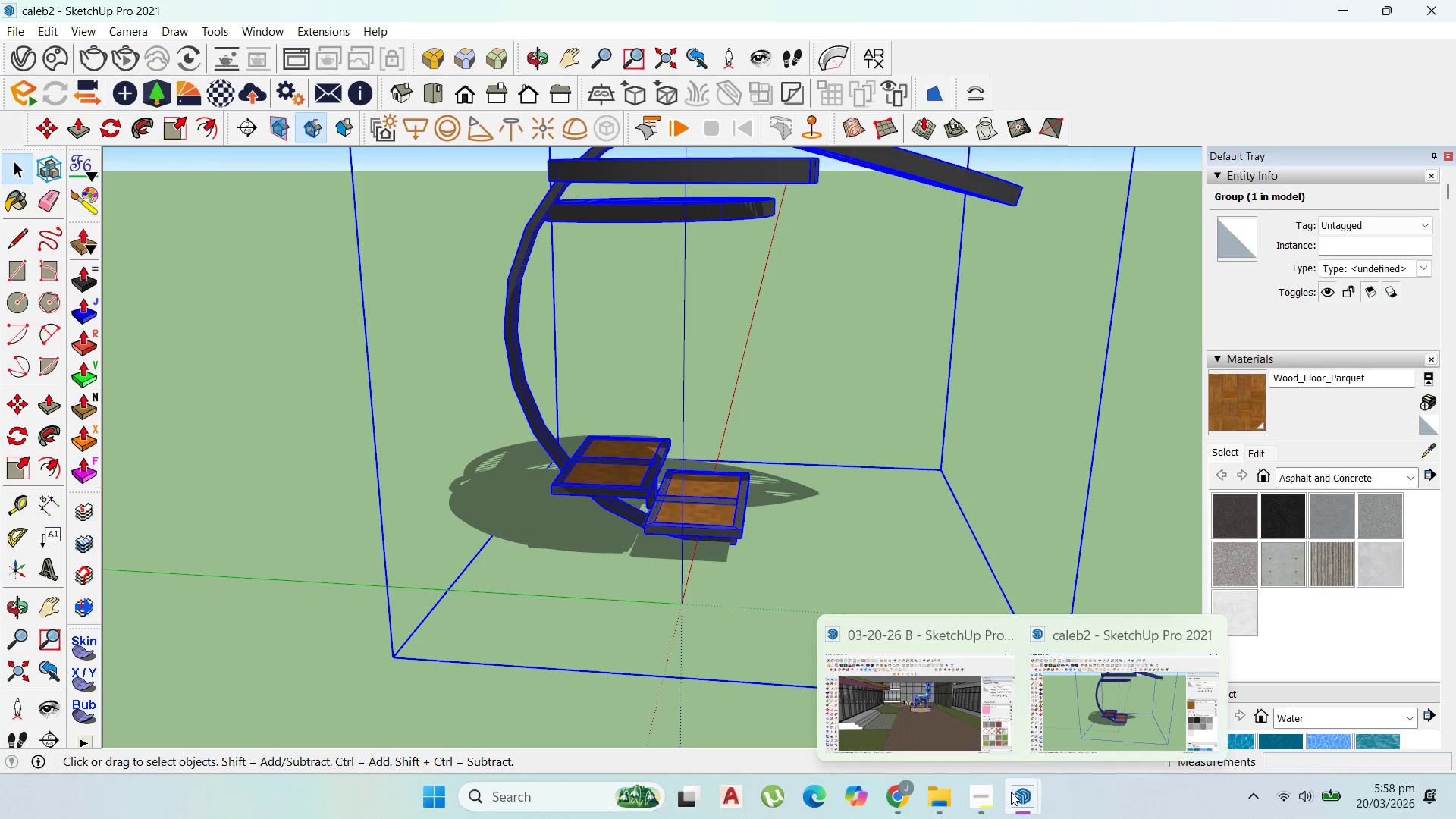 
left_click([1011, 792])
 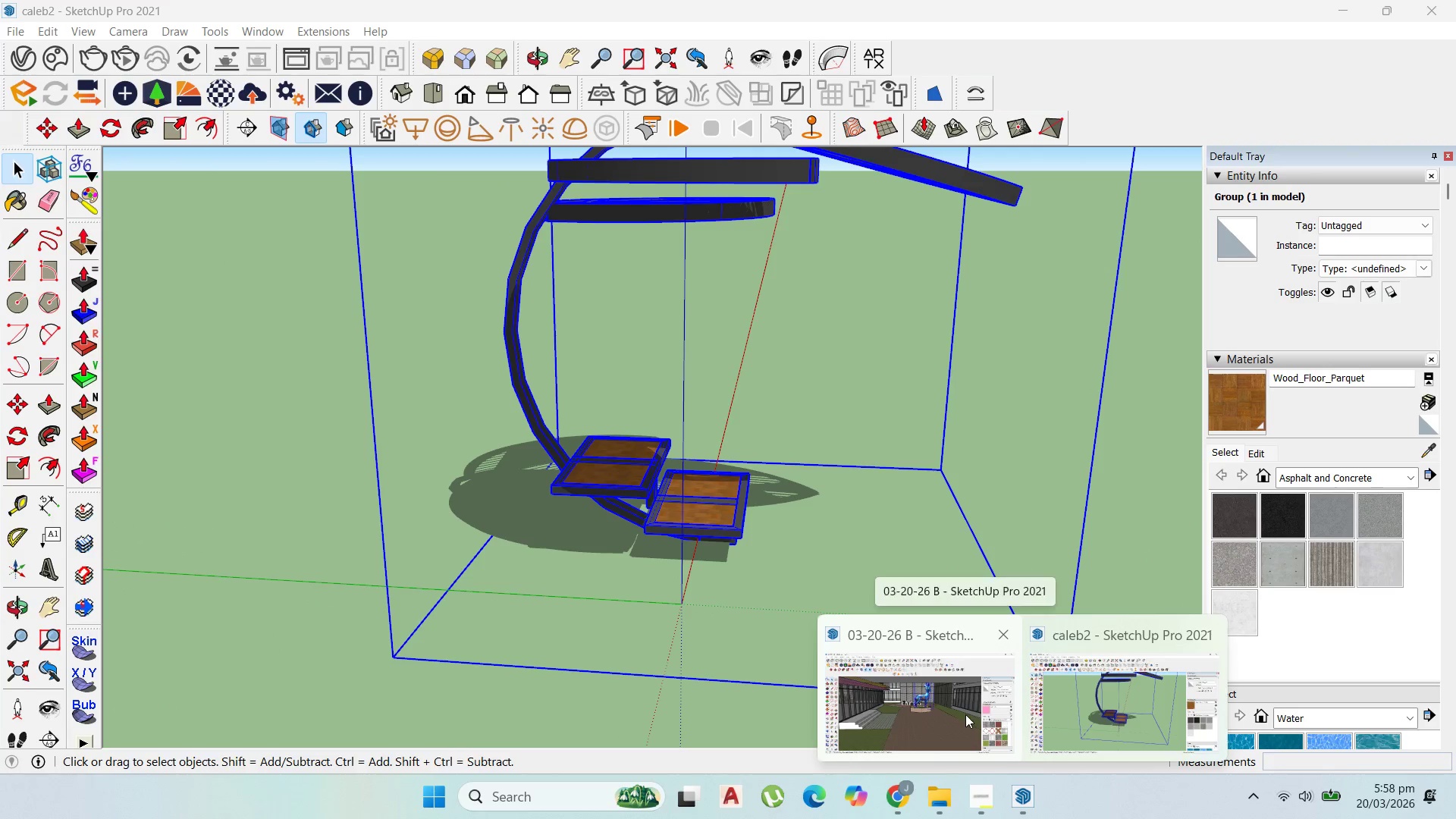 
left_click([965, 714])
 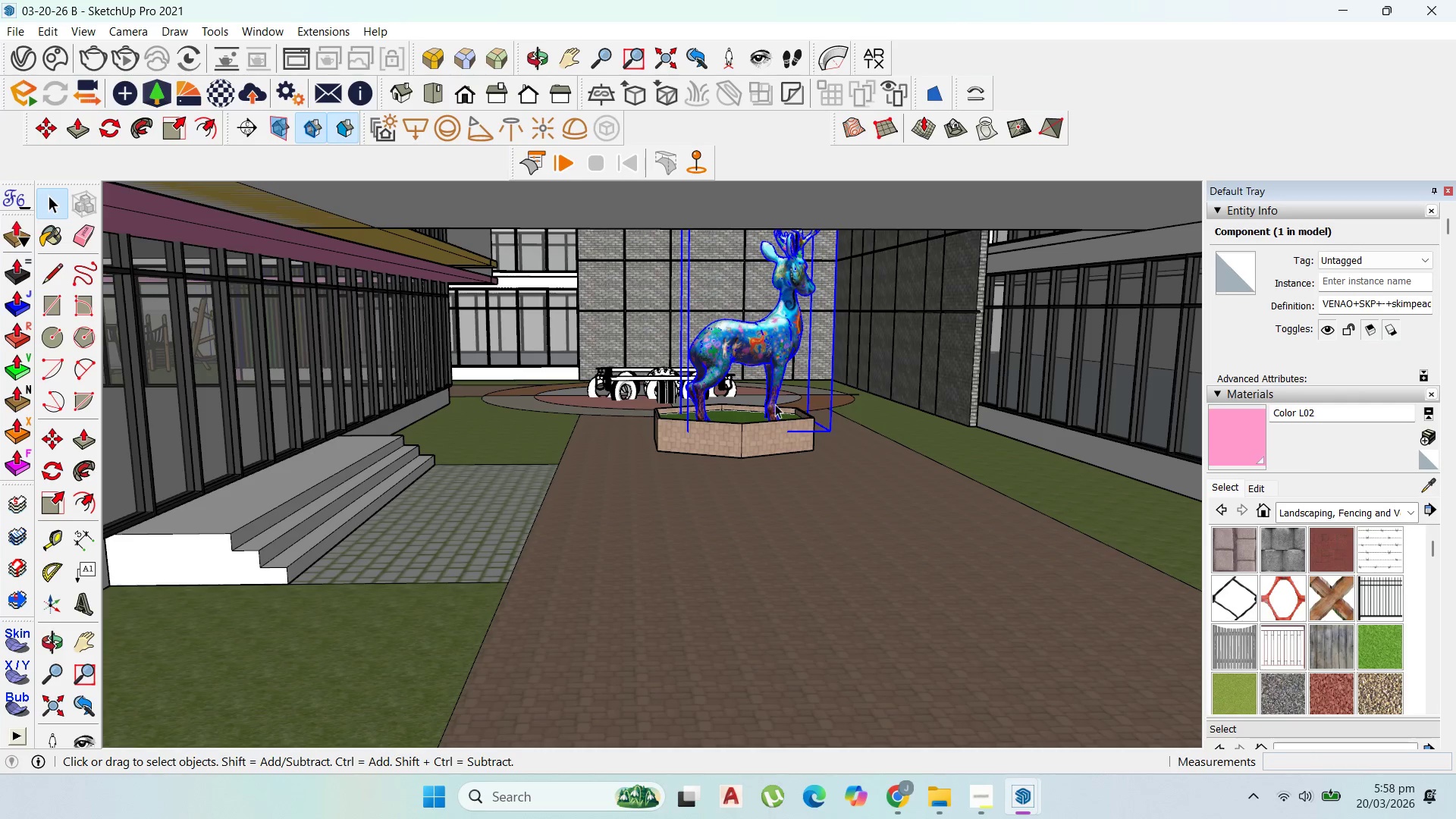 
scroll: coordinate [770, 416], scroll_direction: down, amount: 8.0
 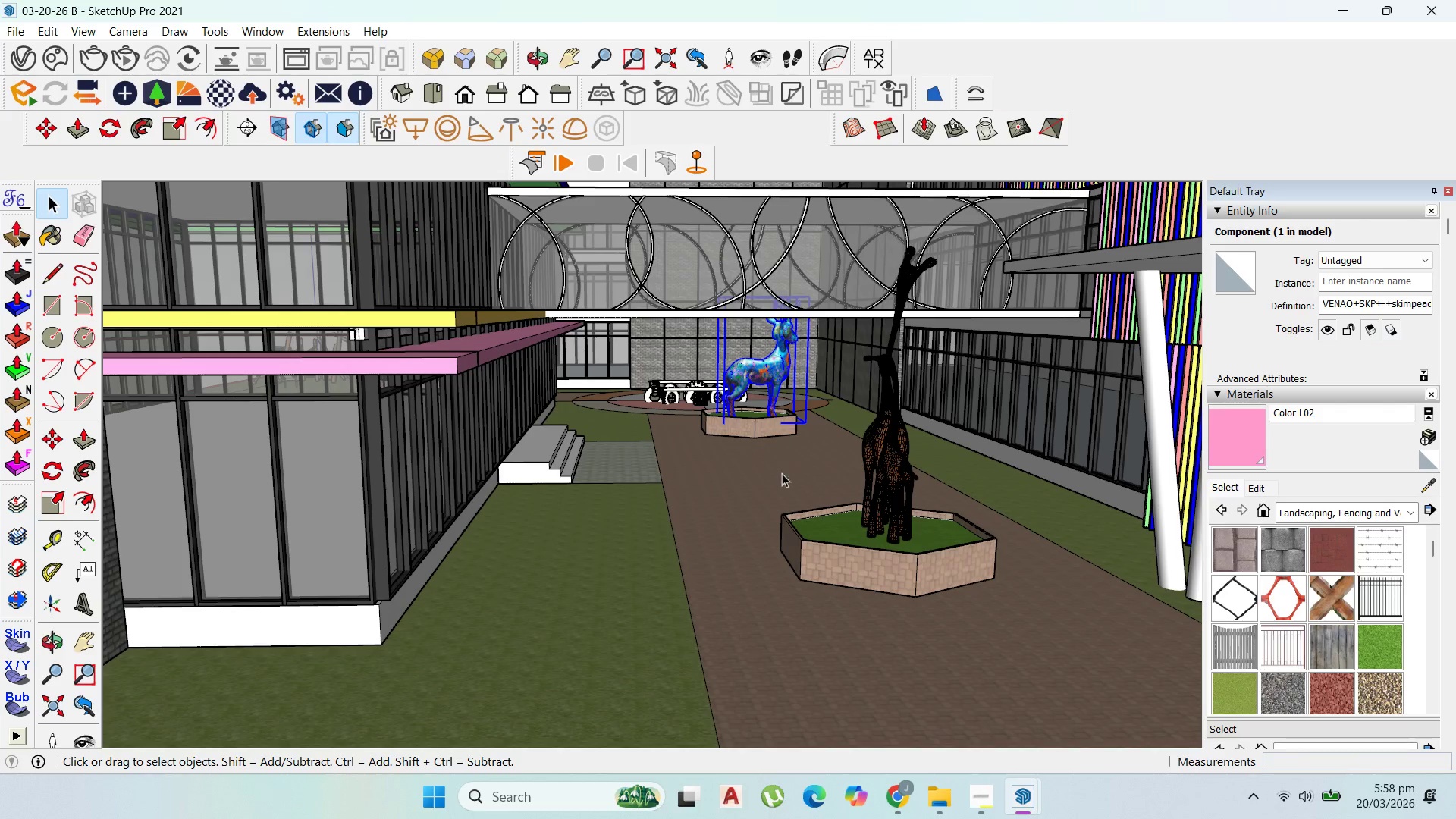 
hold_key(key=ControlLeft, duration=1.53)
 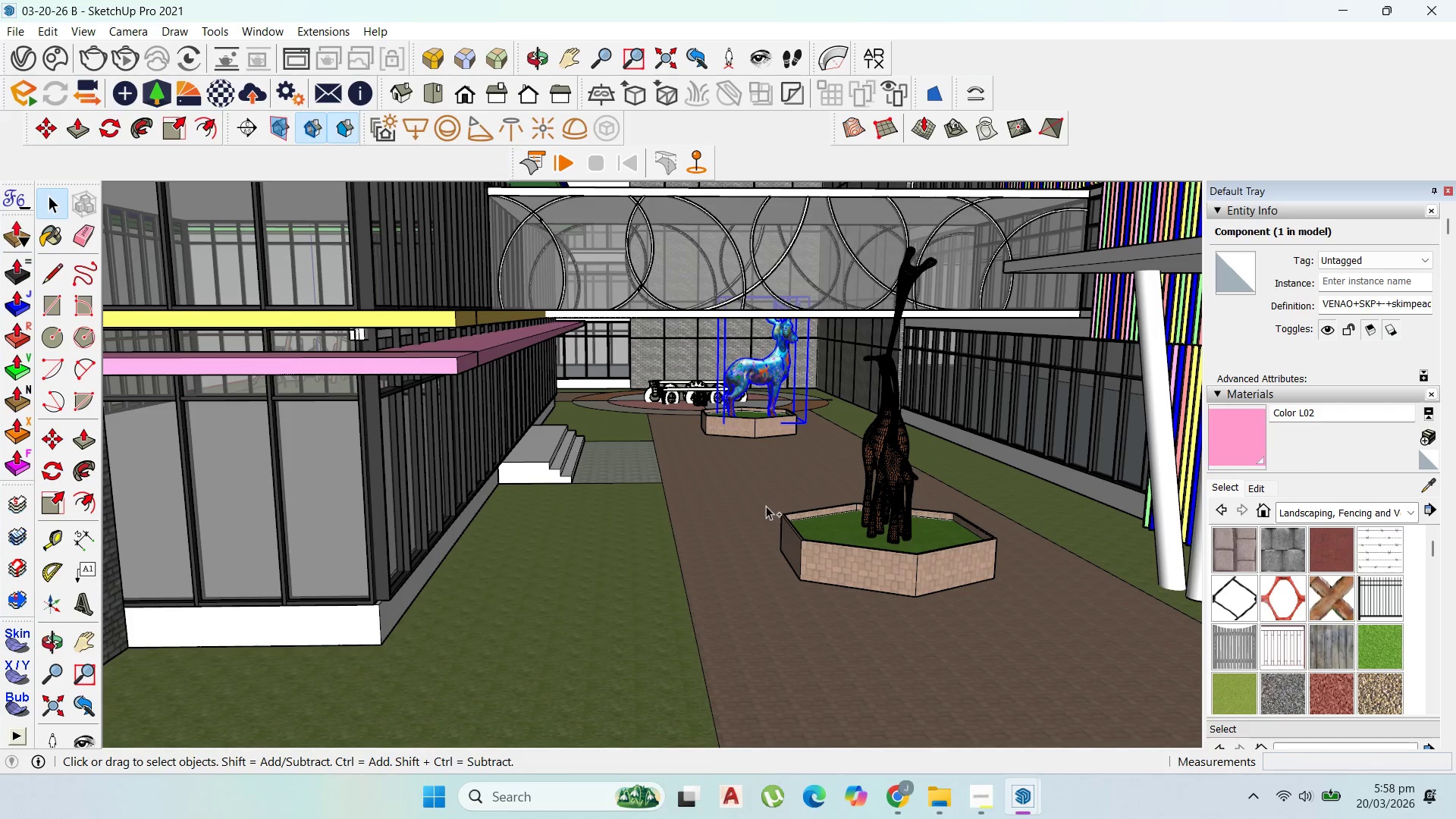 
key(Control+V)
 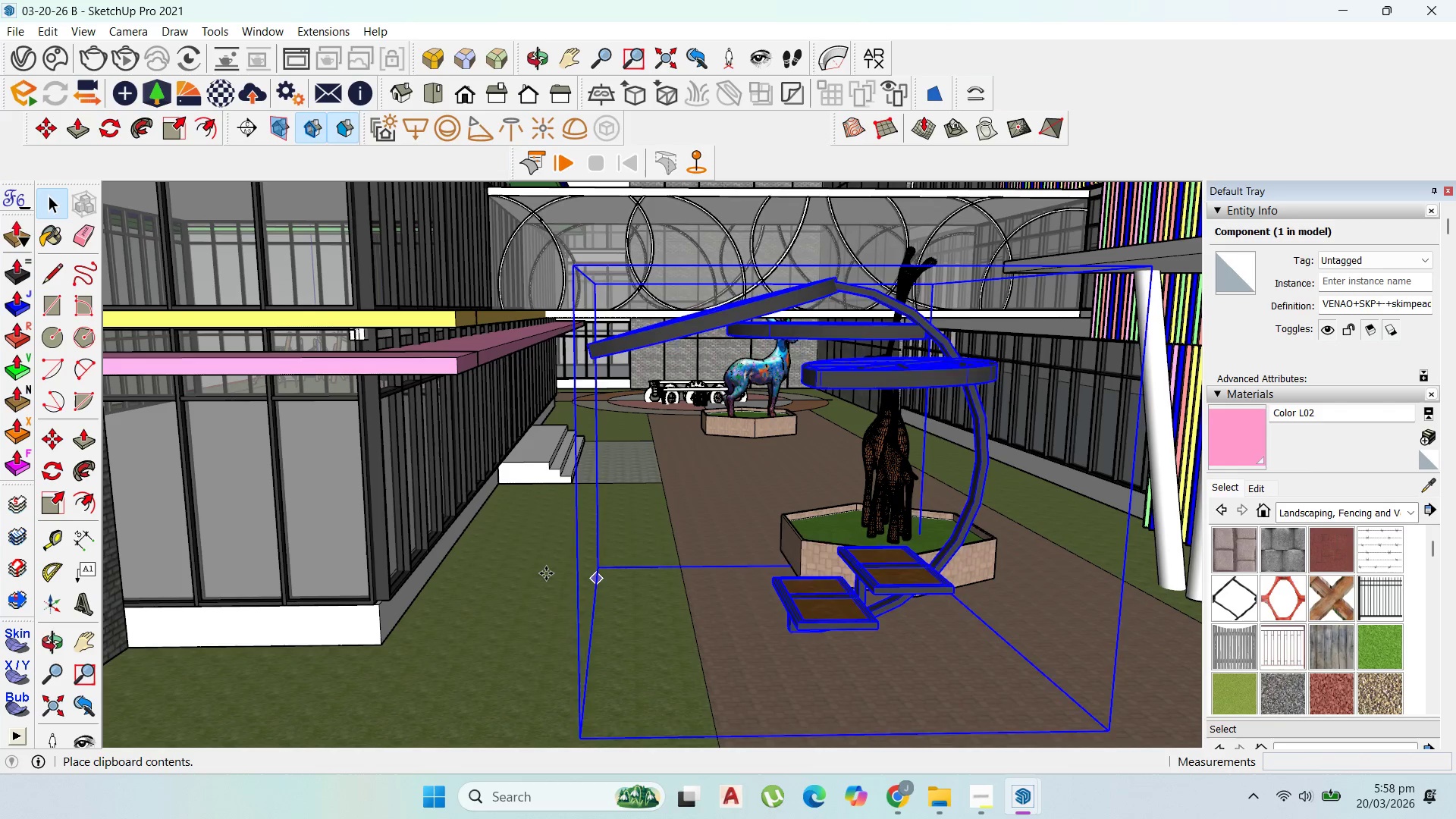 
left_click([544, 573])
 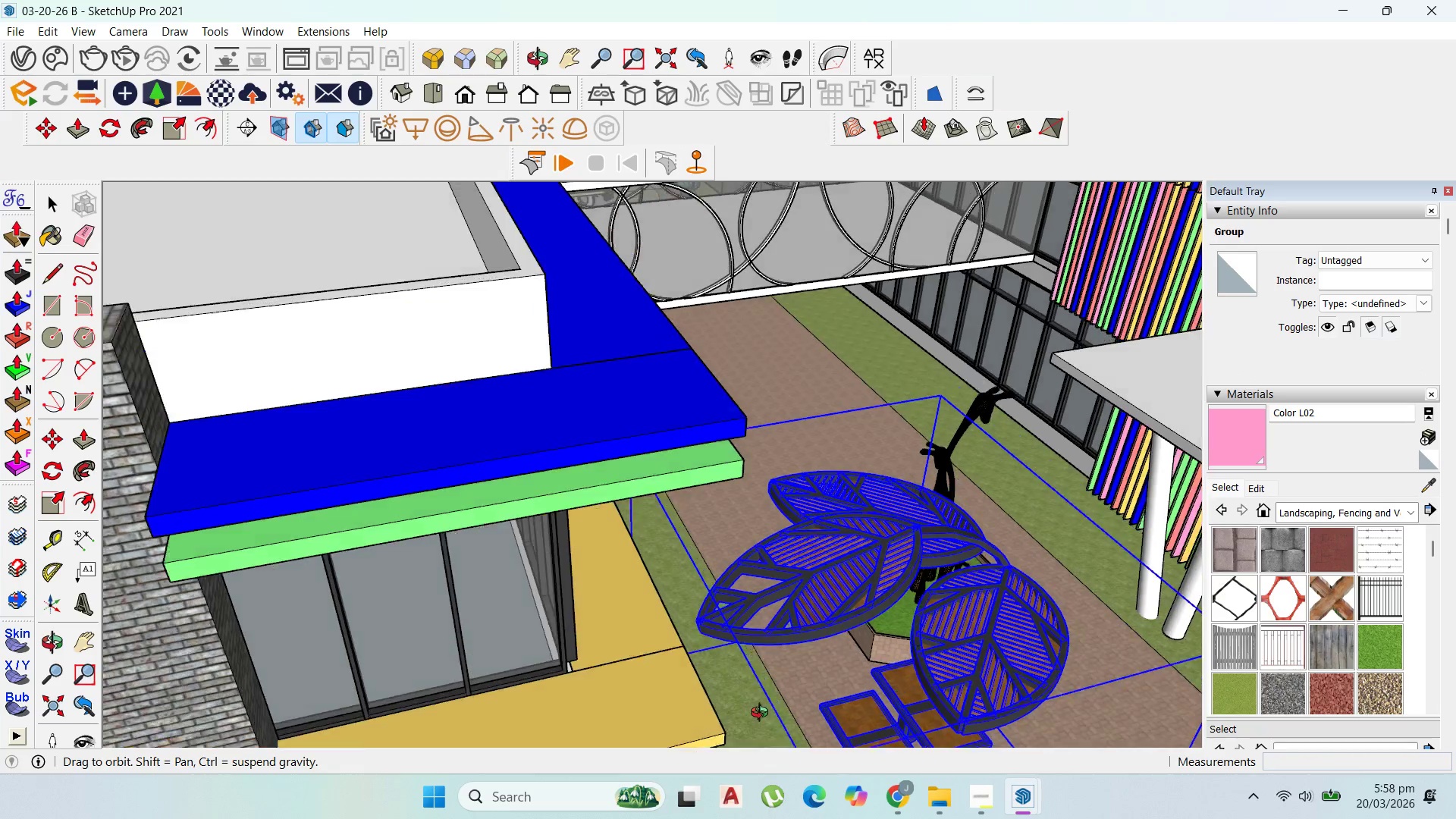 
scroll: coordinate [624, 413], scroll_direction: down, amount: 10.0
 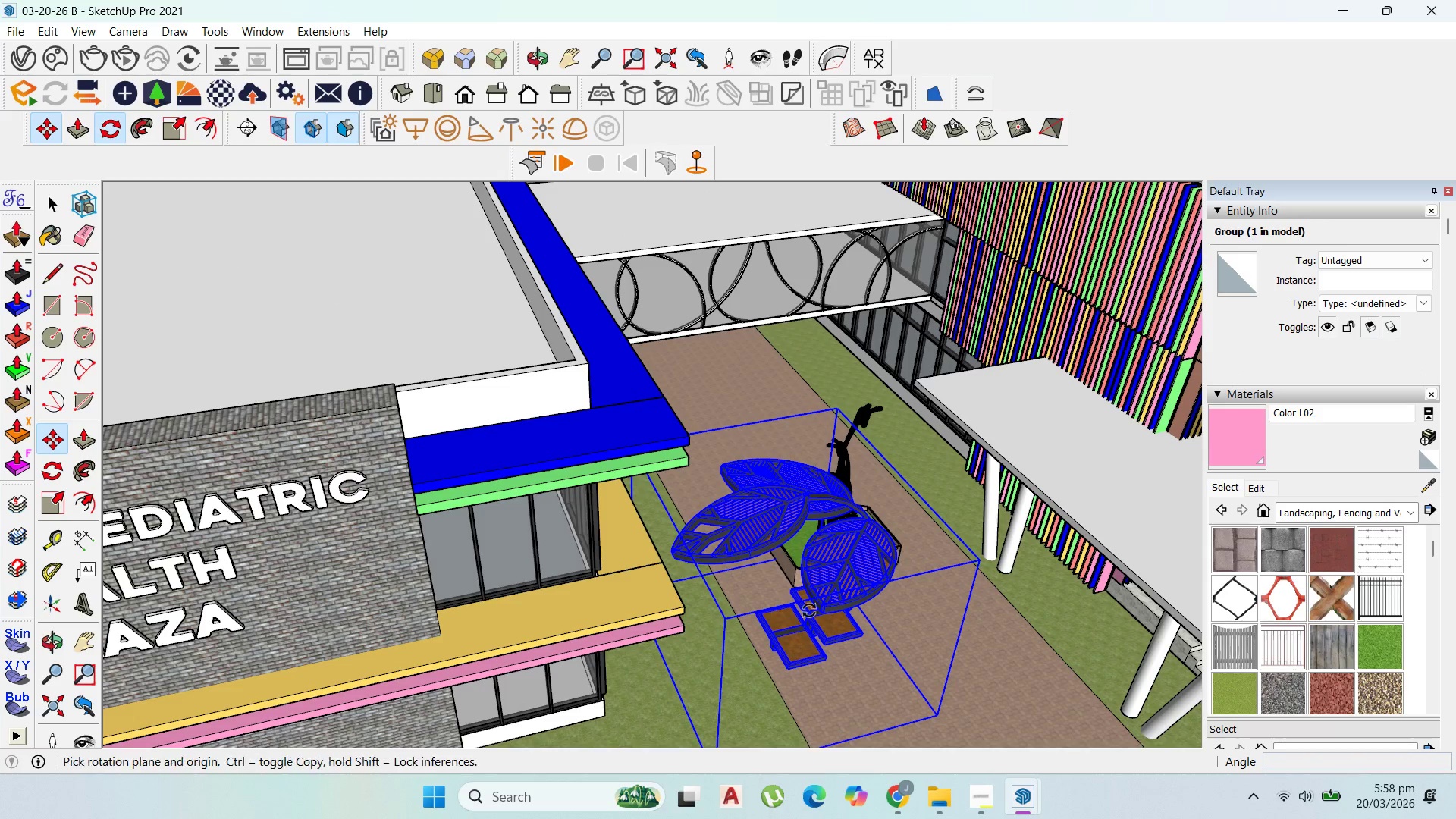 
scroll: coordinate [827, 706], scroll_direction: up, amount: 3.0
 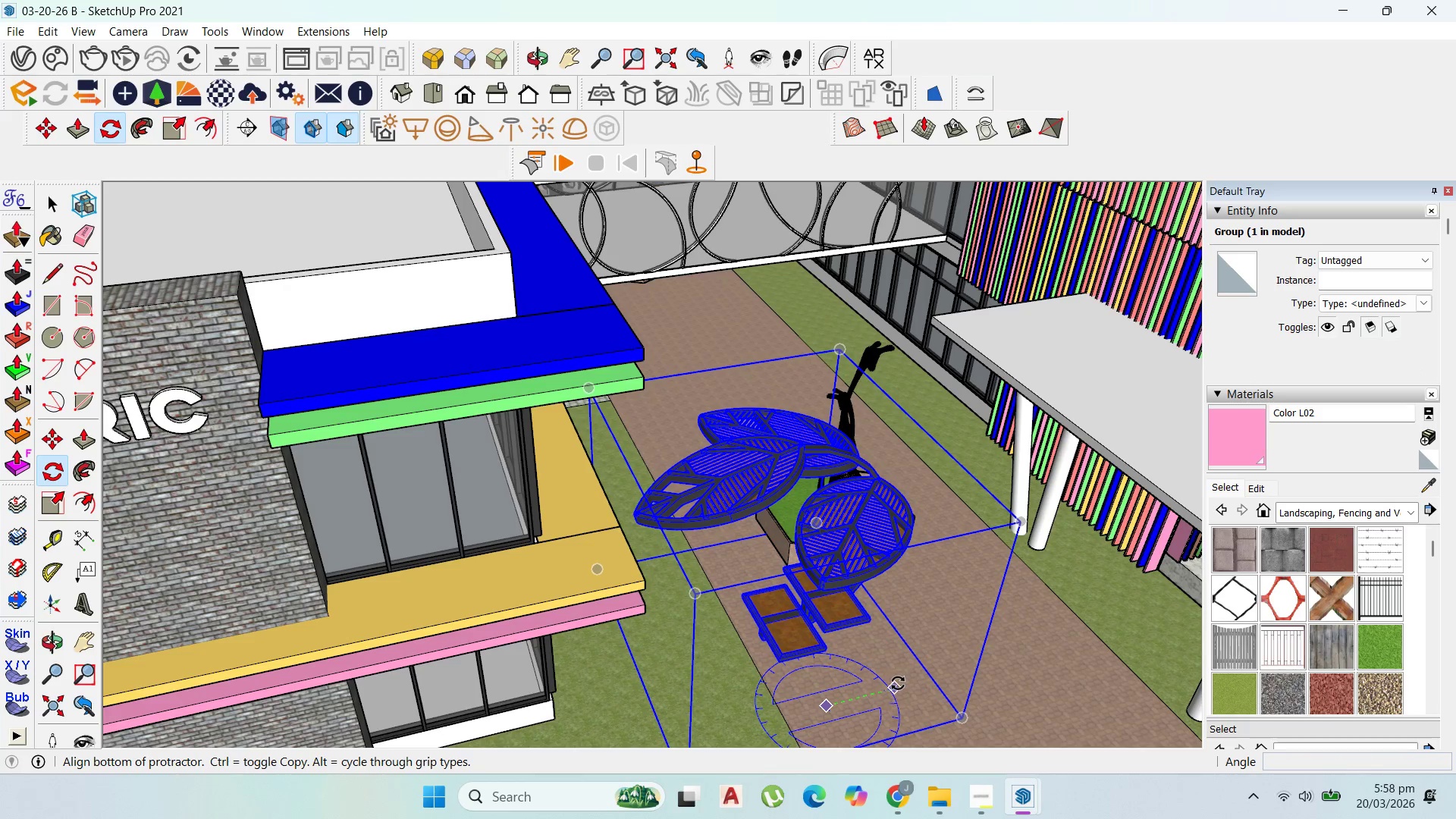 
left_click([899, 683])
 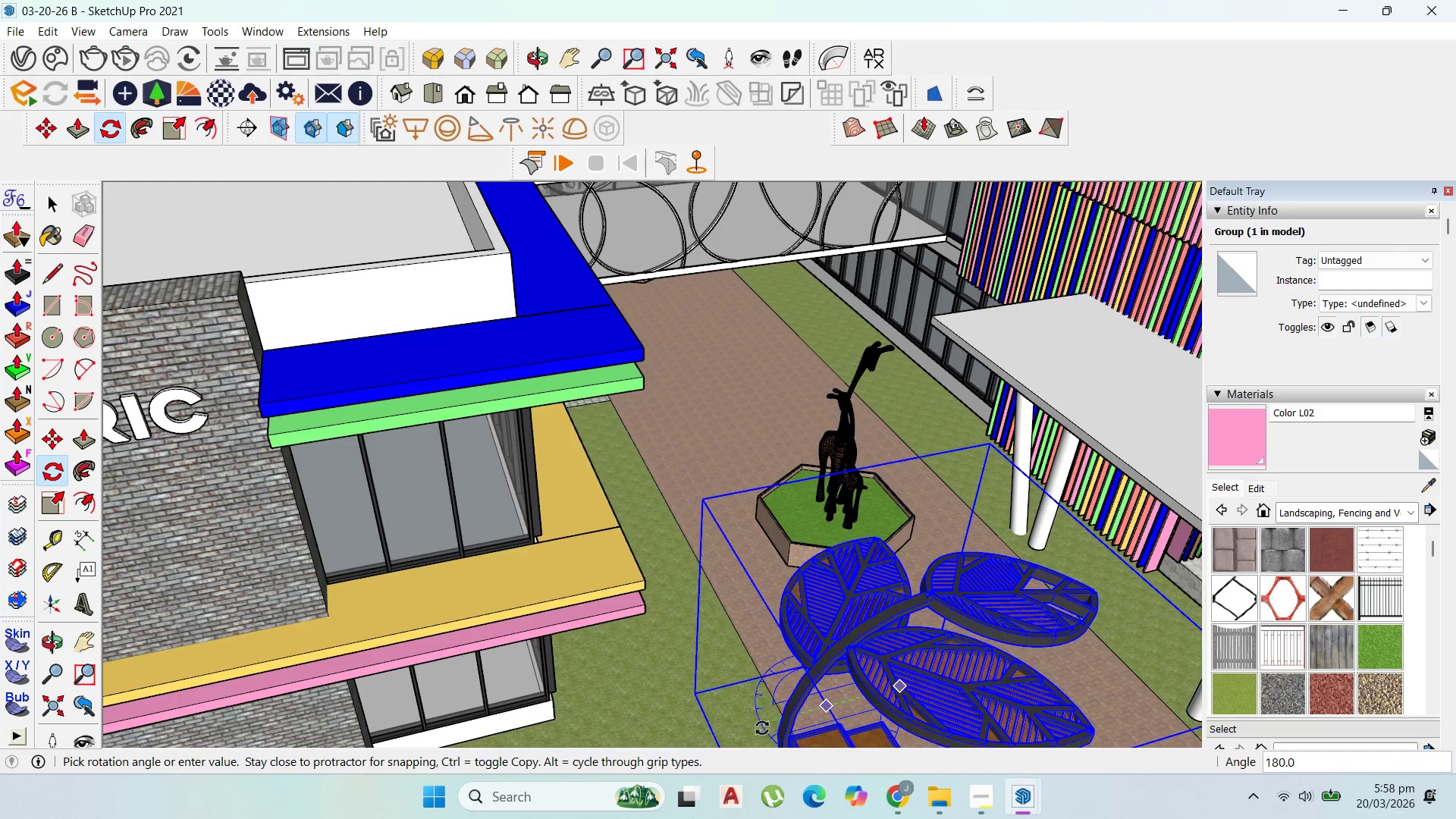 
left_click([763, 730])
 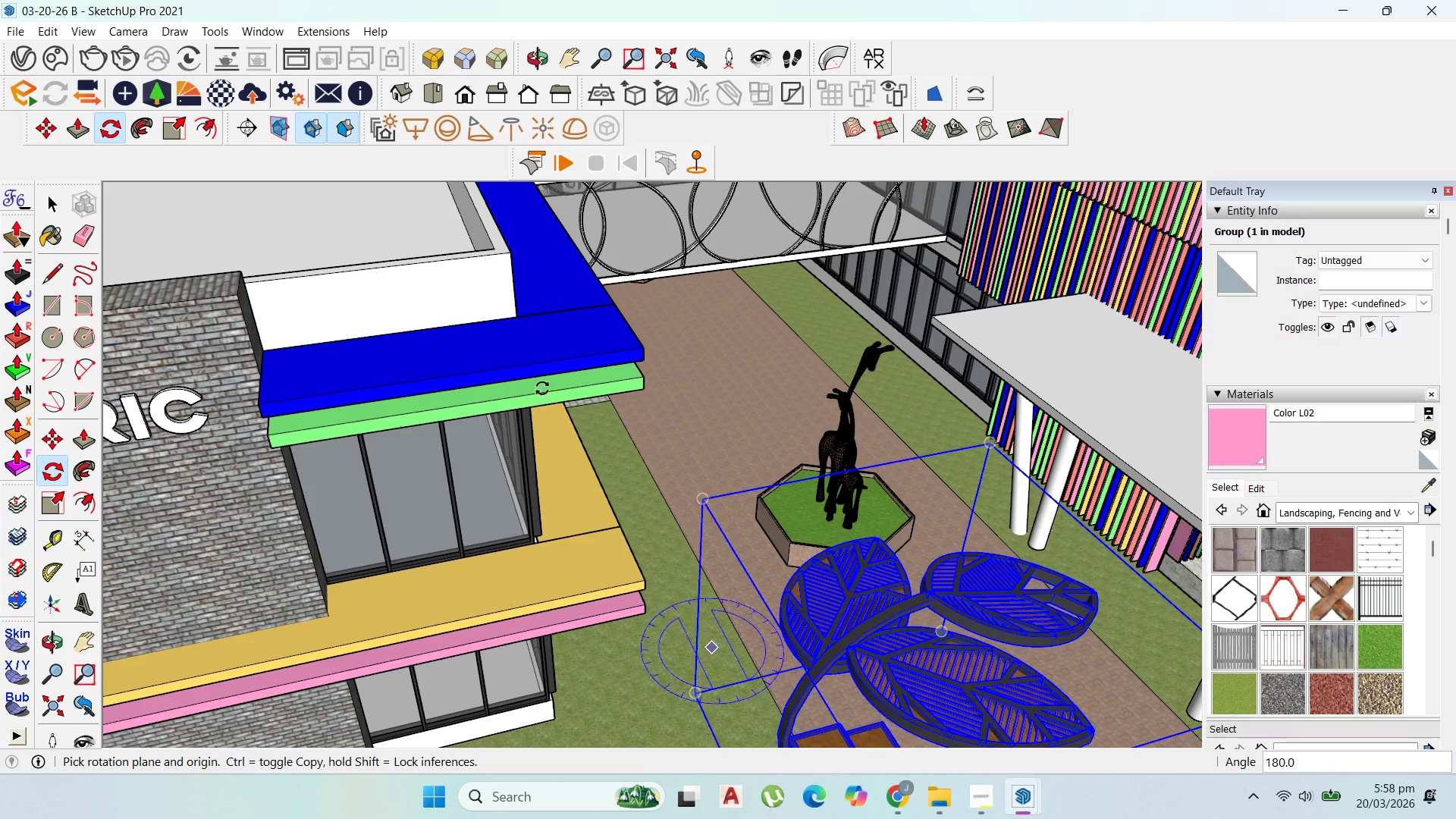 
scroll: coordinate [937, 689], scroll_direction: down, amount: 5.0
 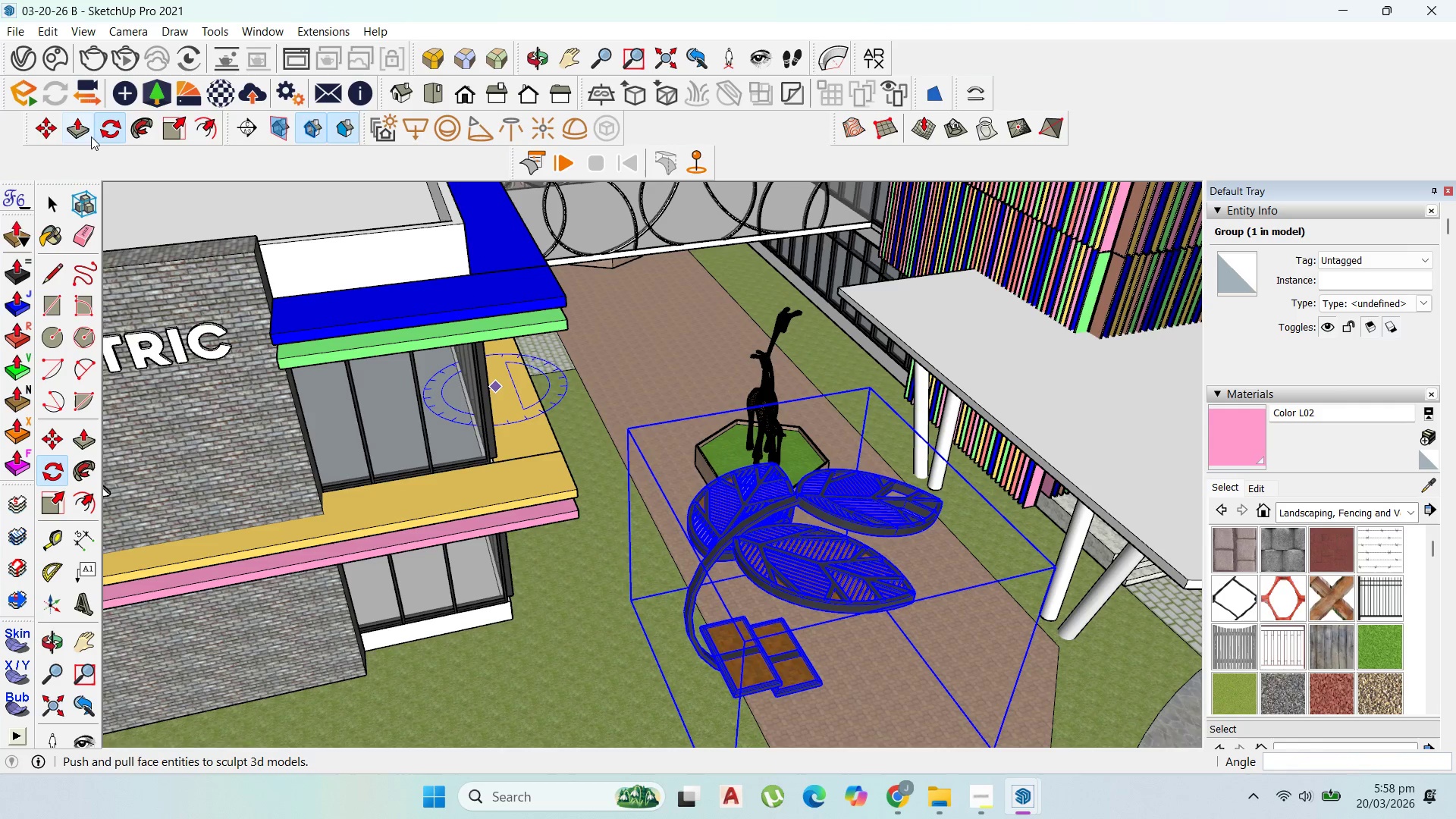 
left_click([60, 126])
 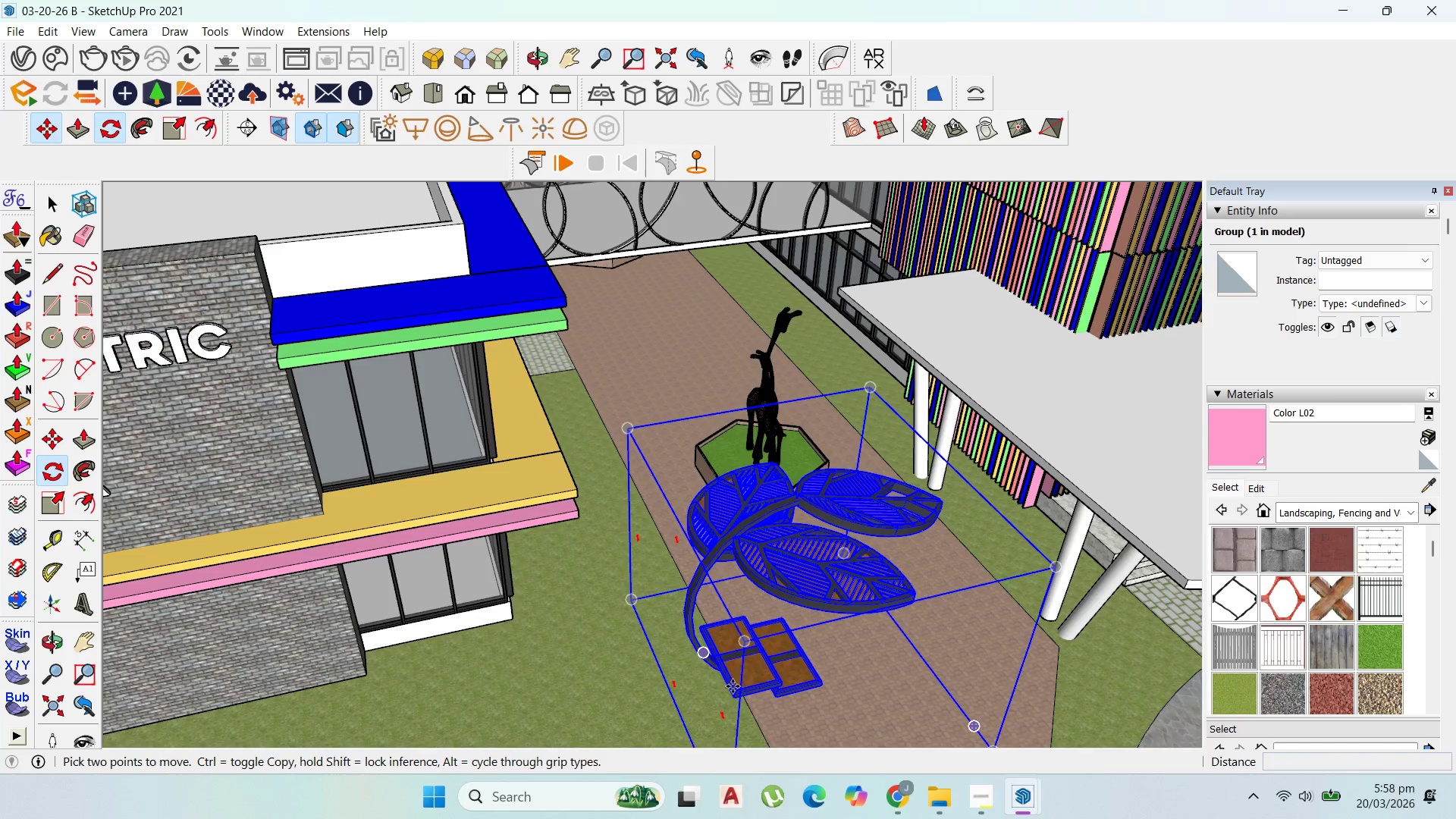 
scroll: coordinate [675, 611], scroll_direction: up, amount: 12.0
 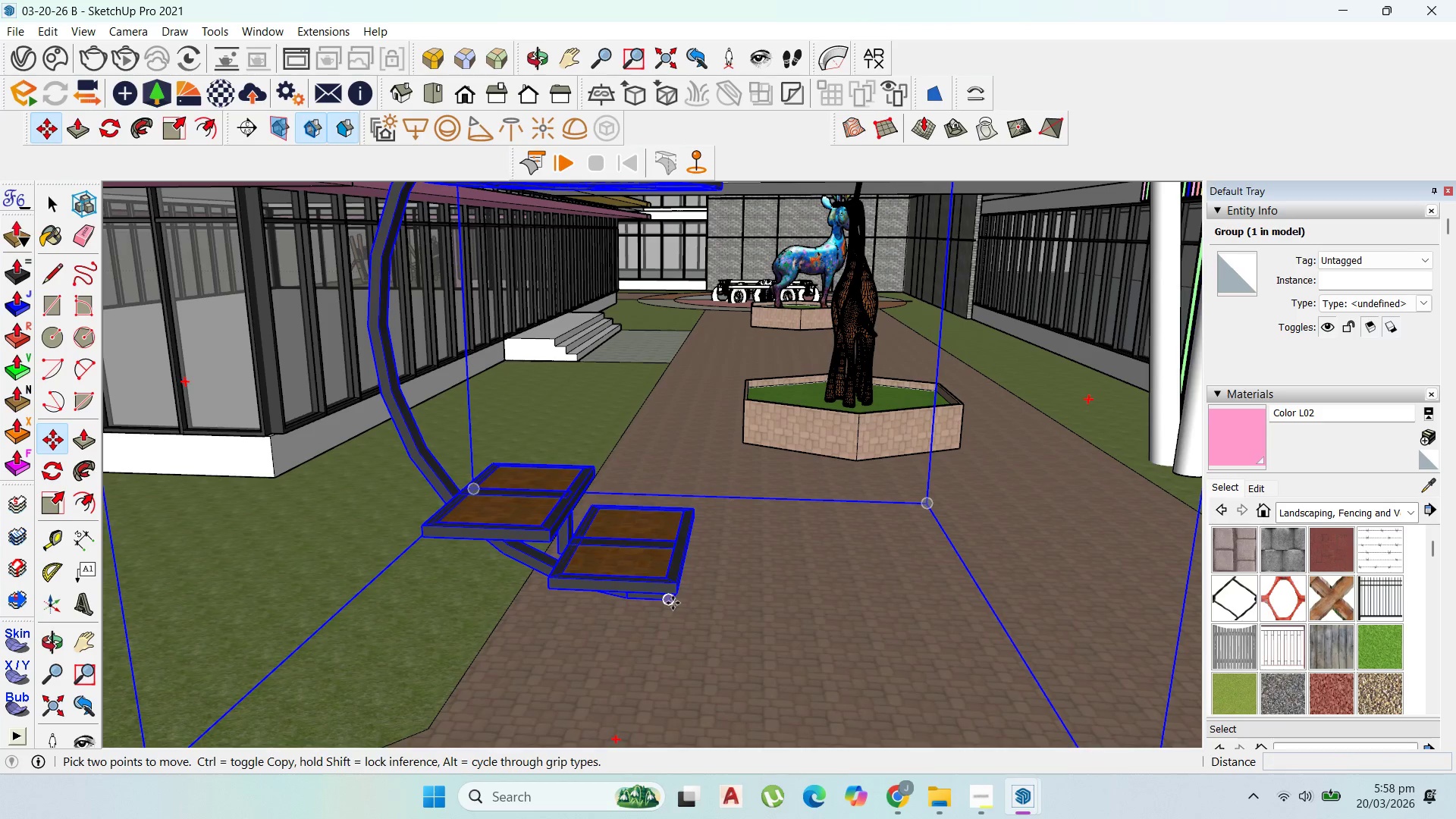 
left_click([673, 603])
 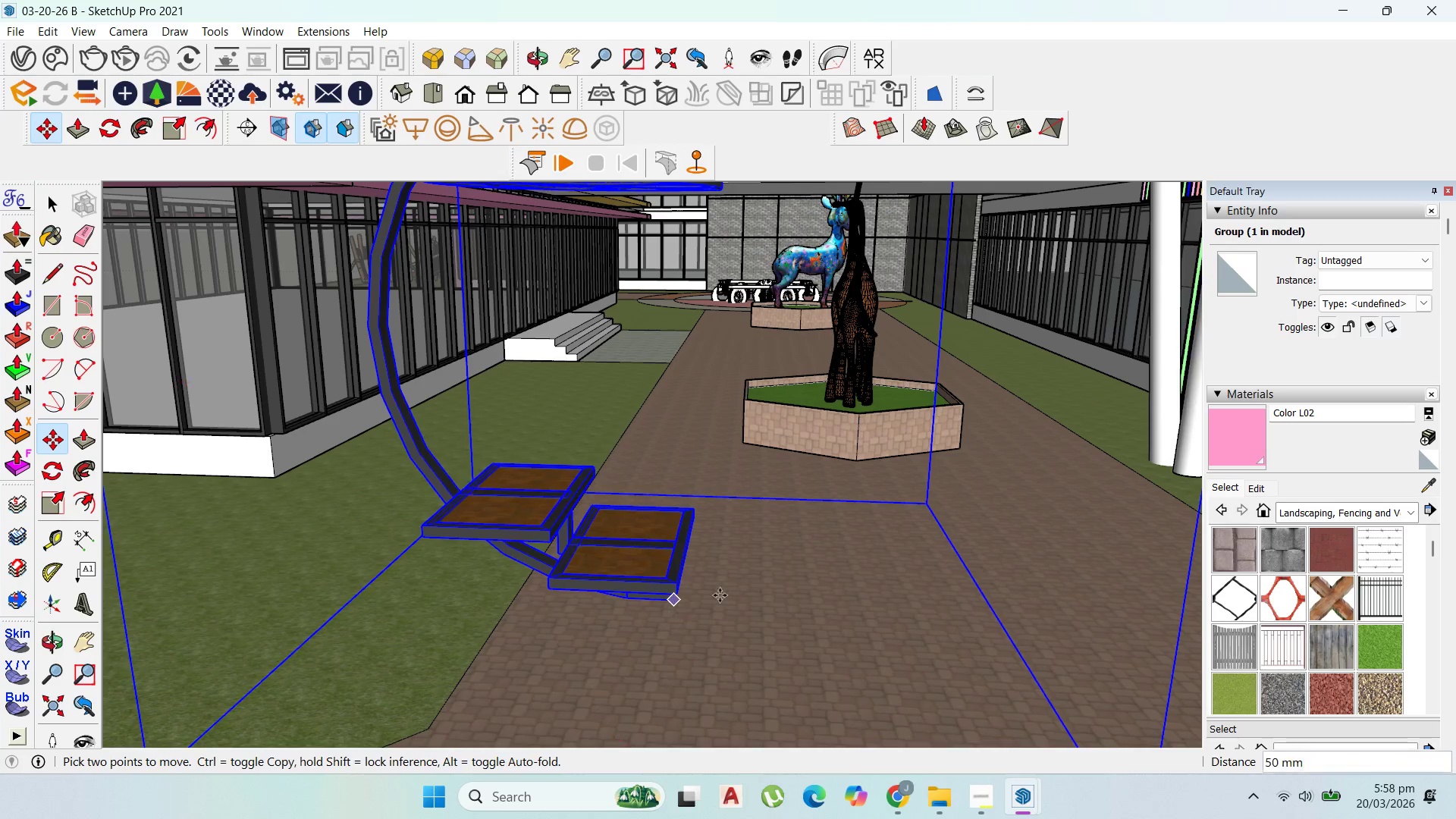 
scroll: coordinate [774, 569], scroll_direction: down, amount: 9.0
 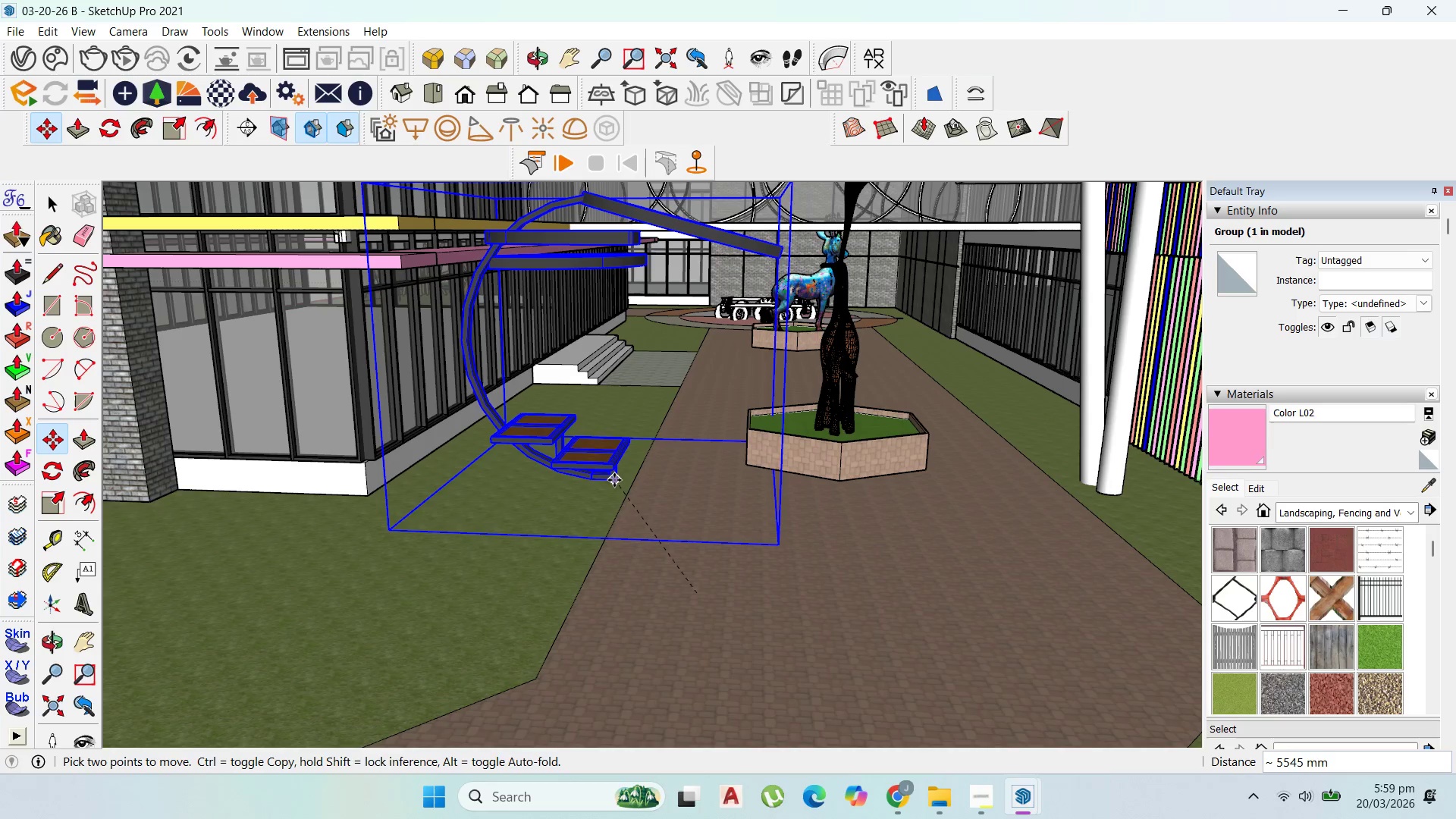 
left_click([614, 480])
 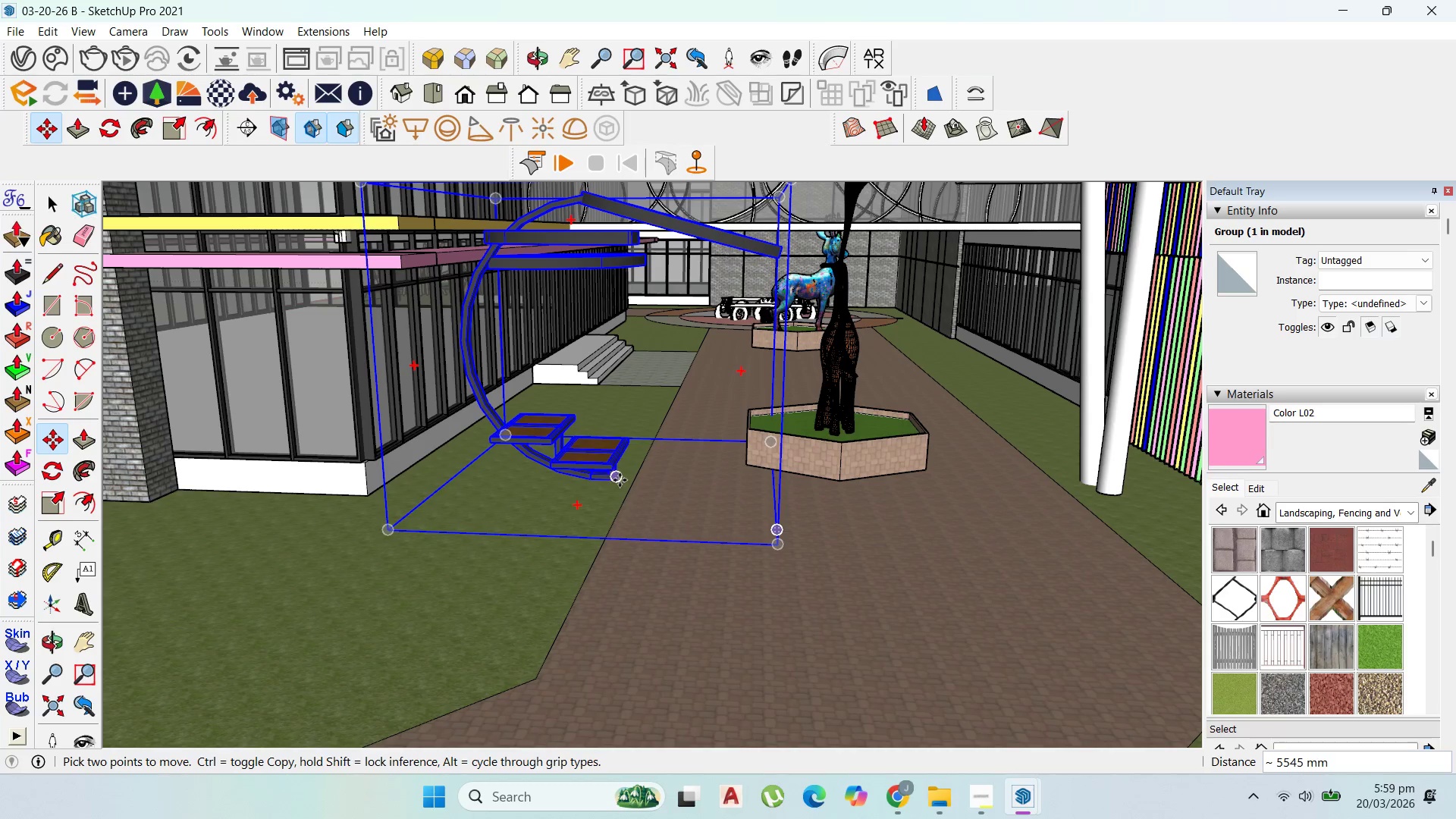 
left_click([620, 480])
 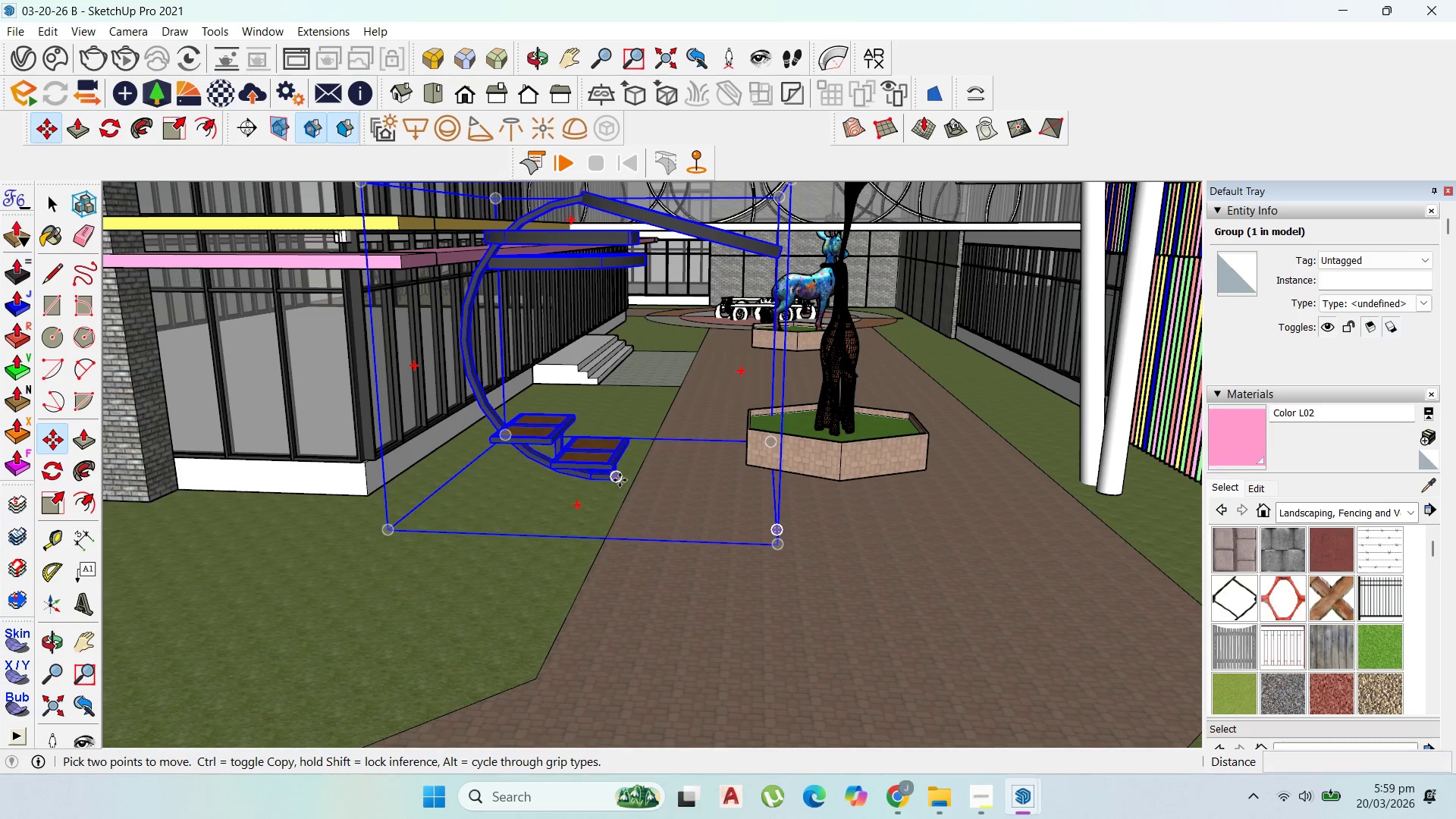 
key(Control+ControlLeft)
 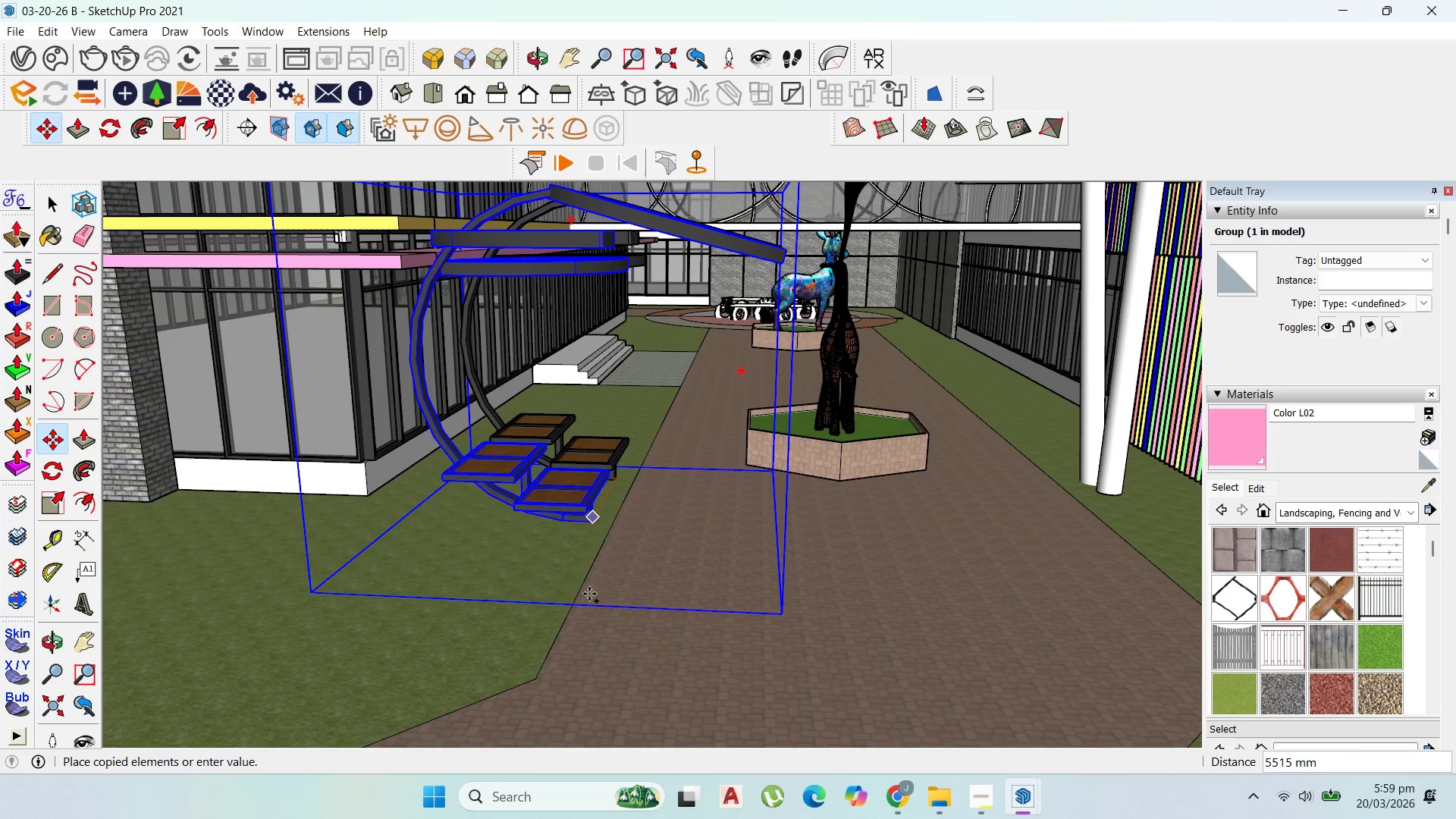 
scroll: coordinate [602, 626], scroll_direction: down, amount: 9.0
 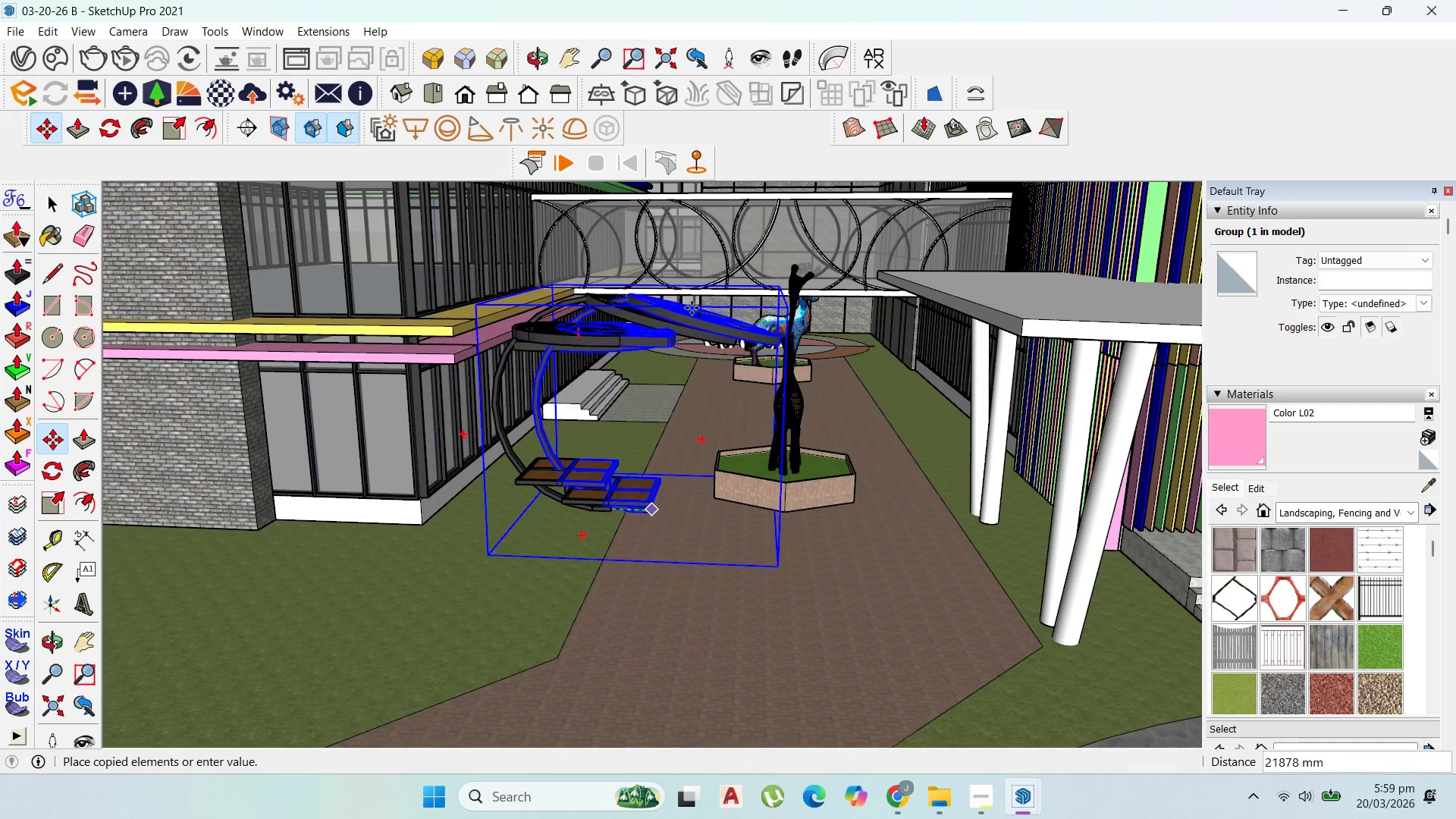 
scroll: coordinate [690, 330], scroll_direction: up, amount: 4.0
 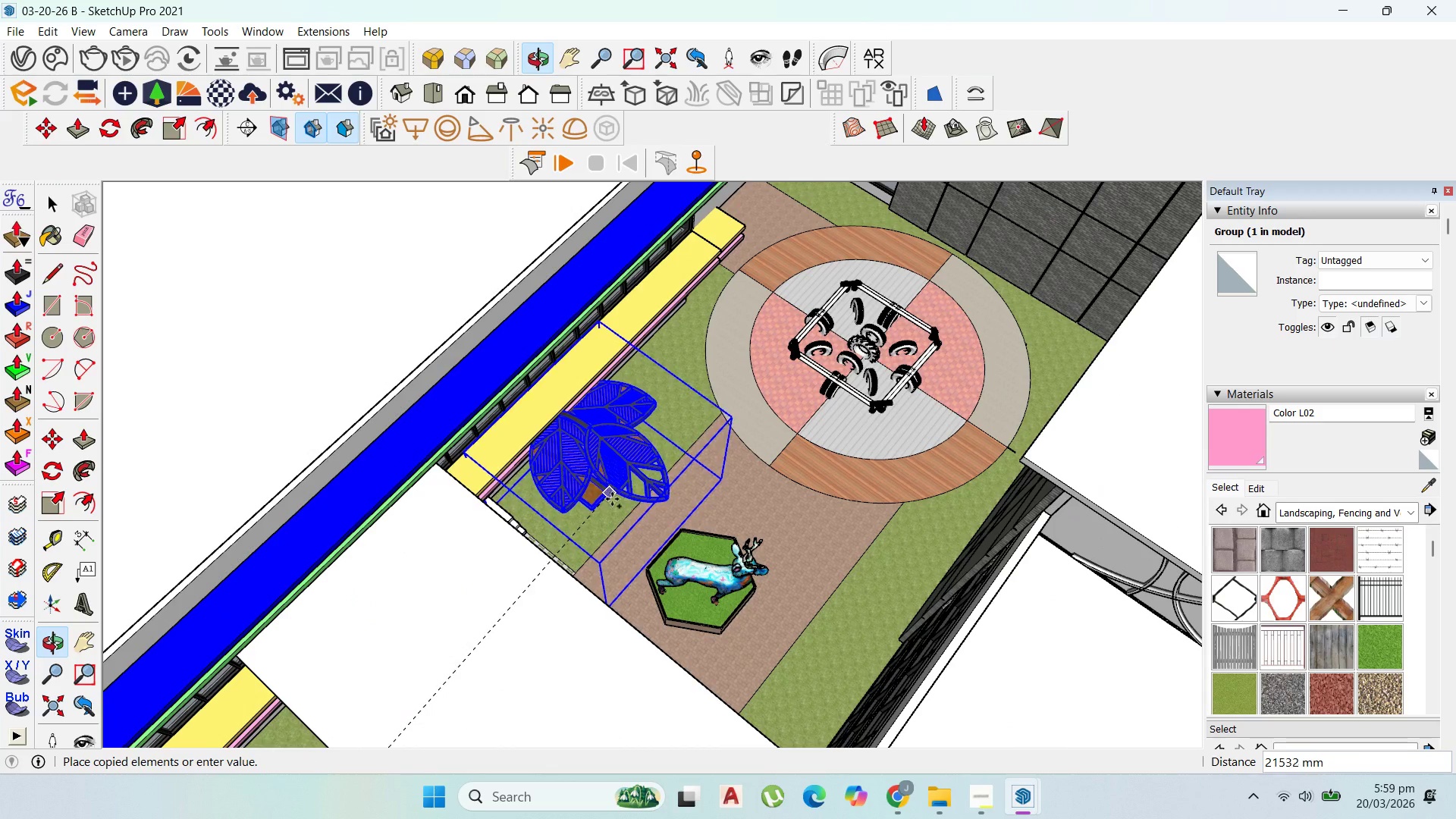 
left_click([615, 509])
 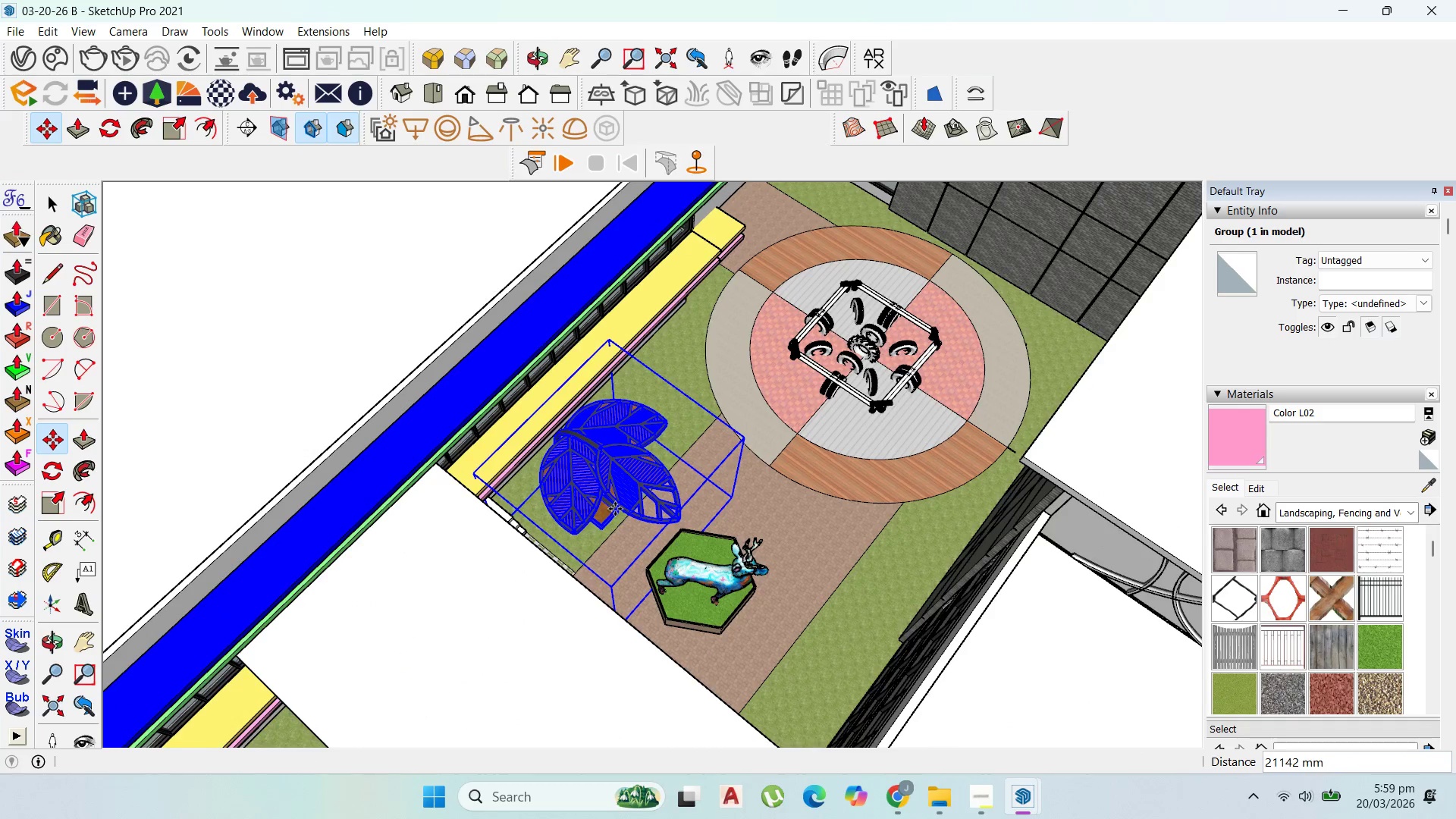 
scroll: coordinate [615, 509], scroll_direction: up, amount: 3.0
 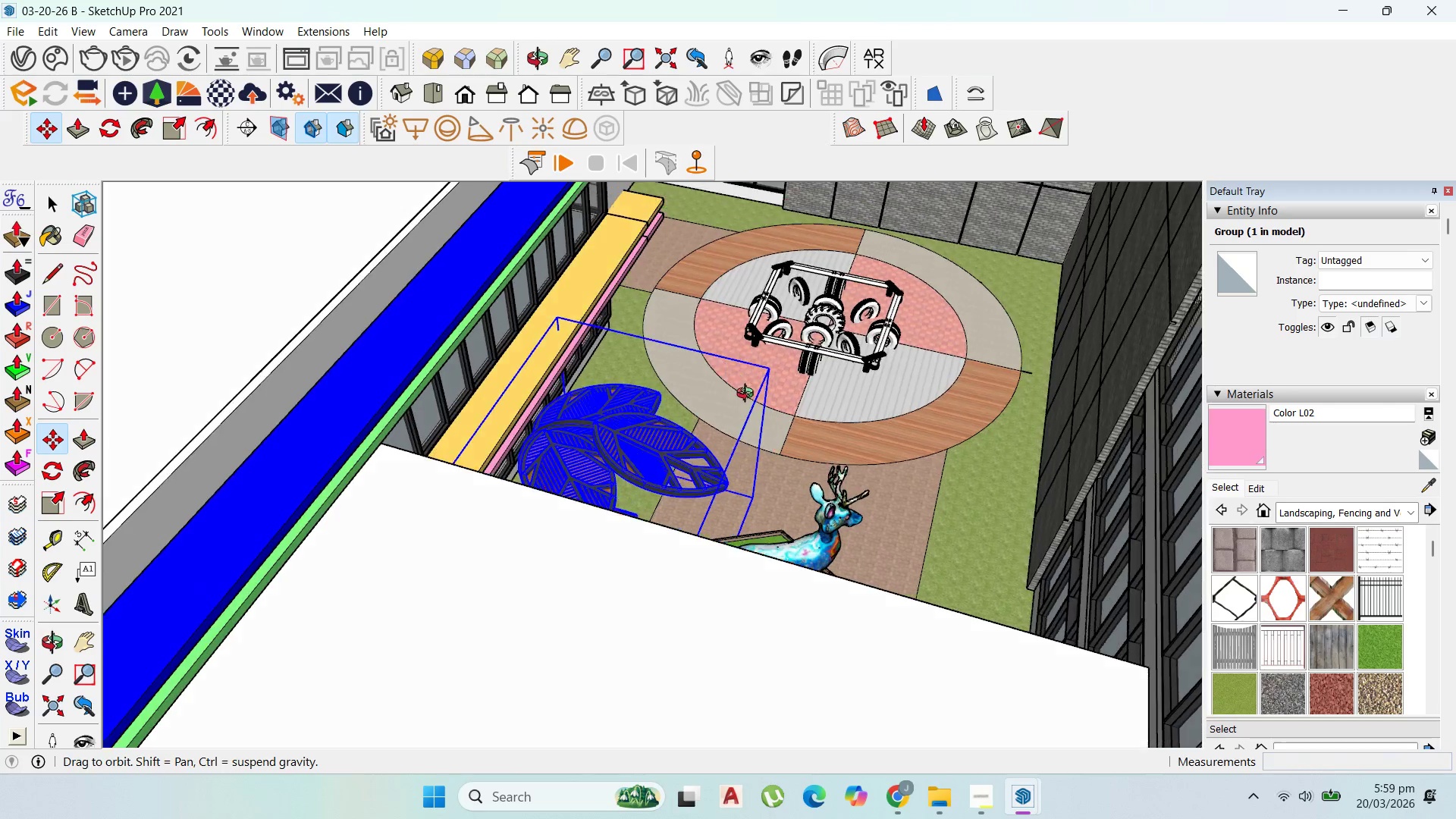 
scroll: coordinate [846, 325], scroll_direction: down, amount: 9.0
 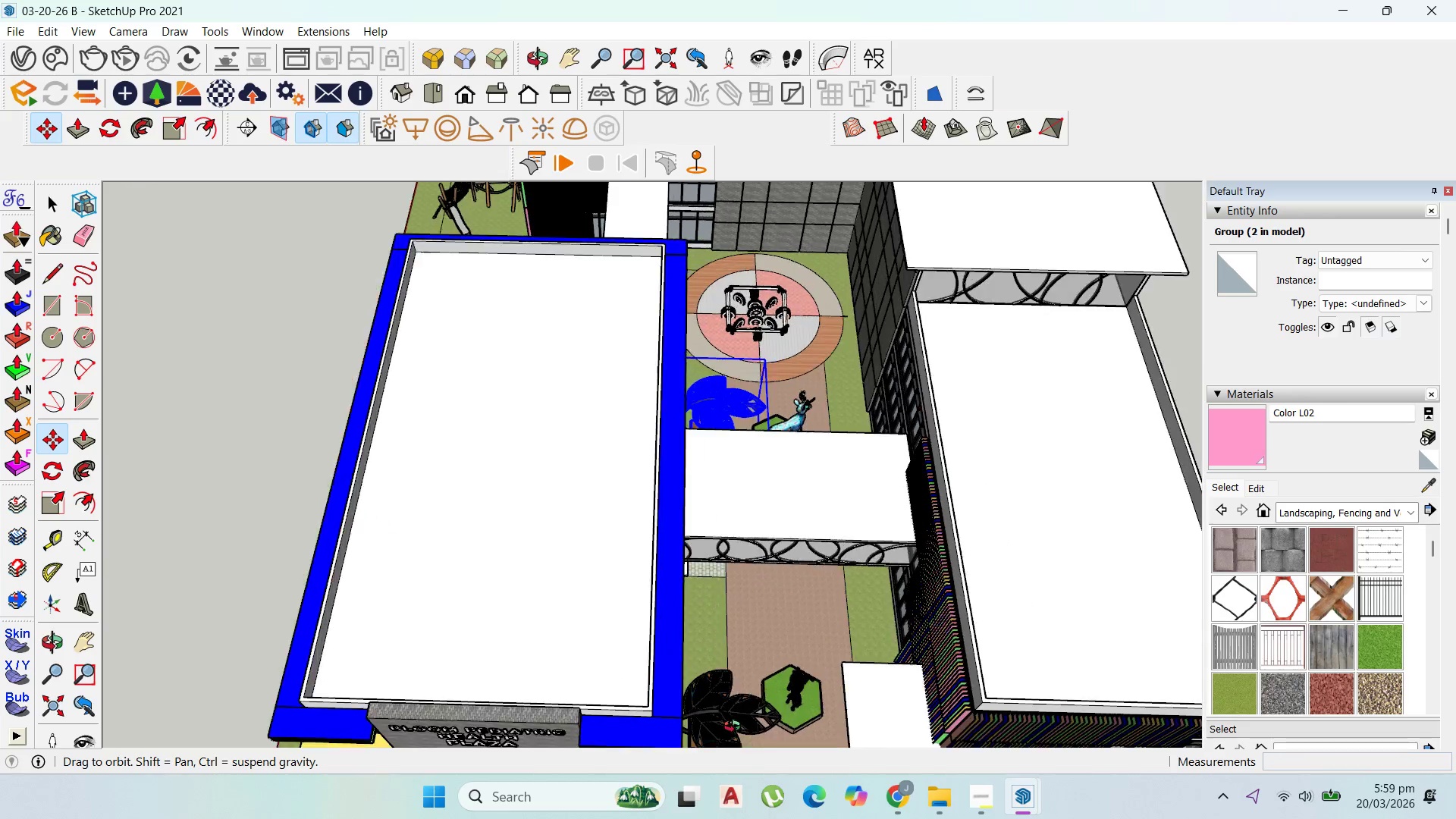 
scroll: coordinate [641, 667], scroll_direction: up, amount: 1.0
 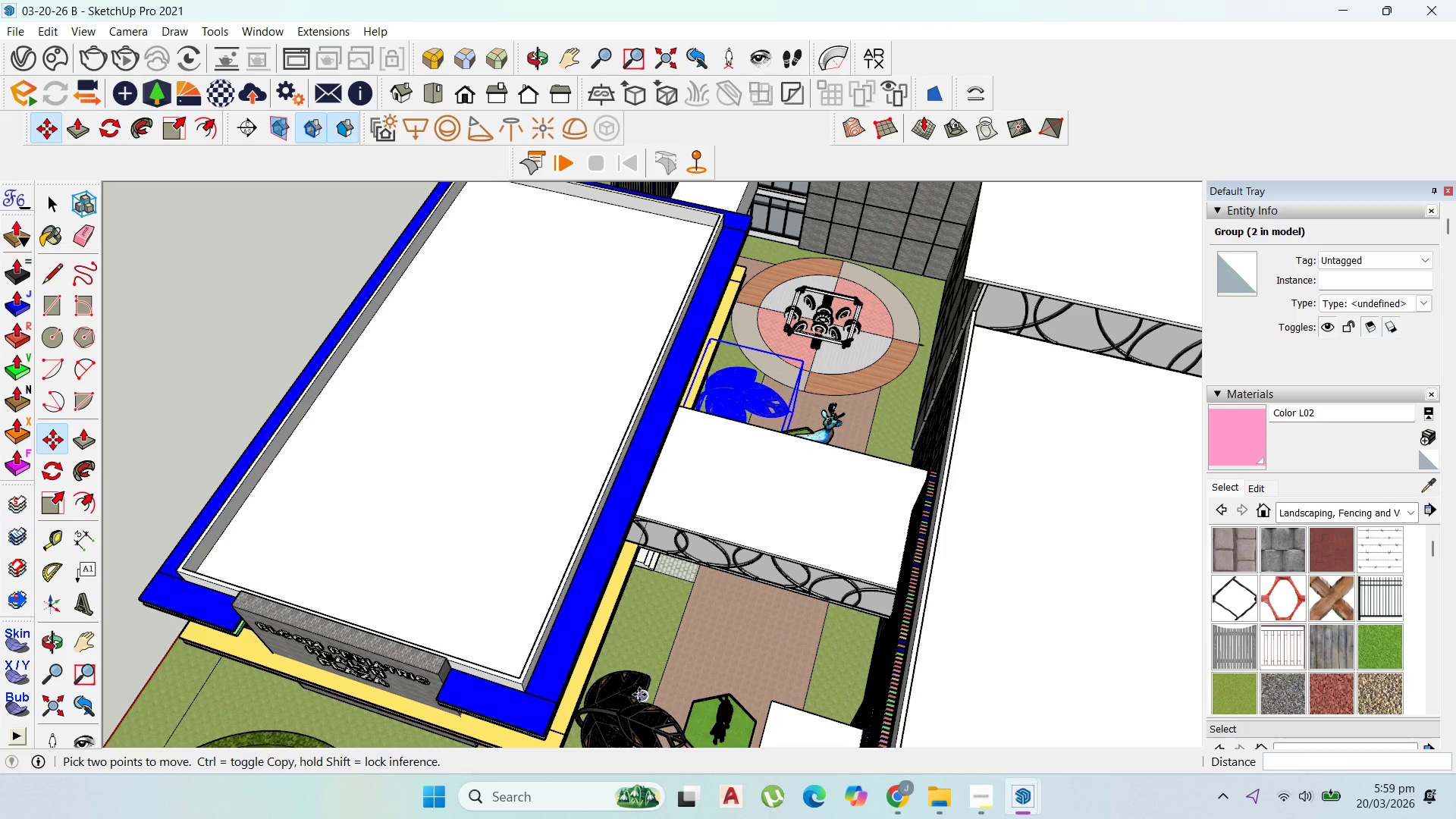 
key(Escape)
 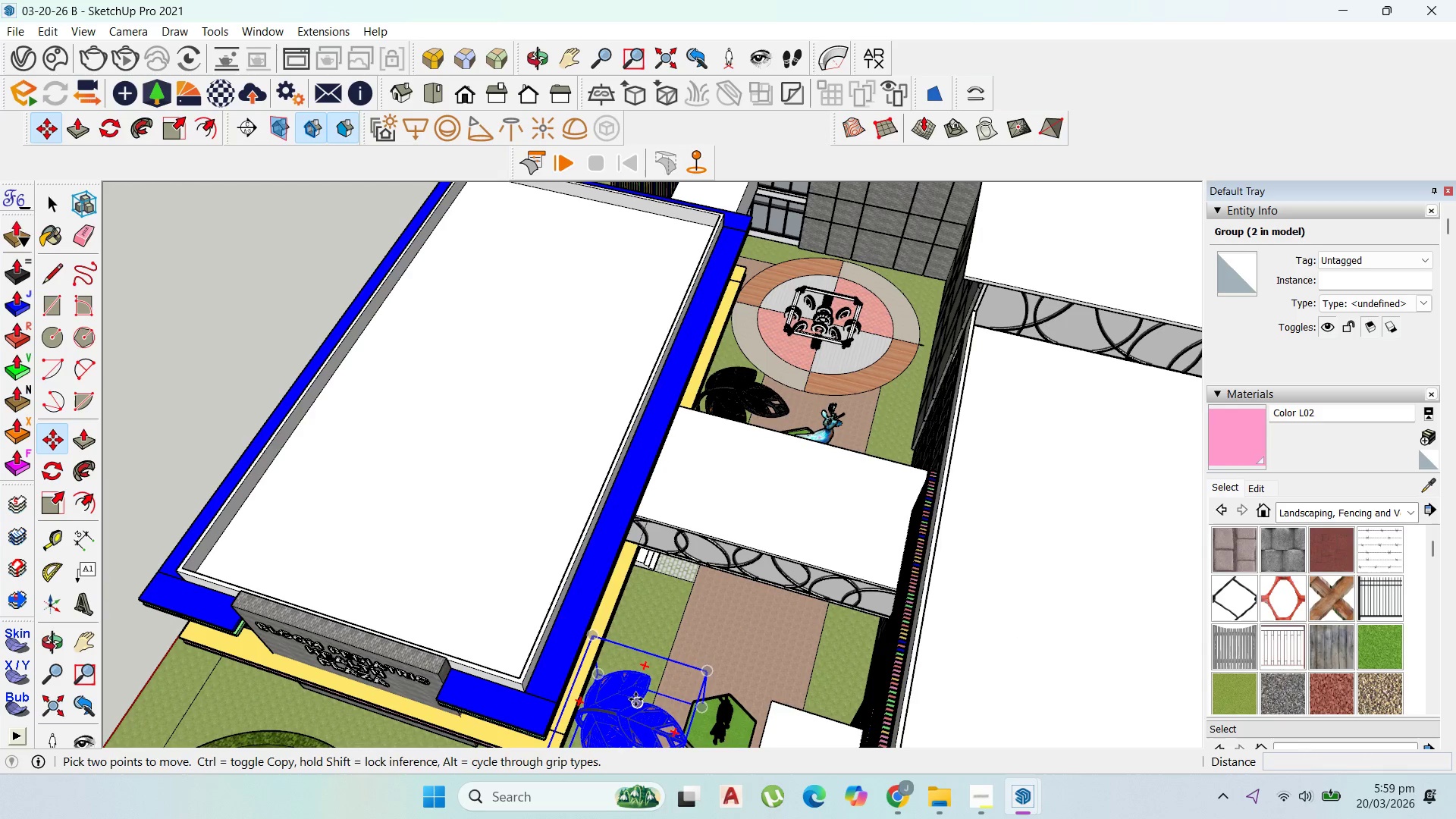 
left_click([635, 699])
 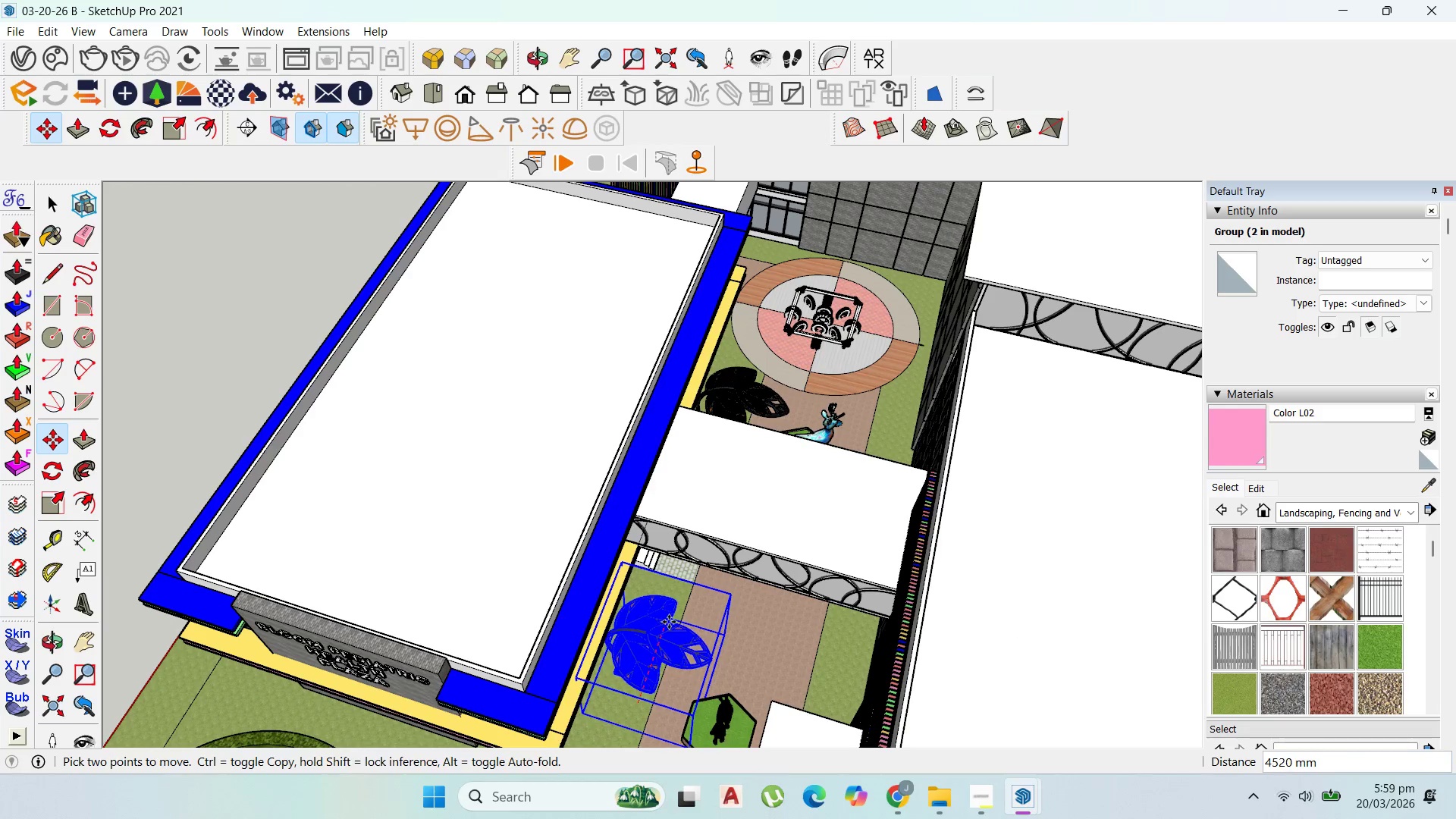 
left_click([671, 618])
 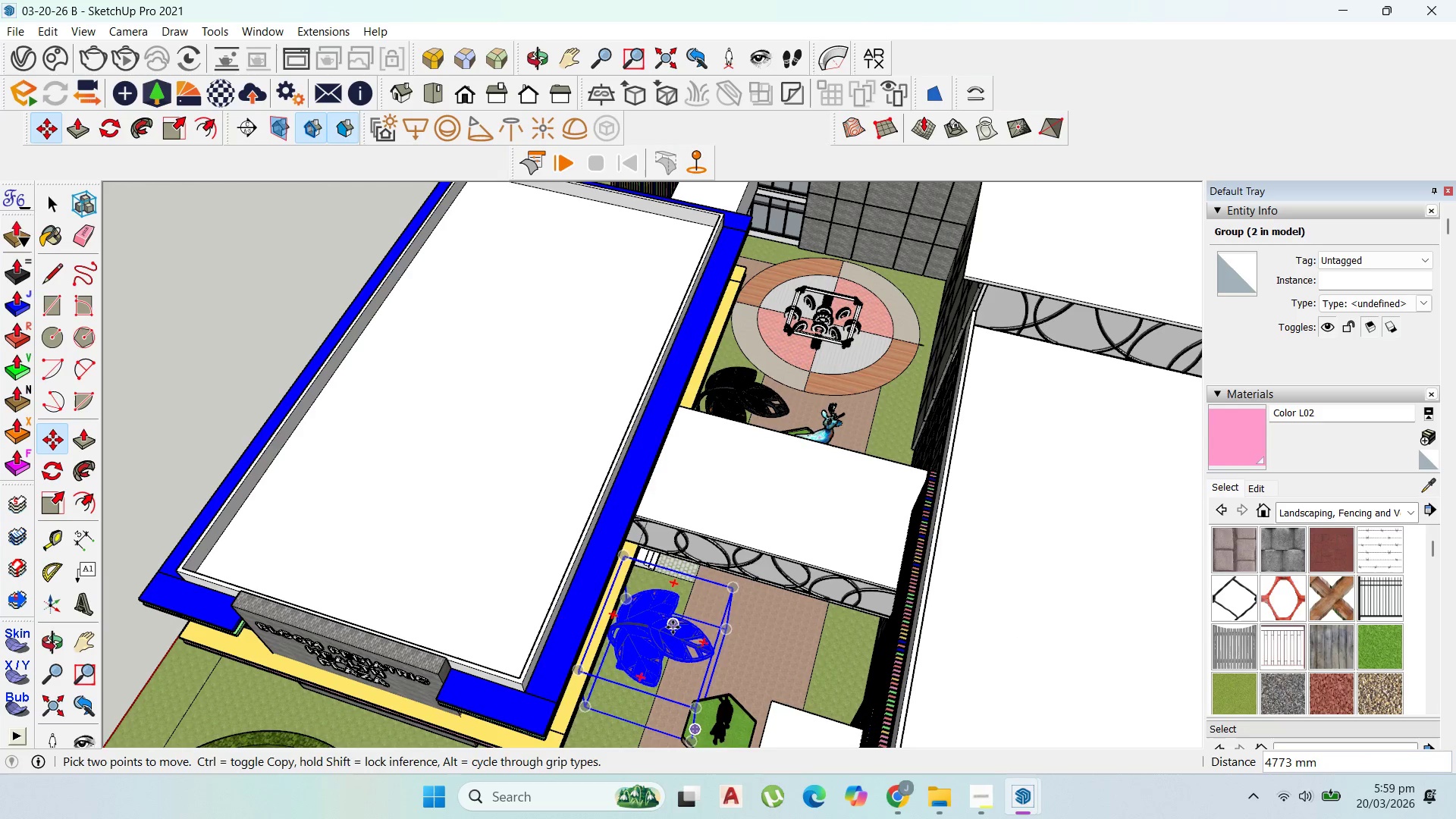 
key(Control+ControlLeft)
 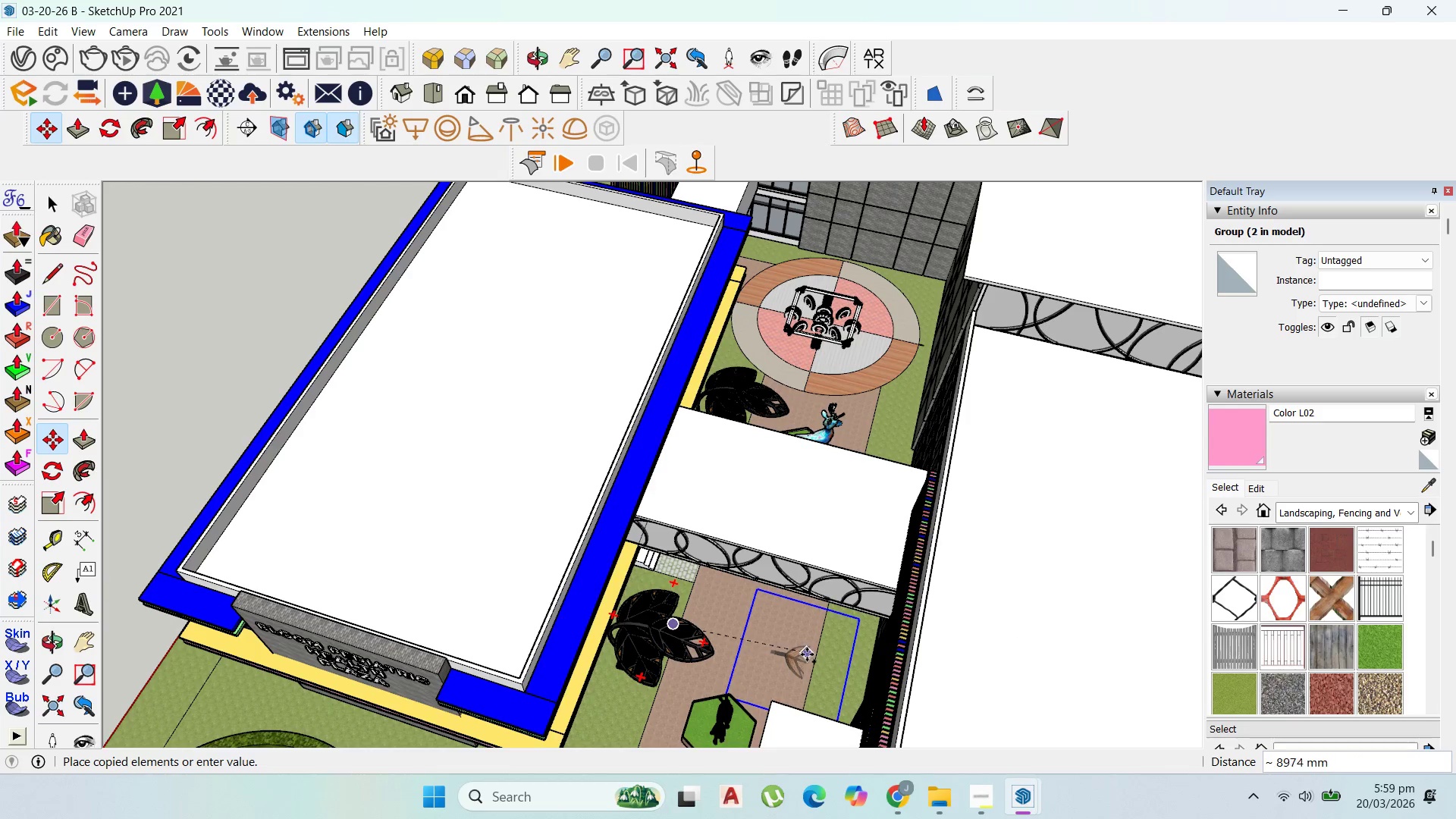 
left_click([806, 660])
 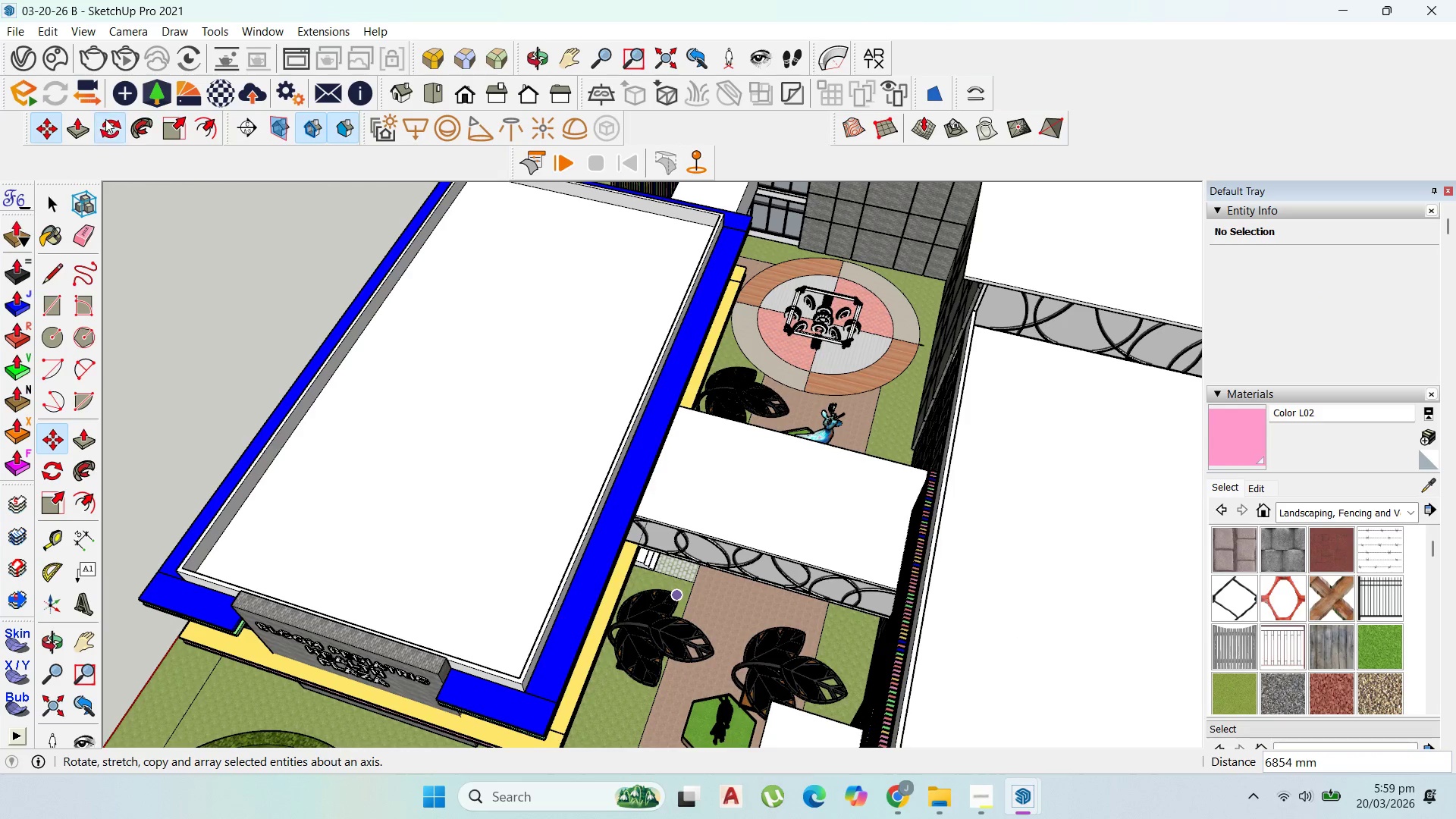 
scroll: coordinate [760, 434], scroll_direction: down, amount: 3.0
 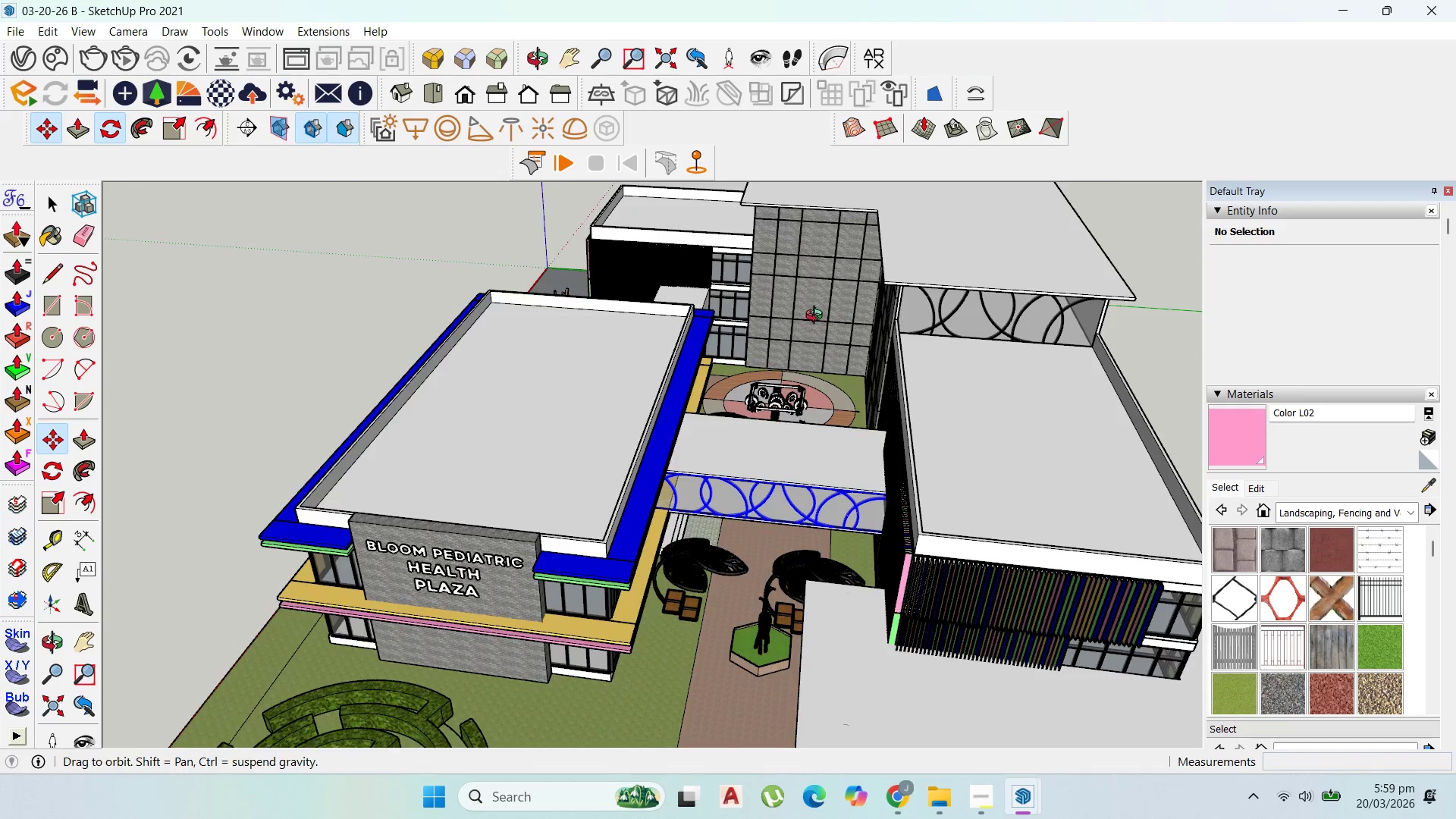 
key(Escape)
 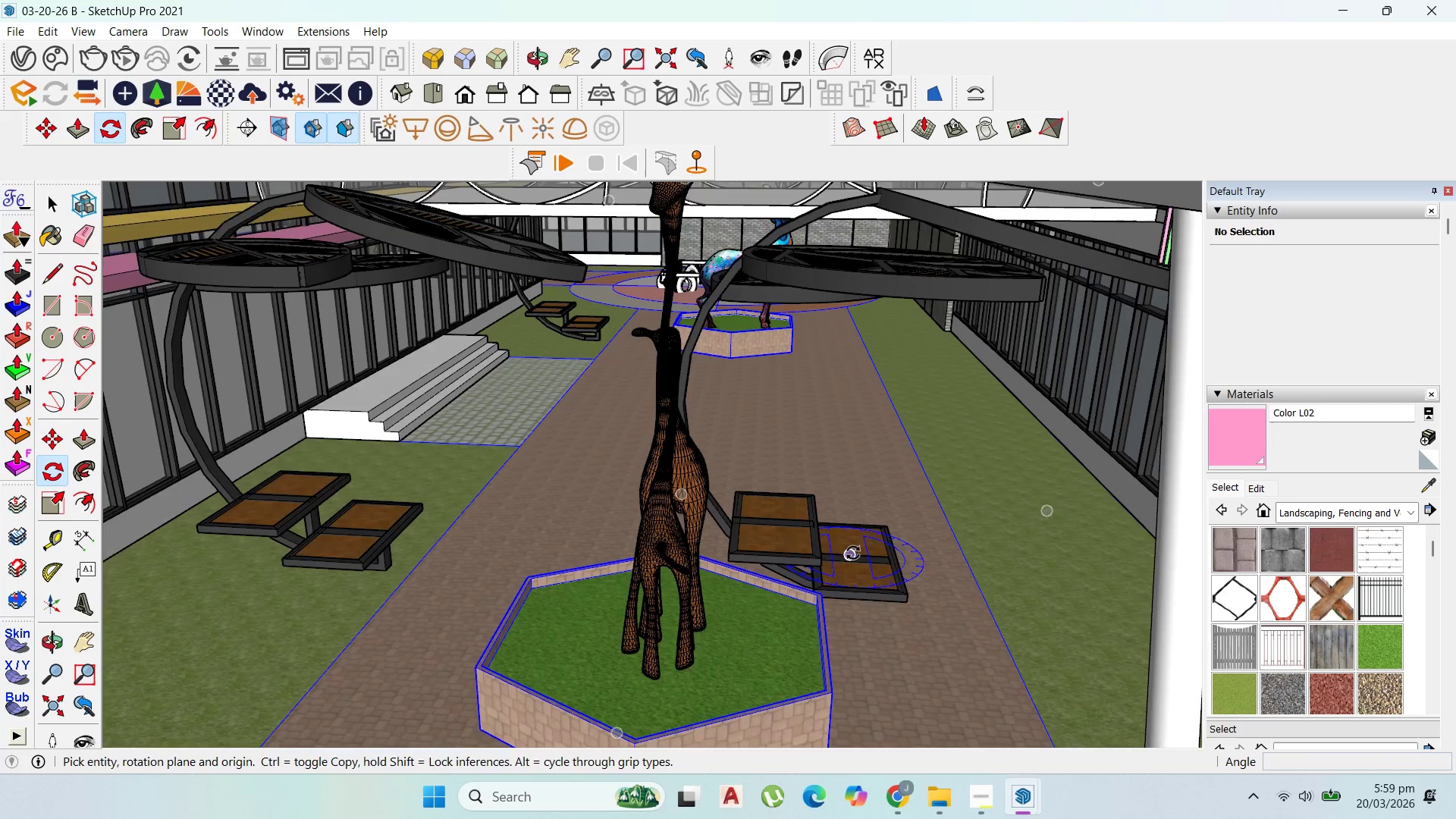 
scroll: coordinate [853, 548], scroll_direction: up, amount: 37.0
 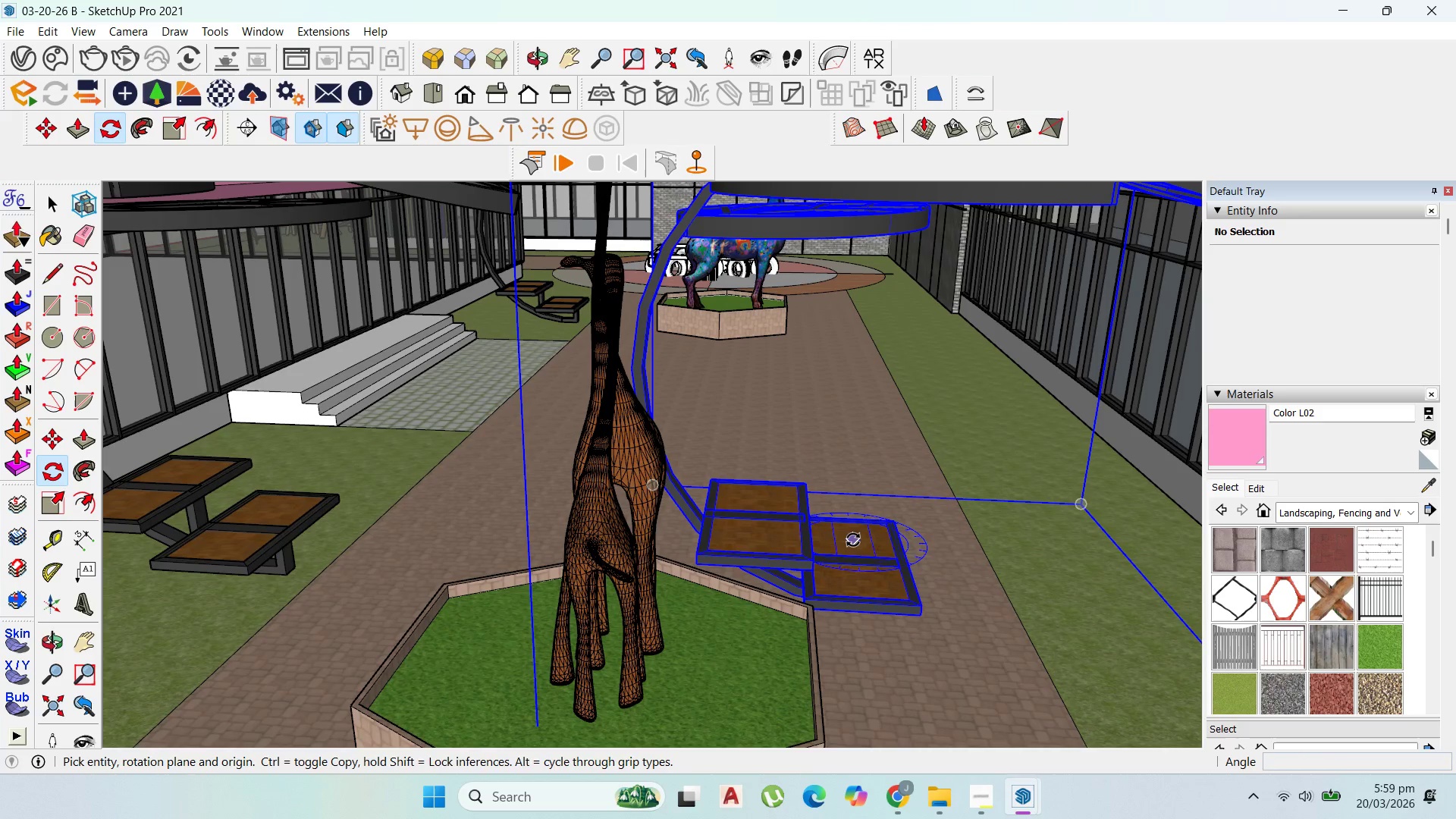 
left_click([853, 540])
 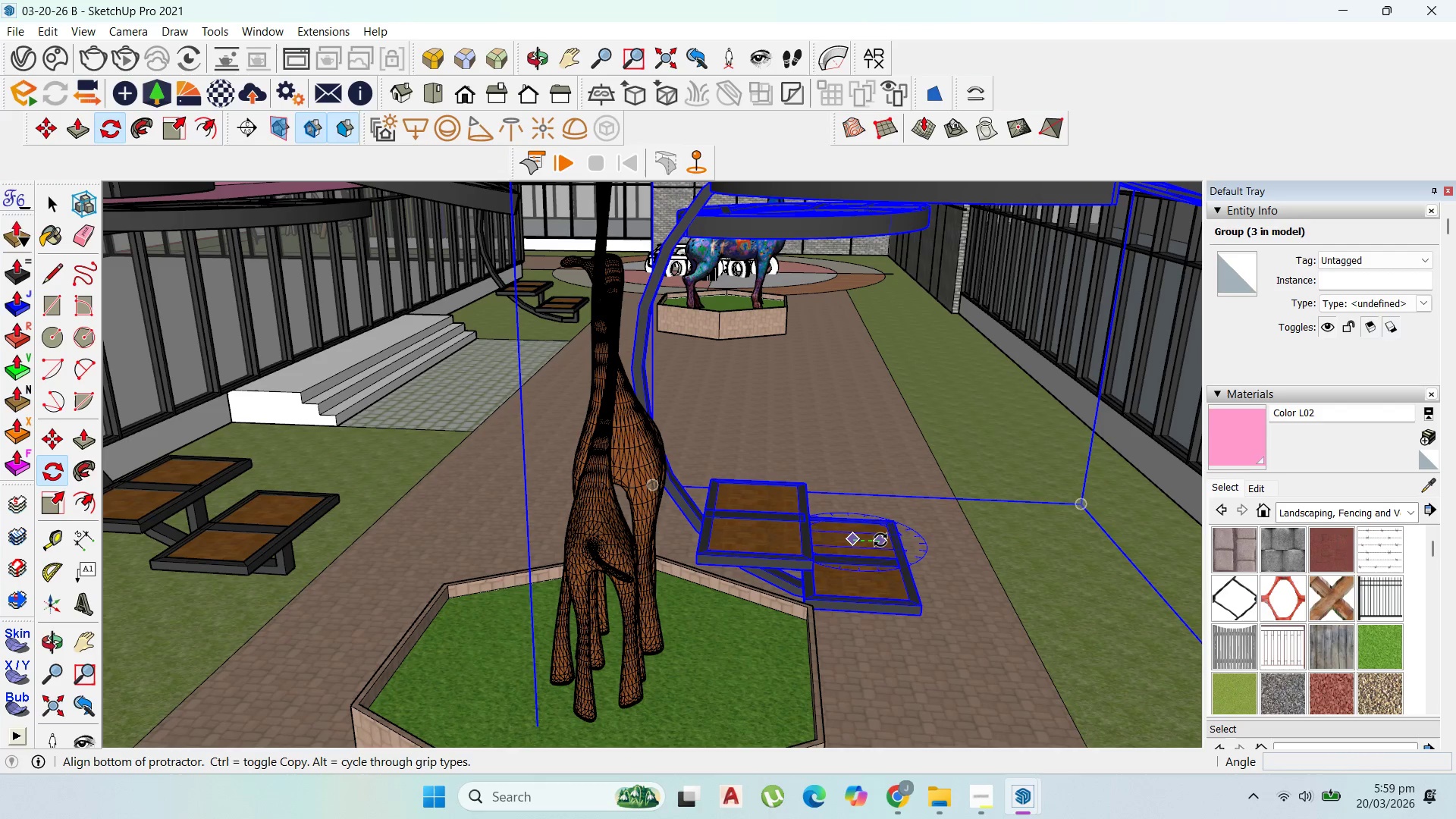 
left_click([881, 540])
 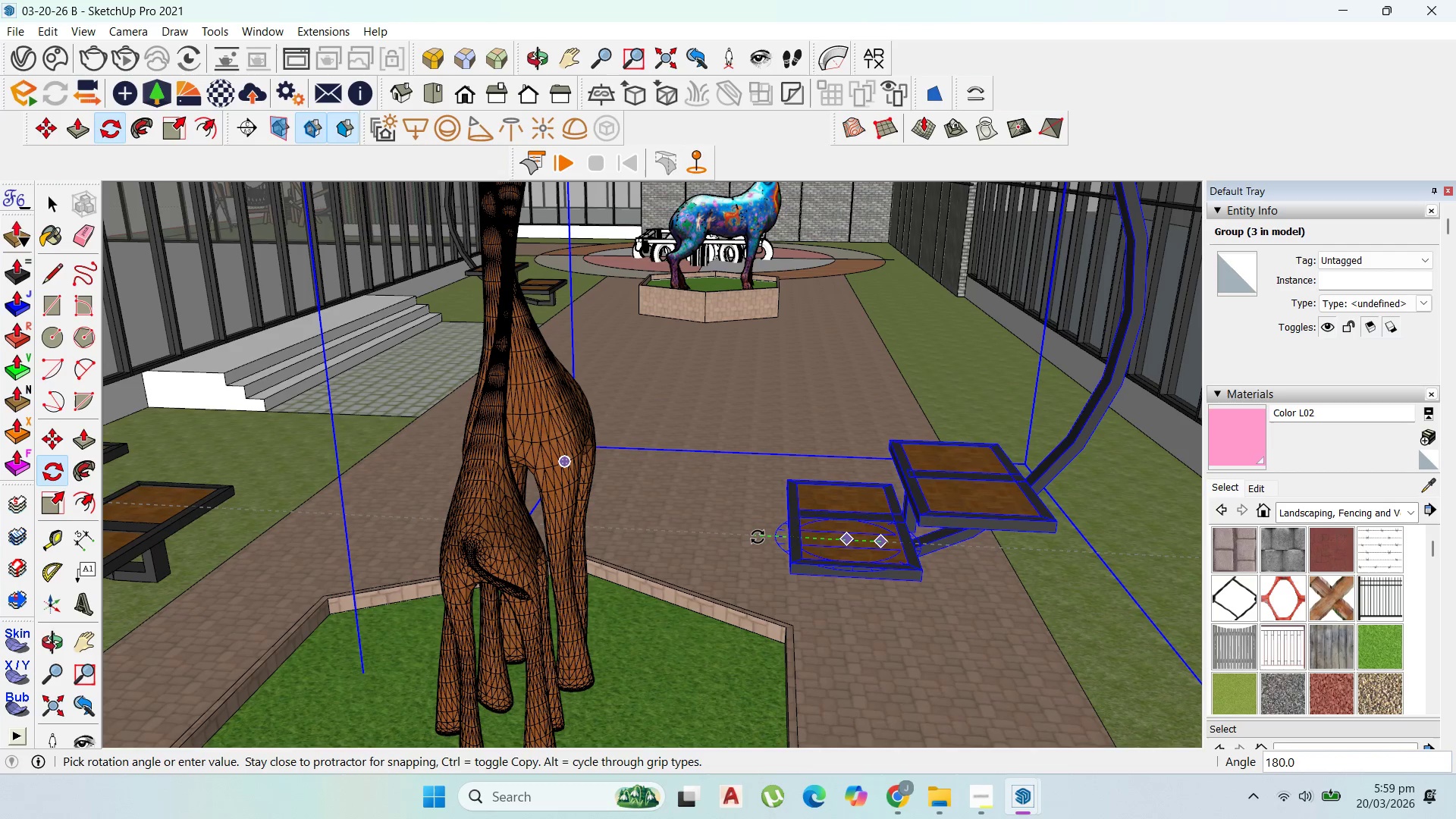 
scroll: coordinate [880, 540], scroll_direction: up, amount: 2.0
 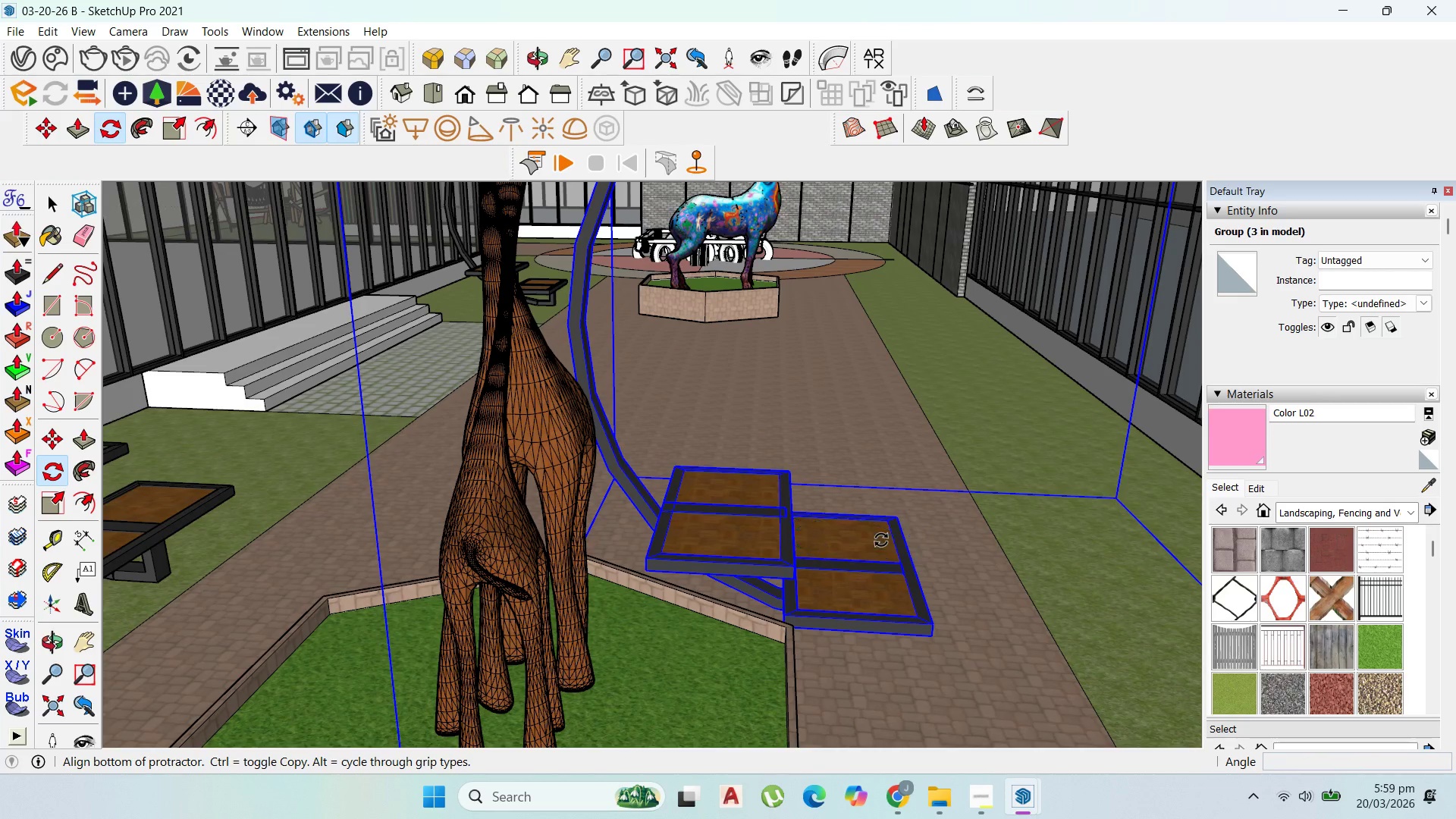 
left_click([758, 537])
 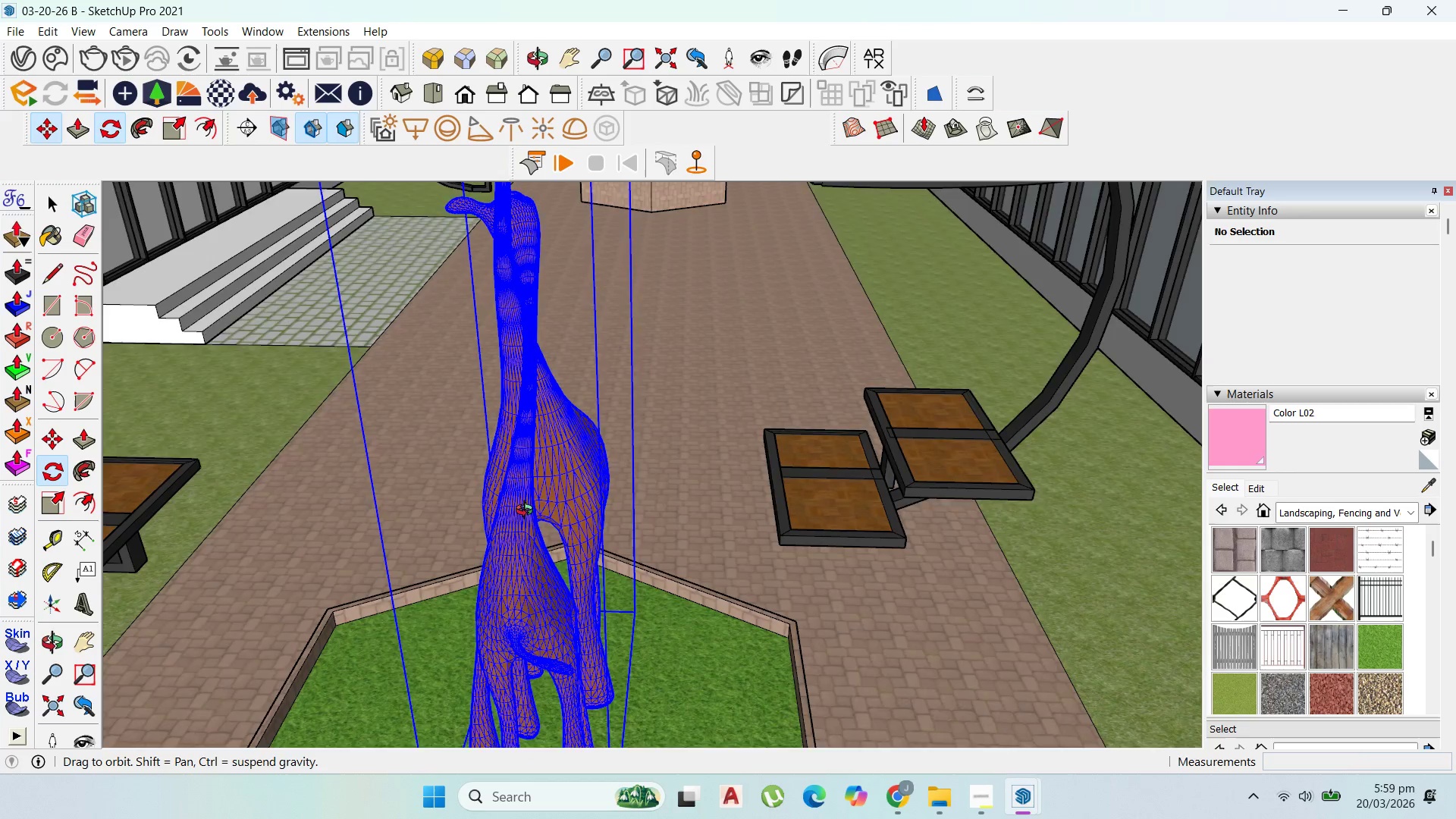 
scroll: coordinate [826, 474], scroll_direction: down, amount: 2.0
 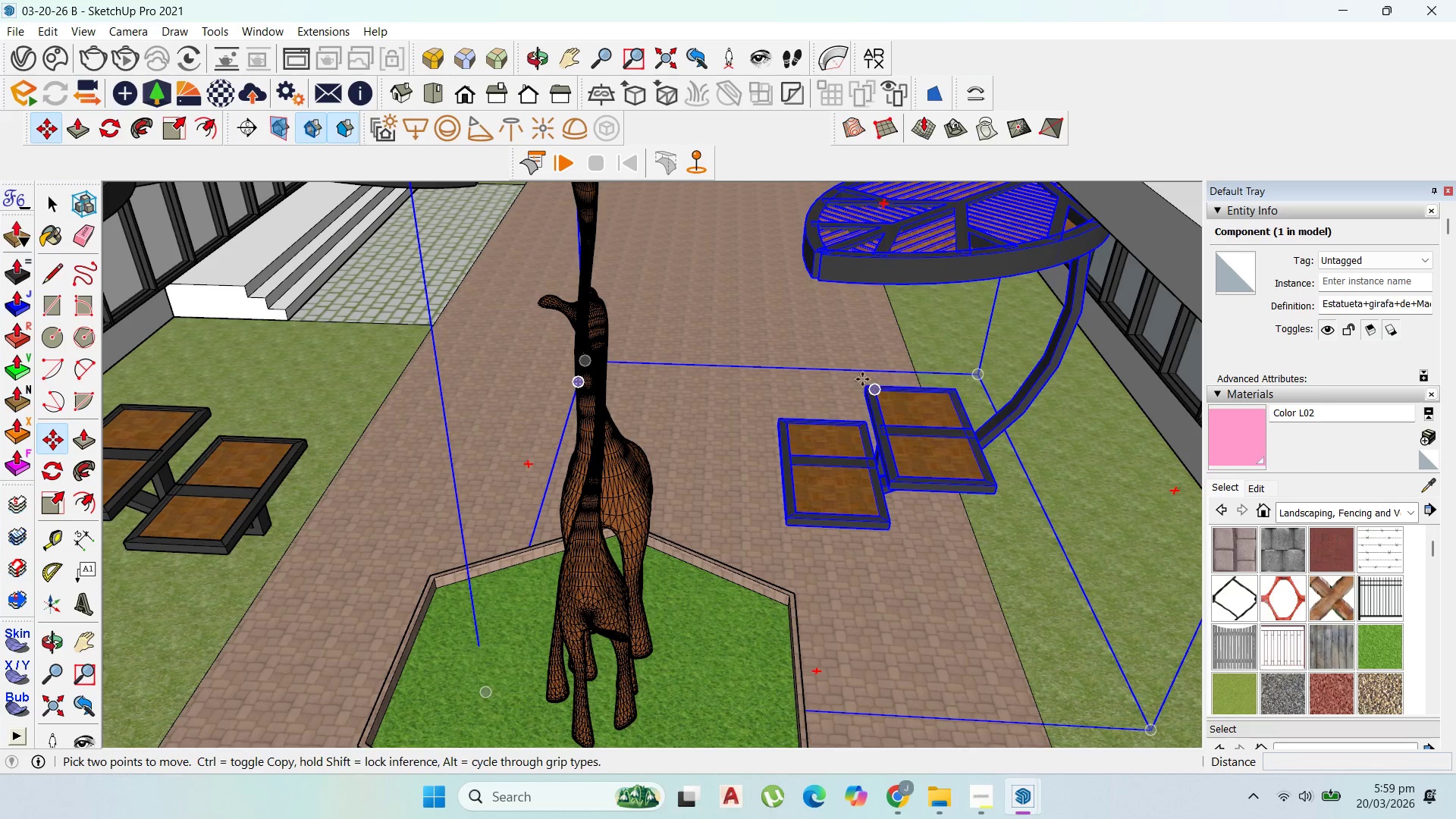 
scroll: coordinate [870, 385], scroll_direction: up, amount: 3.0
 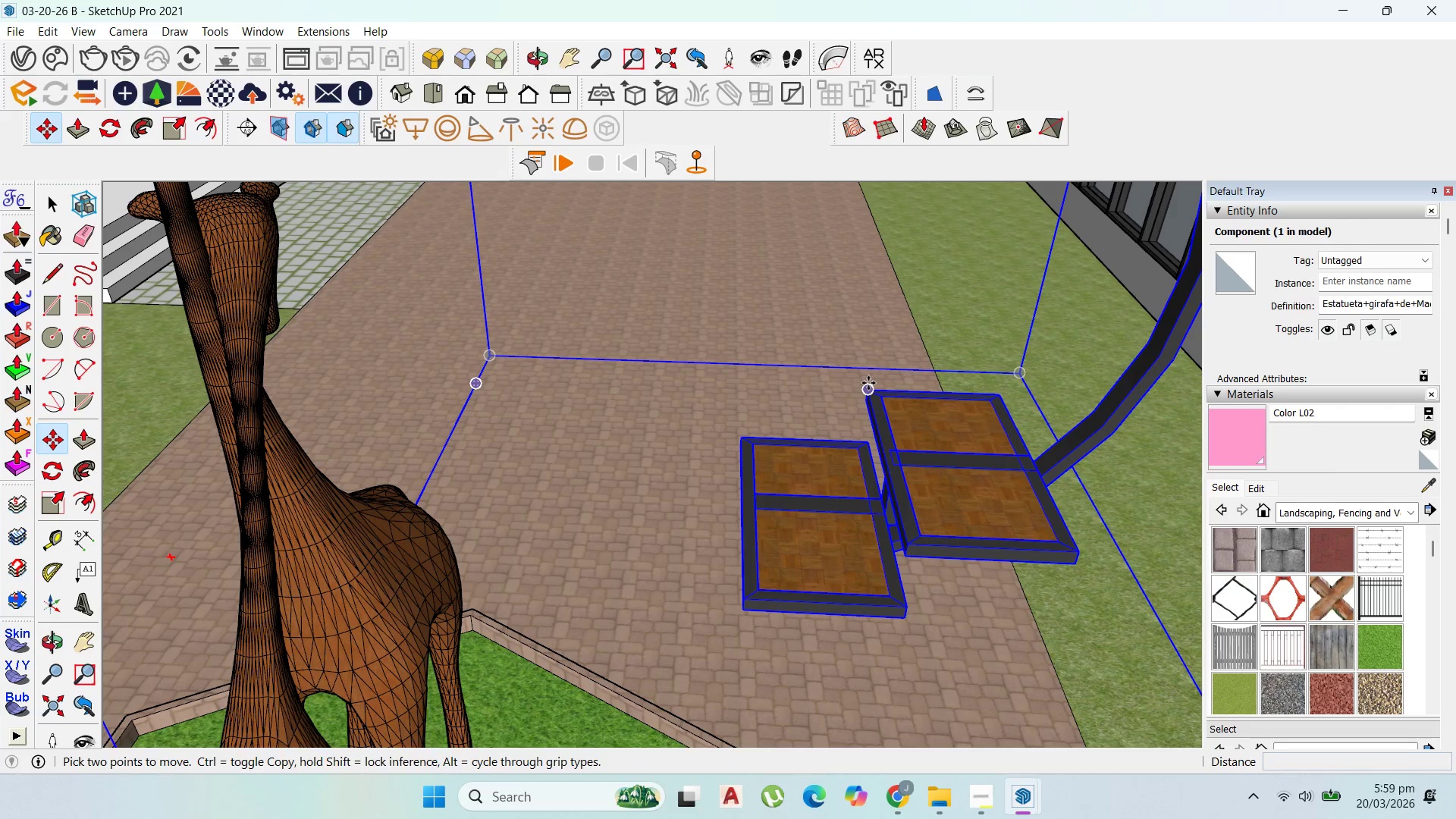 
left_click([868, 383])
 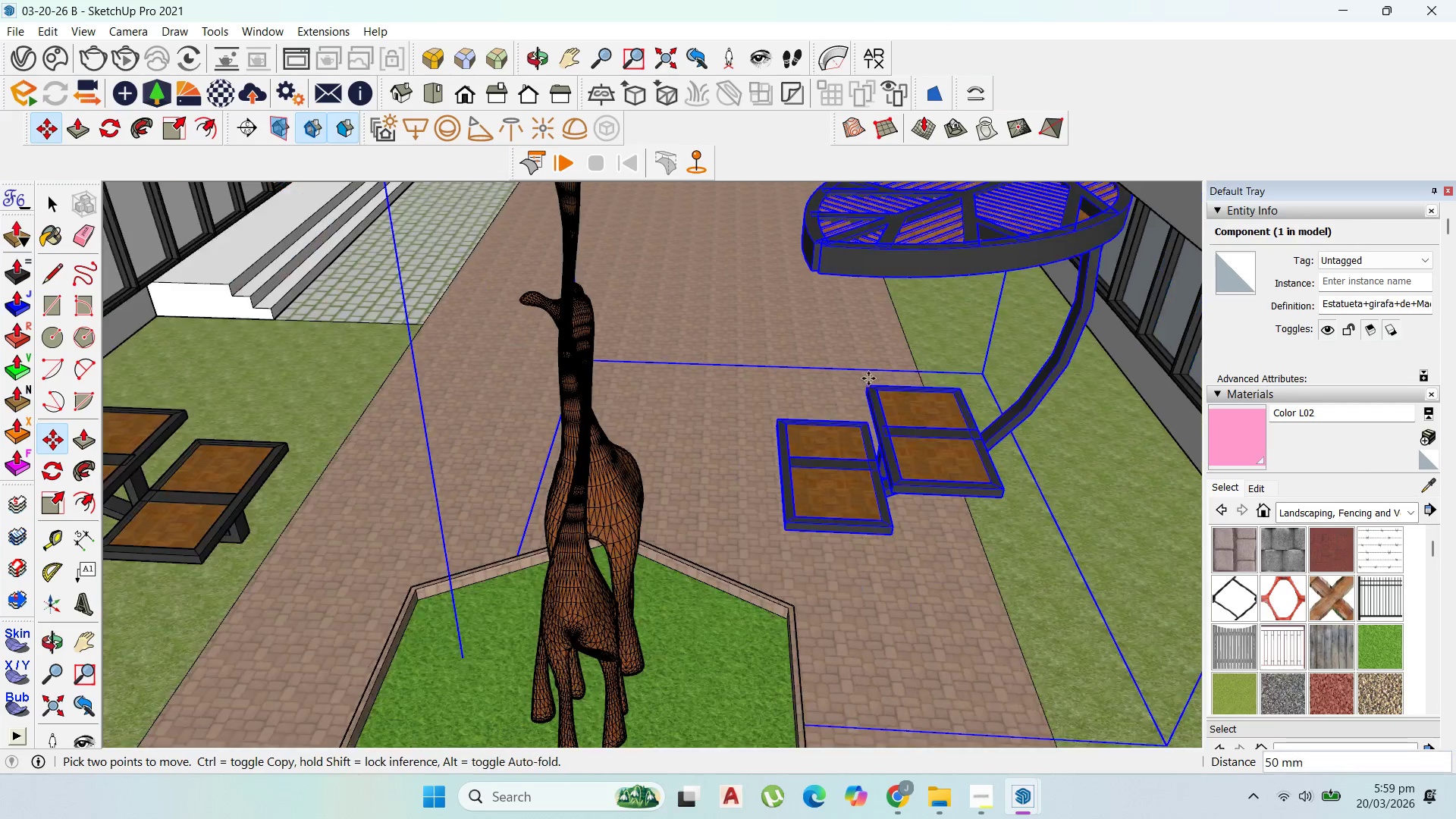 
hold_key(key=ShiftLeft, duration=0.44)
 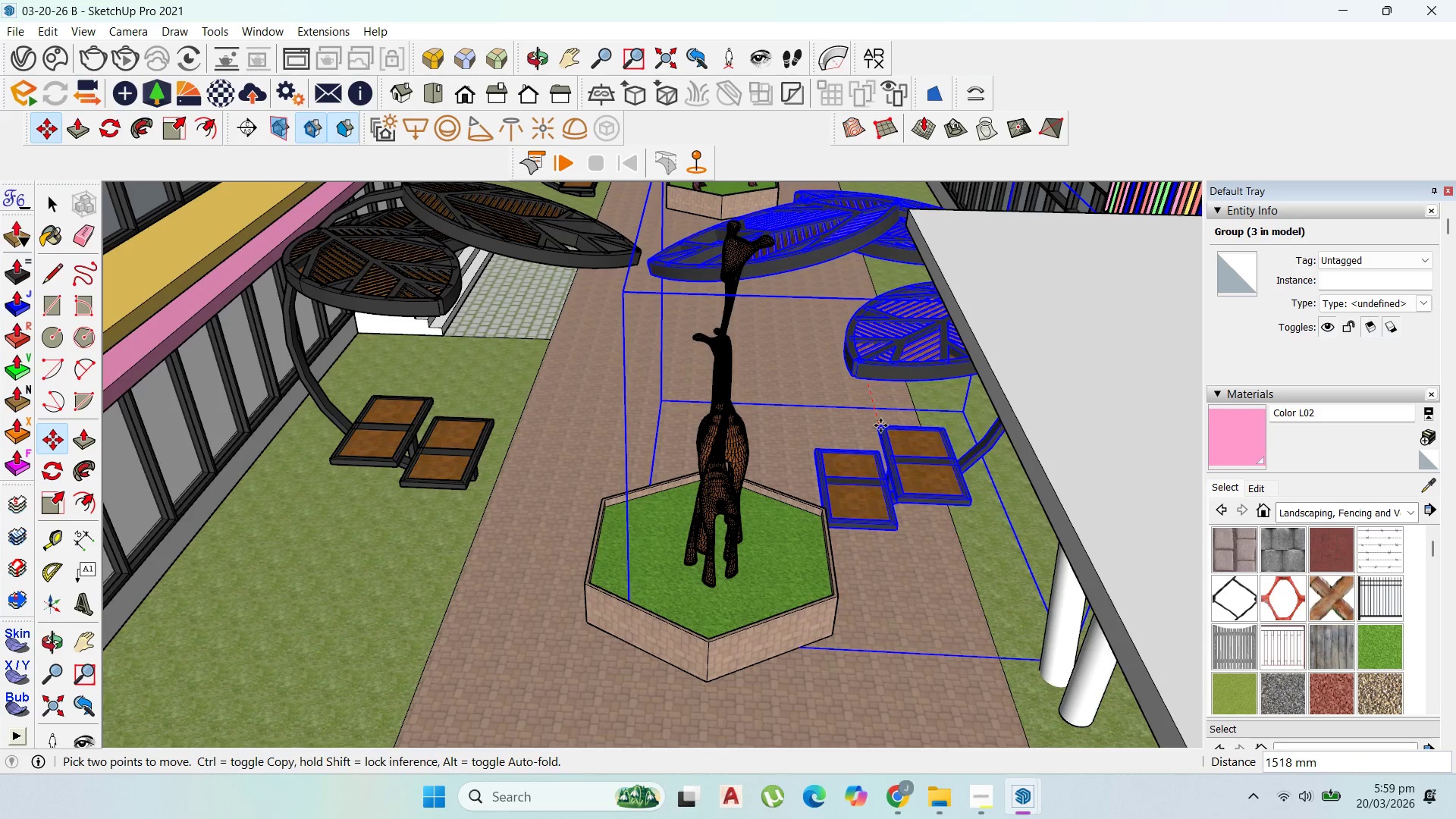 
scroll: coordinate [868, 375], scroll_direction: down, amount: 8.0
 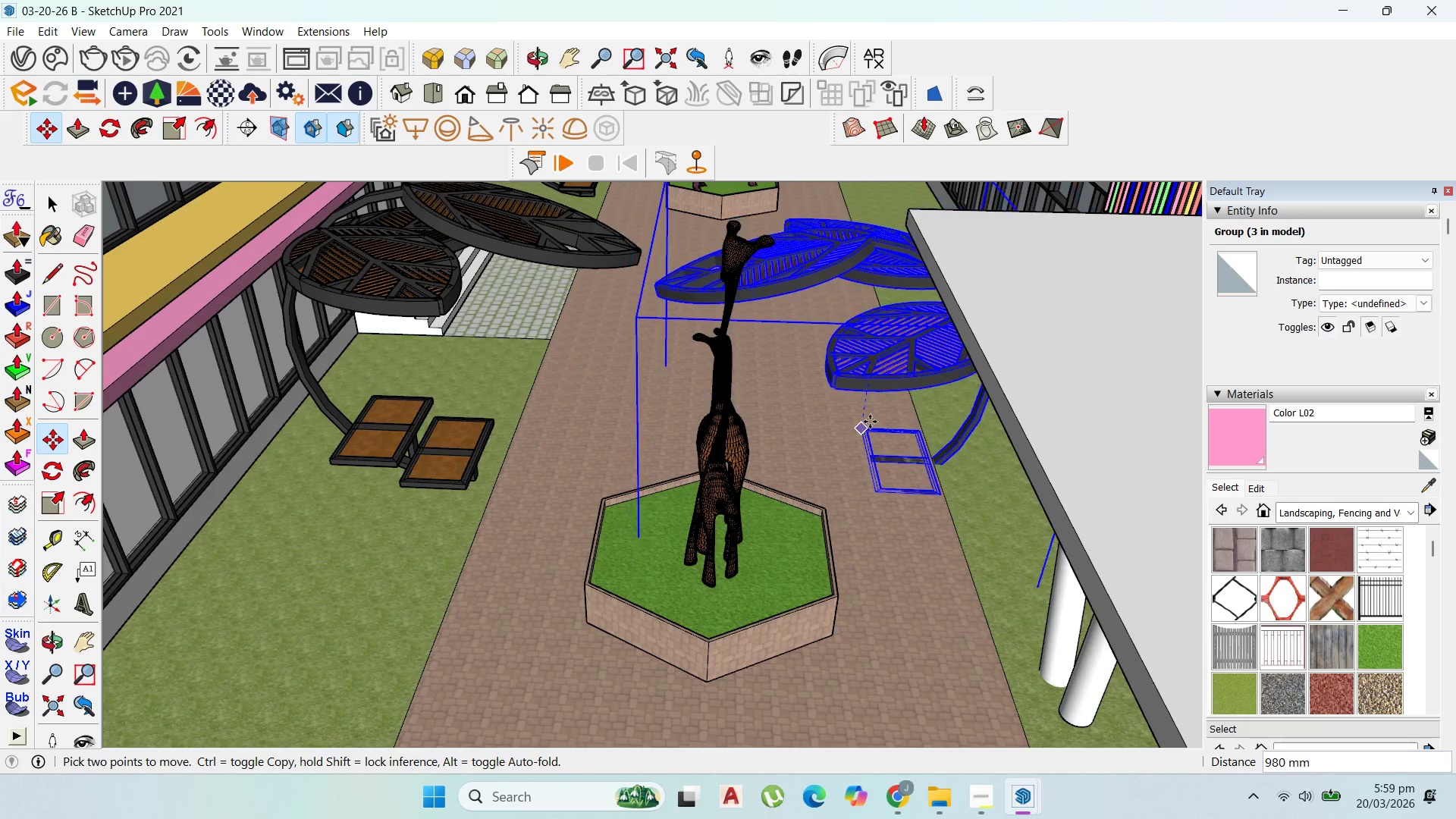 
hold_key(key=ShiftLeft, duration=1.5)
 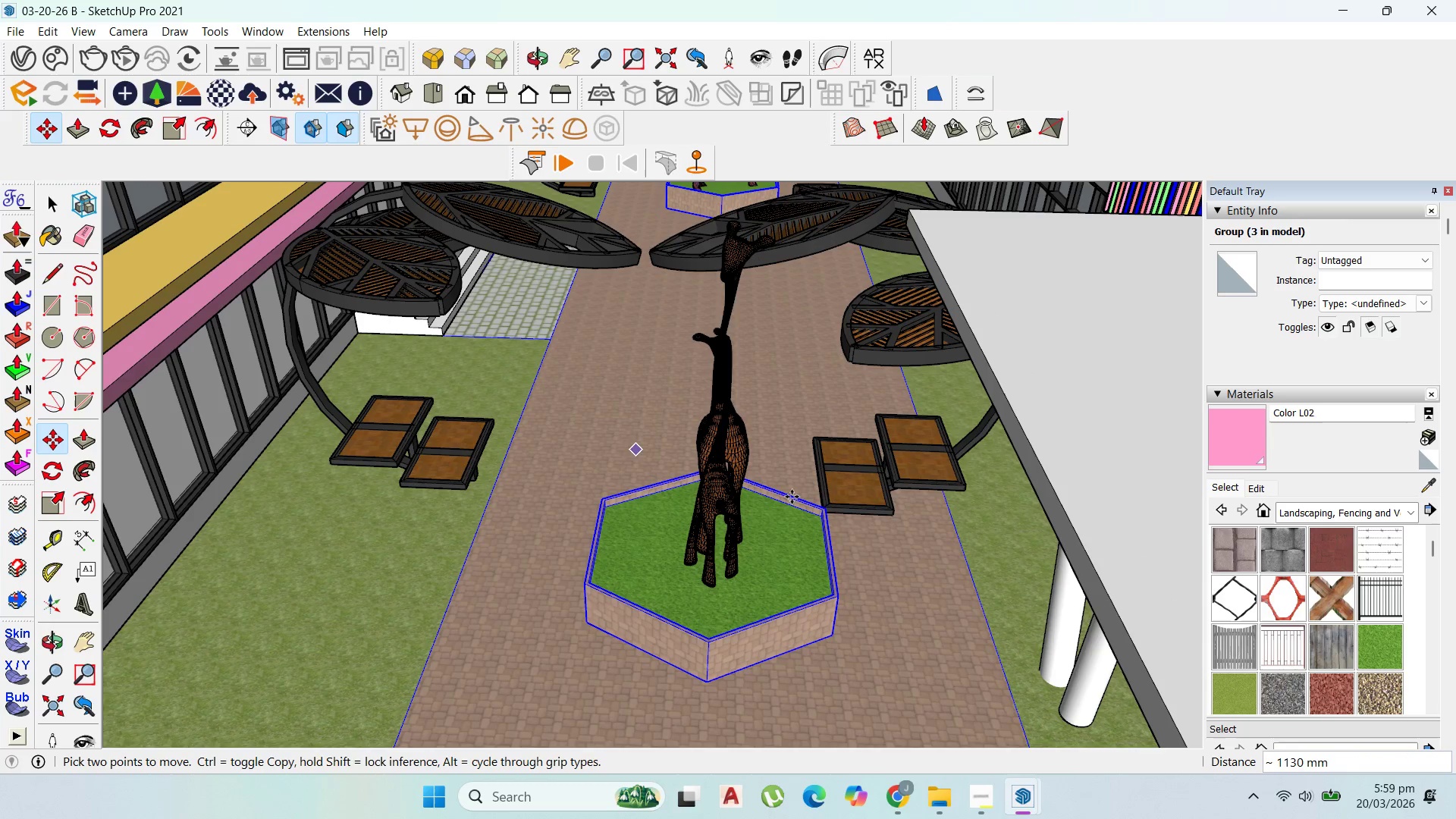 
hold_key(key=ShiftLeft, duration=0.53)
left_click([490, 419])
 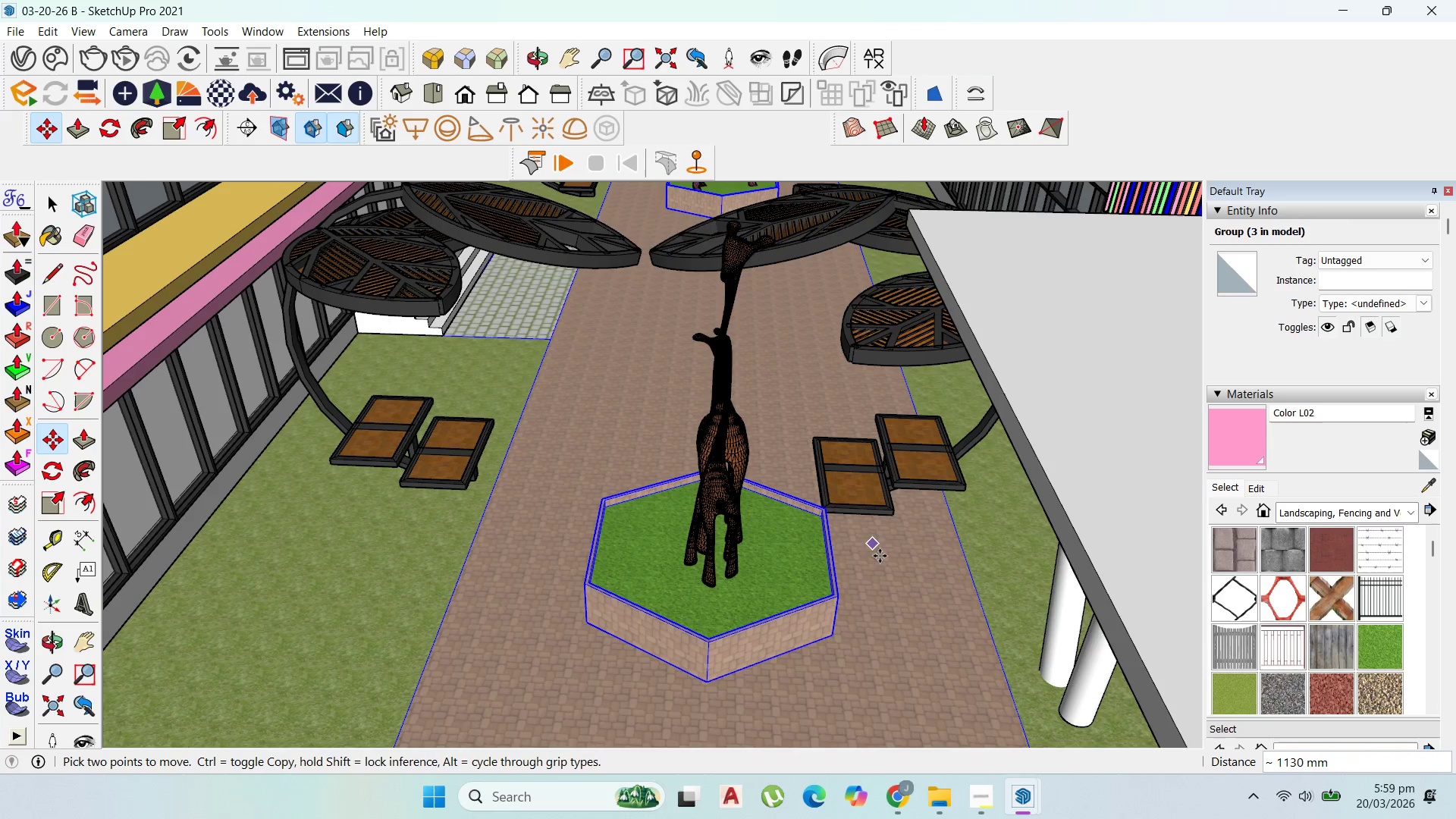 
scroll: coordinate [893, 522], scroll_direction: up, amount: 2.0
 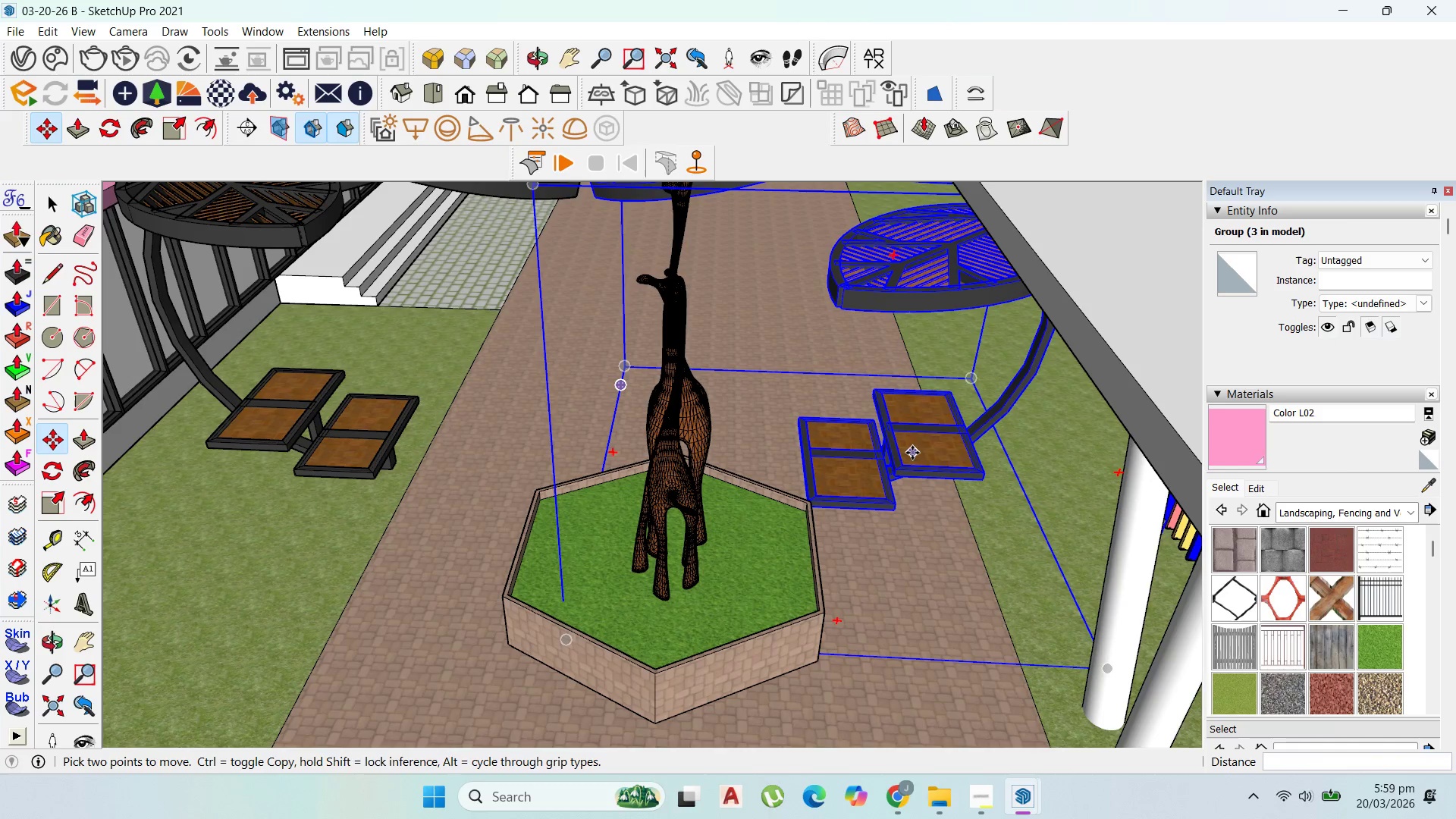 
left_click([914, 452])
 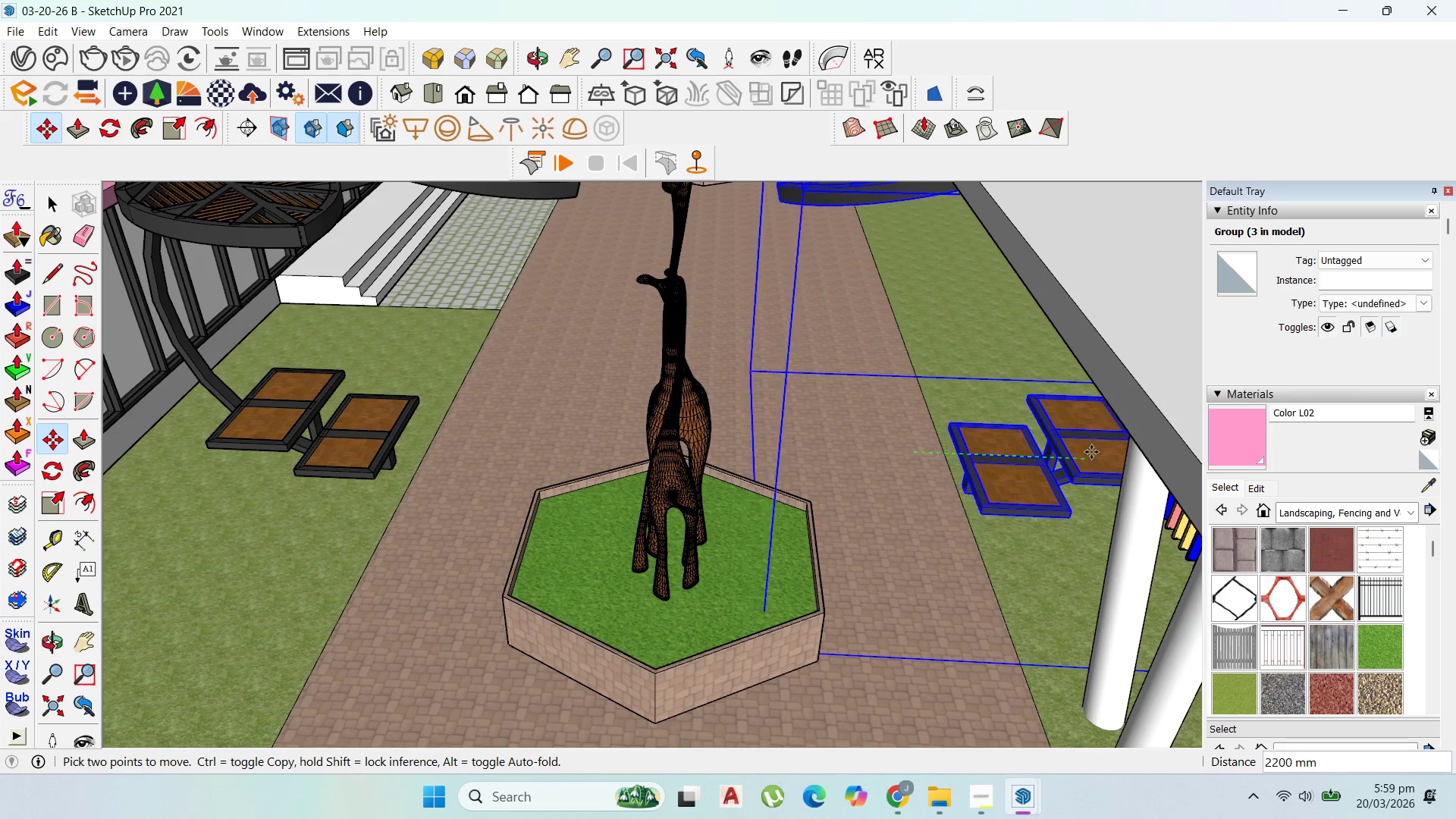 
left_click([1100, 453])
 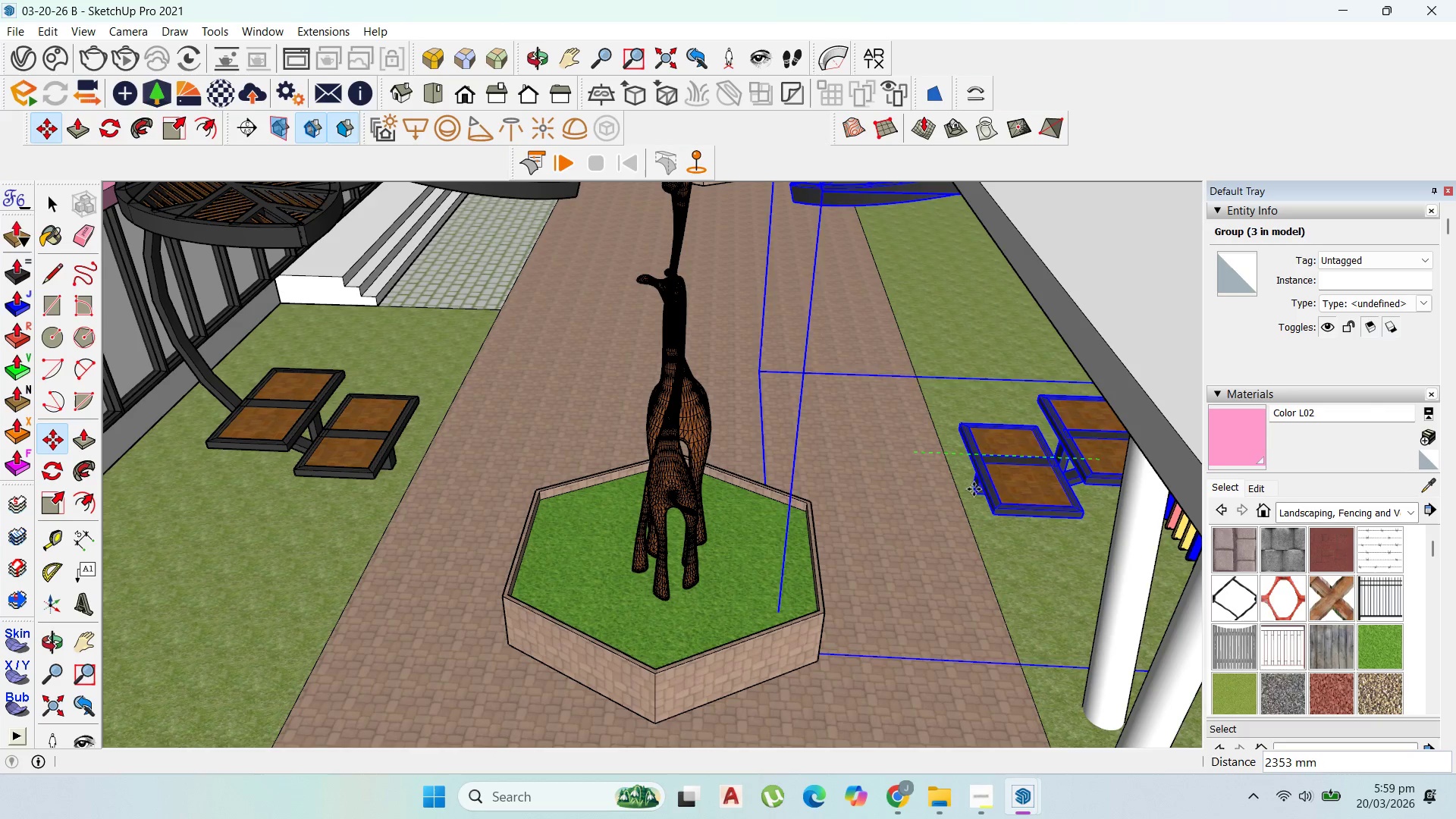 
scroll: coordinate [885, 588], scroll_direction: down, amount: 13.0
 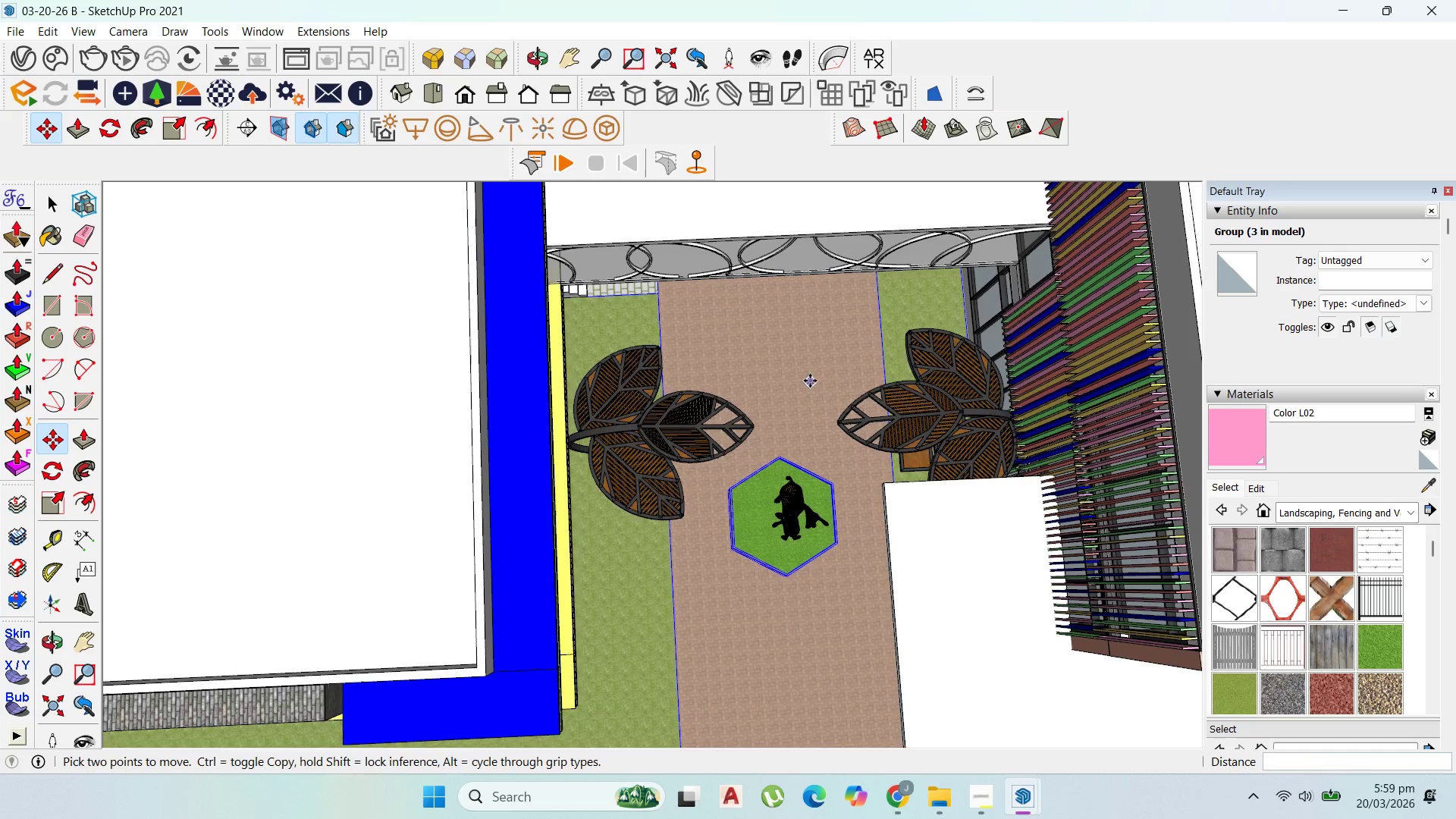 
scroll: coordinate [808, 378], scroll_direction: up, amount: 1.0
 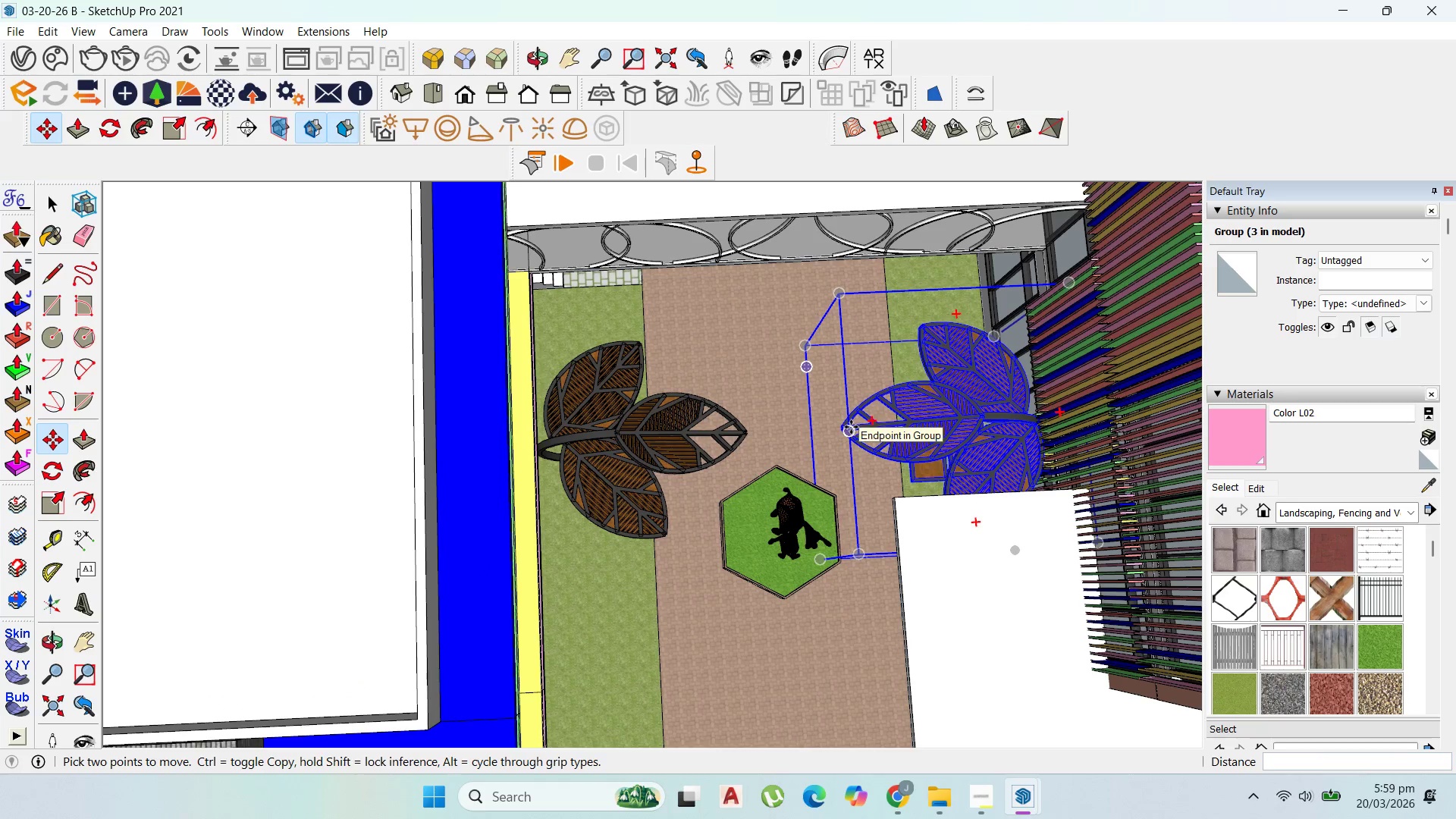 
left_click([851, 427])
 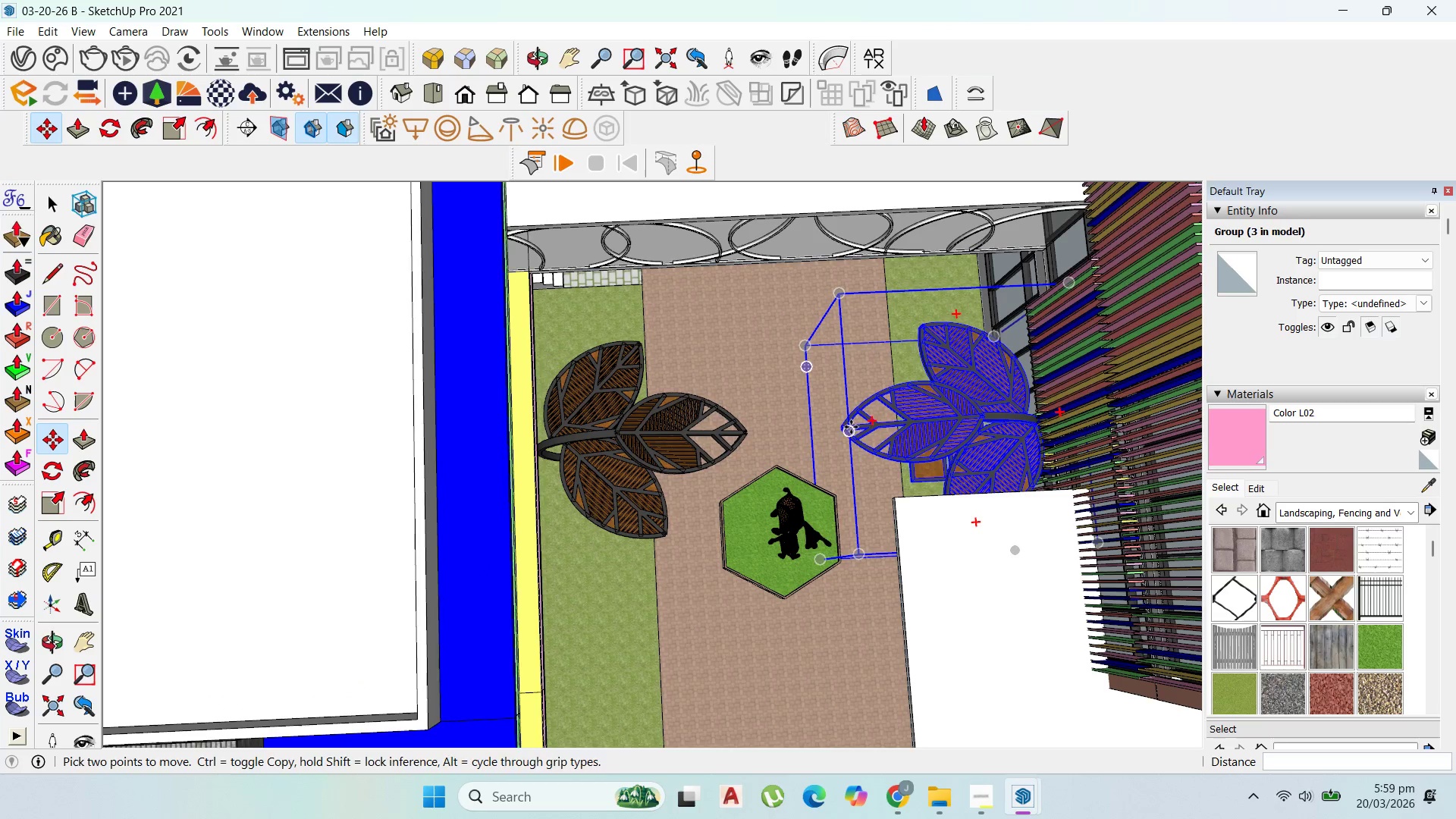 
key(Control+ControlLeft)
 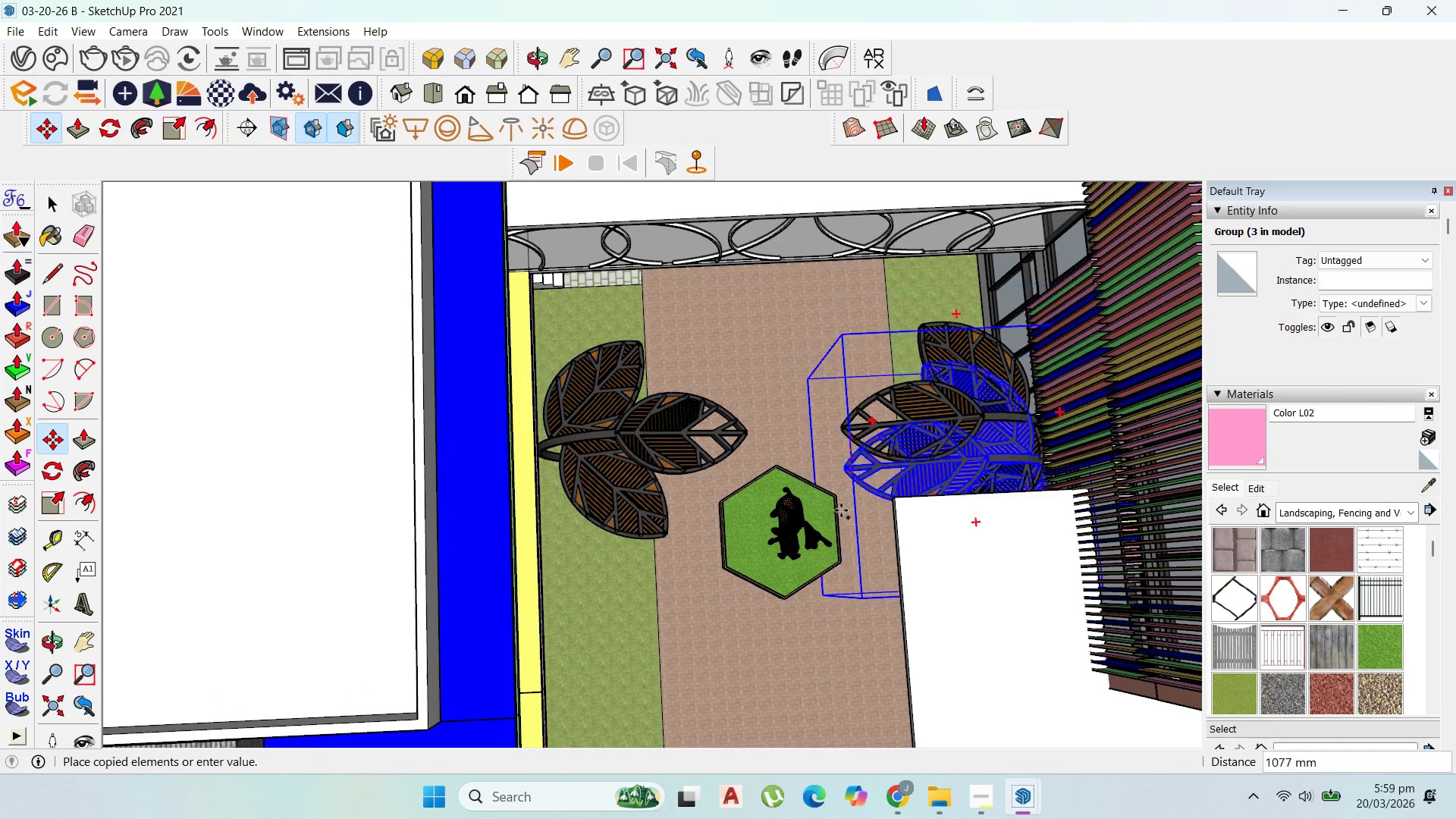 
scroll: coordinate [834, 548], scroll_direction: down, amount: 13.0
 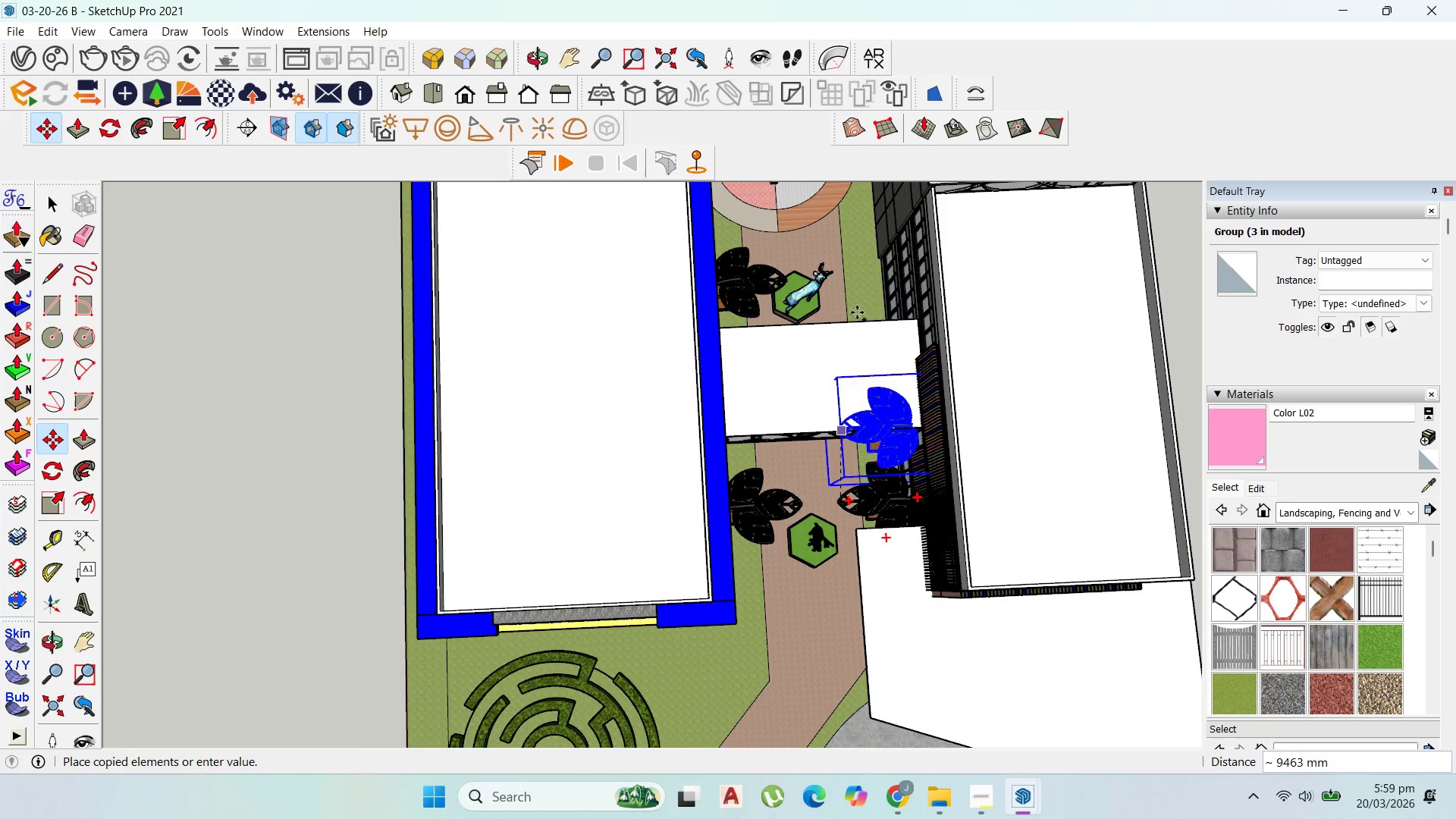 
scroll: coordinate [817, 299], scroll_direction: up, amount: 5.0
 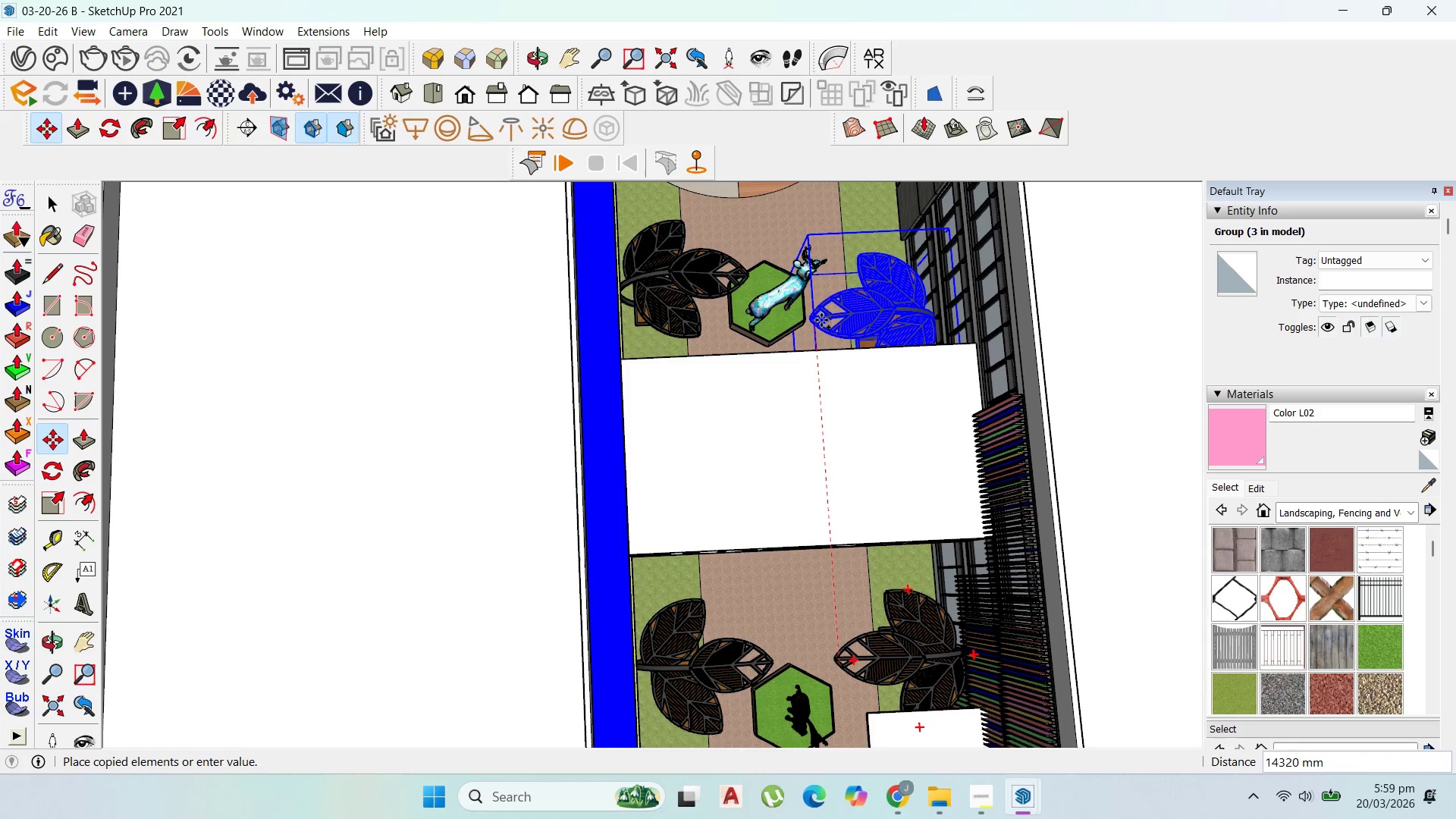 
hold_key(key=ShiftLeft, duration=1.5)
left_click([751, 277])
 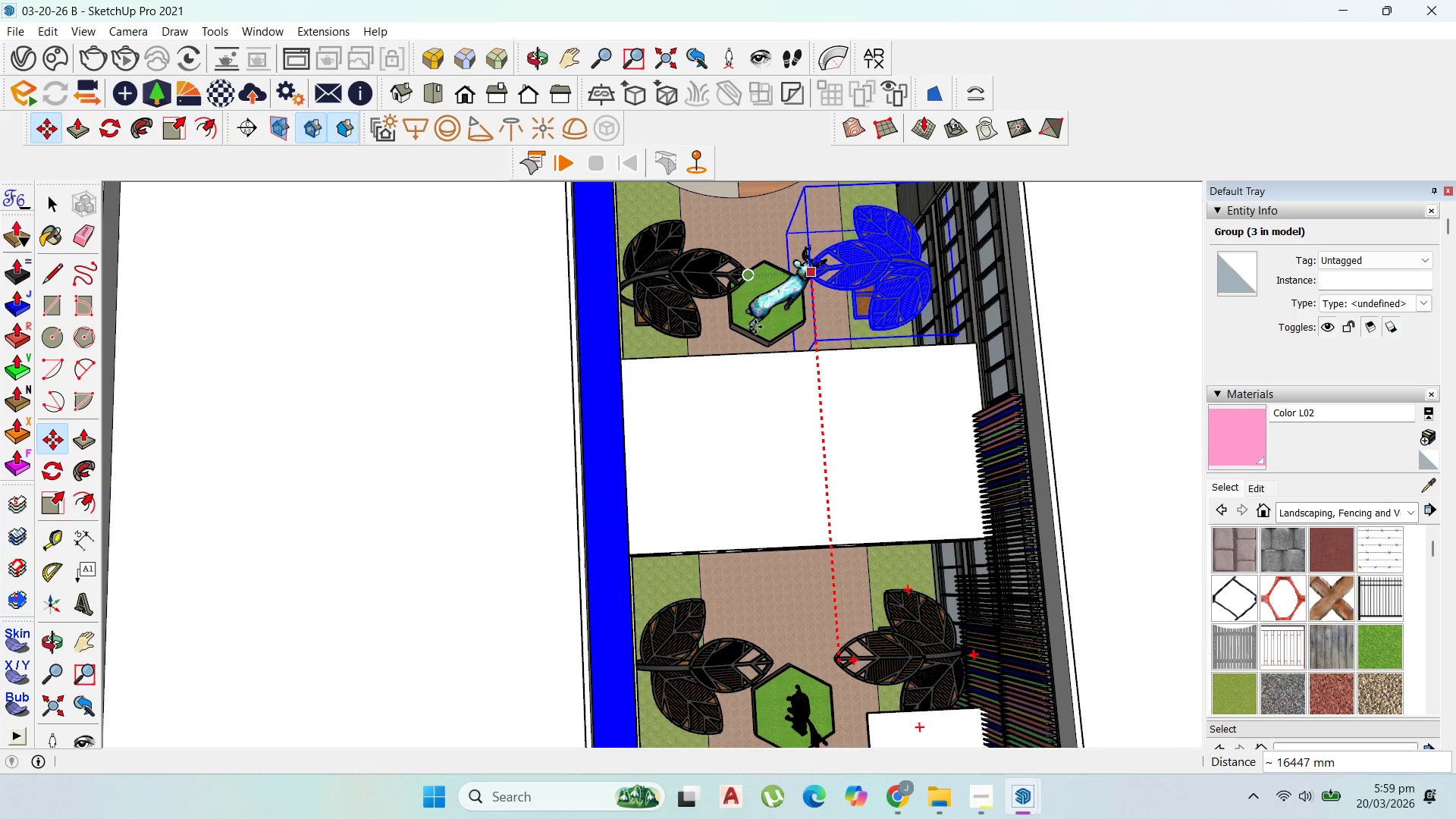 
key(Shift+ShiftLeft)
 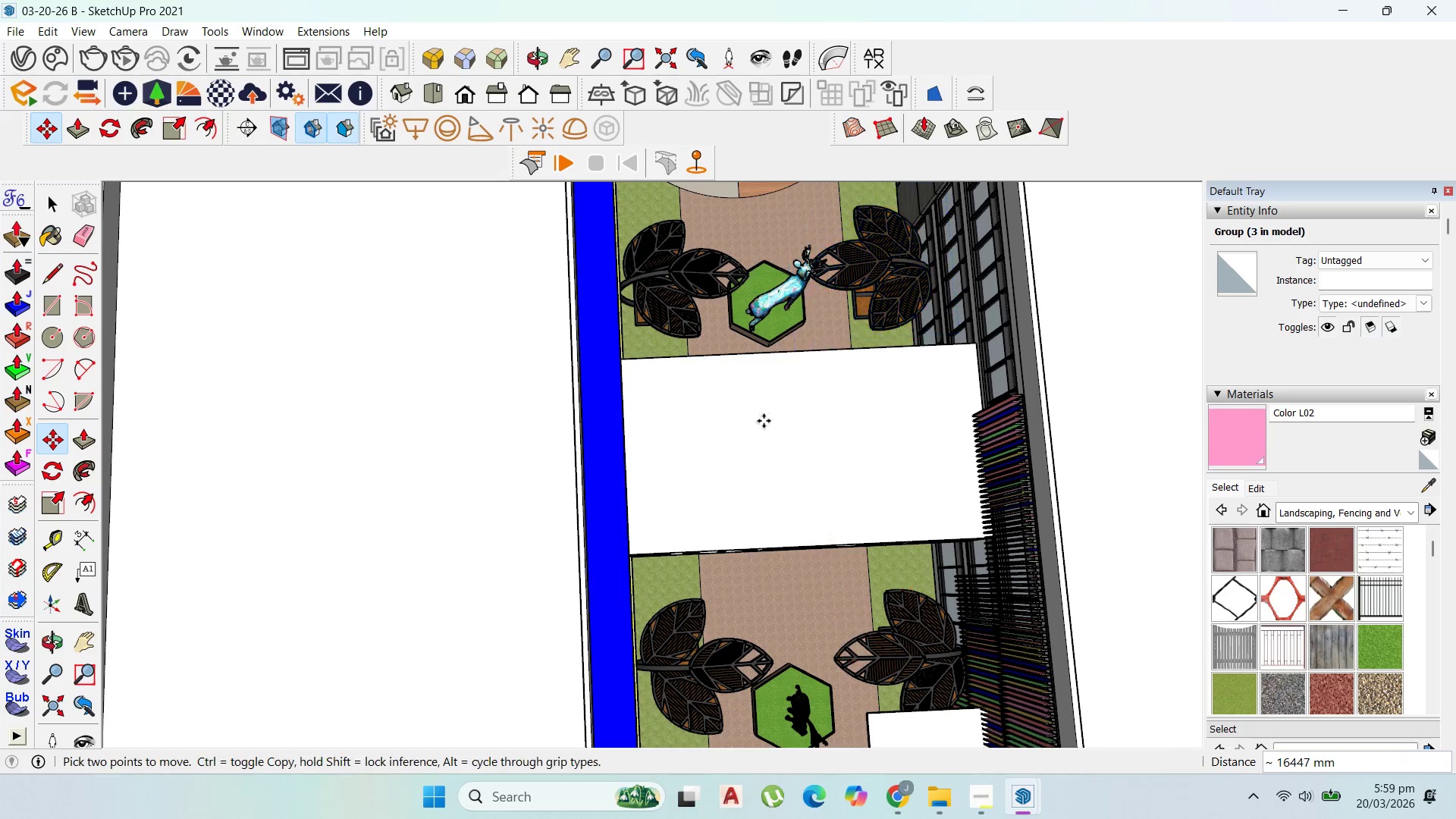 
key(Shift+ShiftLeft)
 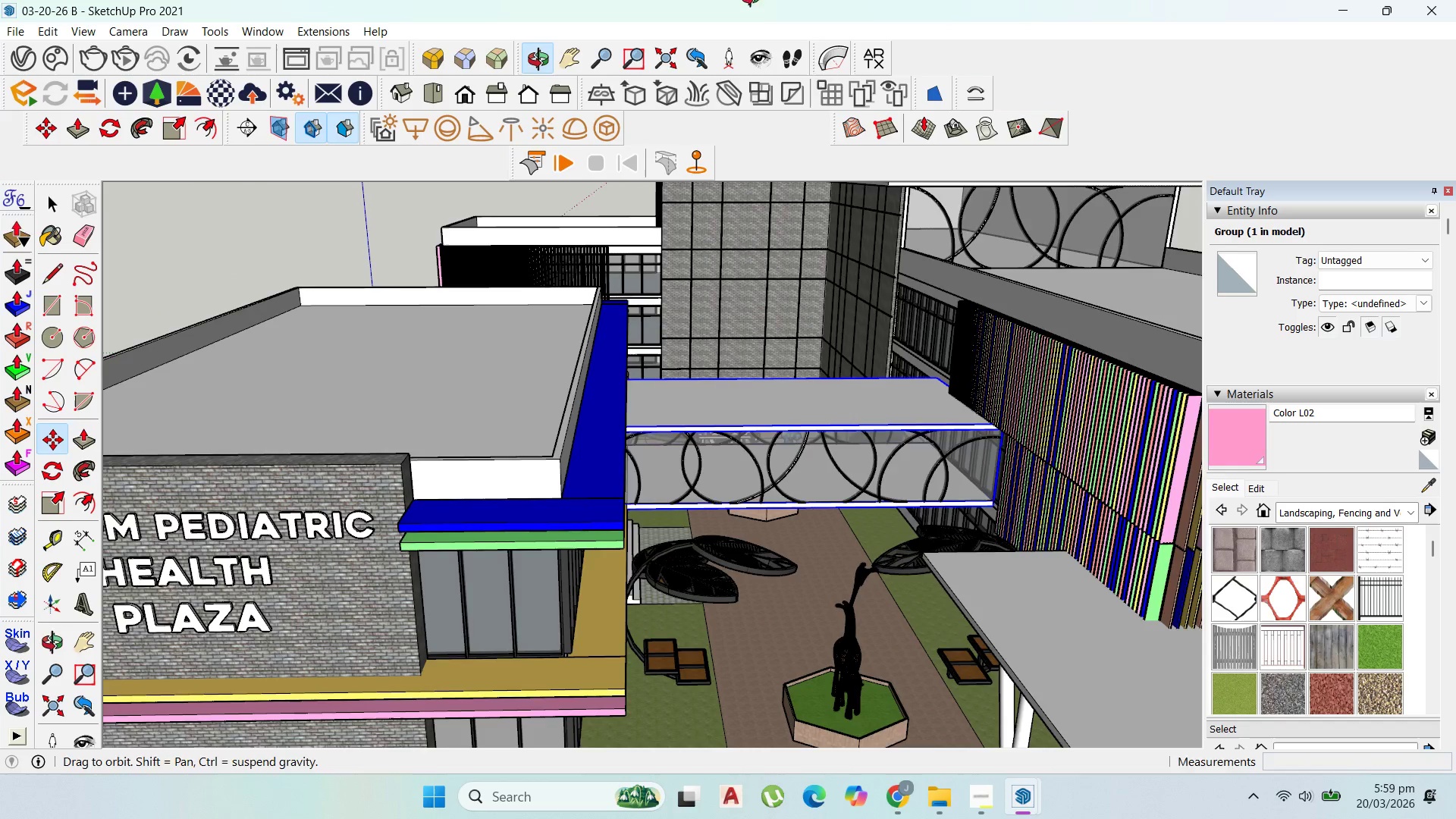 
scroll: coordinate [934, 589], scroll_direction: up, amount: 2.0
 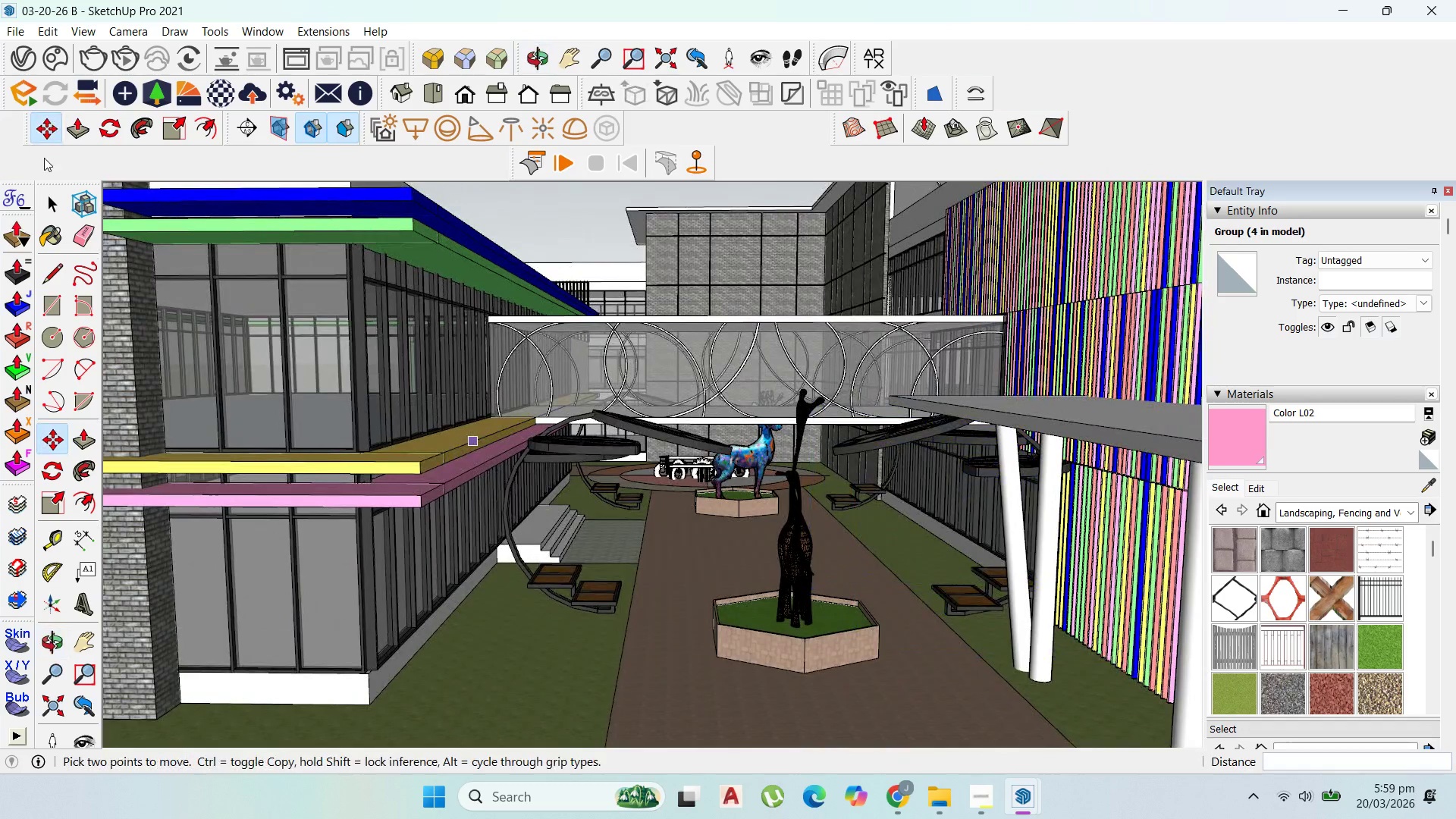 
left_click([52, 195])
 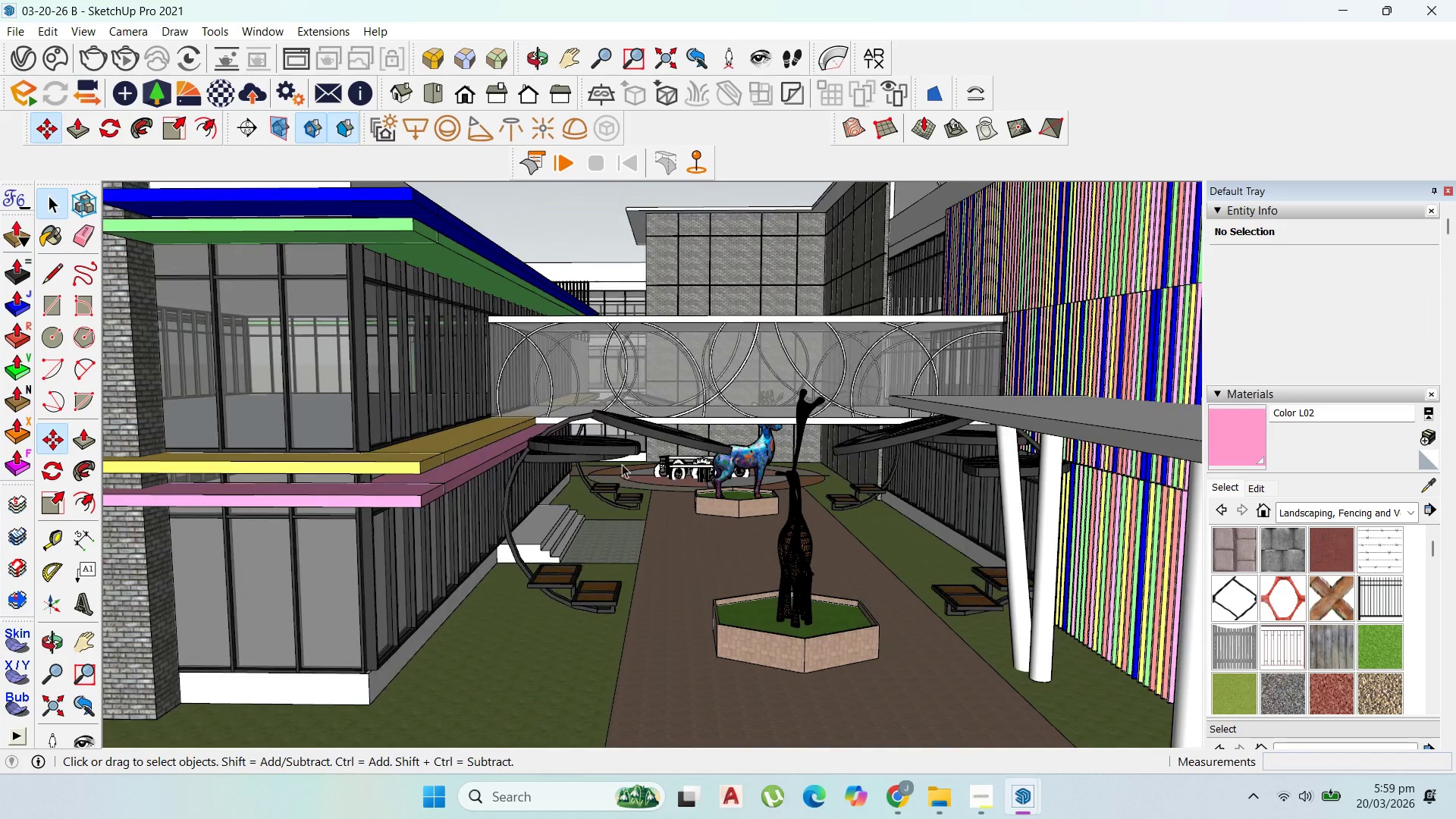 
scroll: coordinate [754, 517], scroll_direction: up, amount: 79.0
 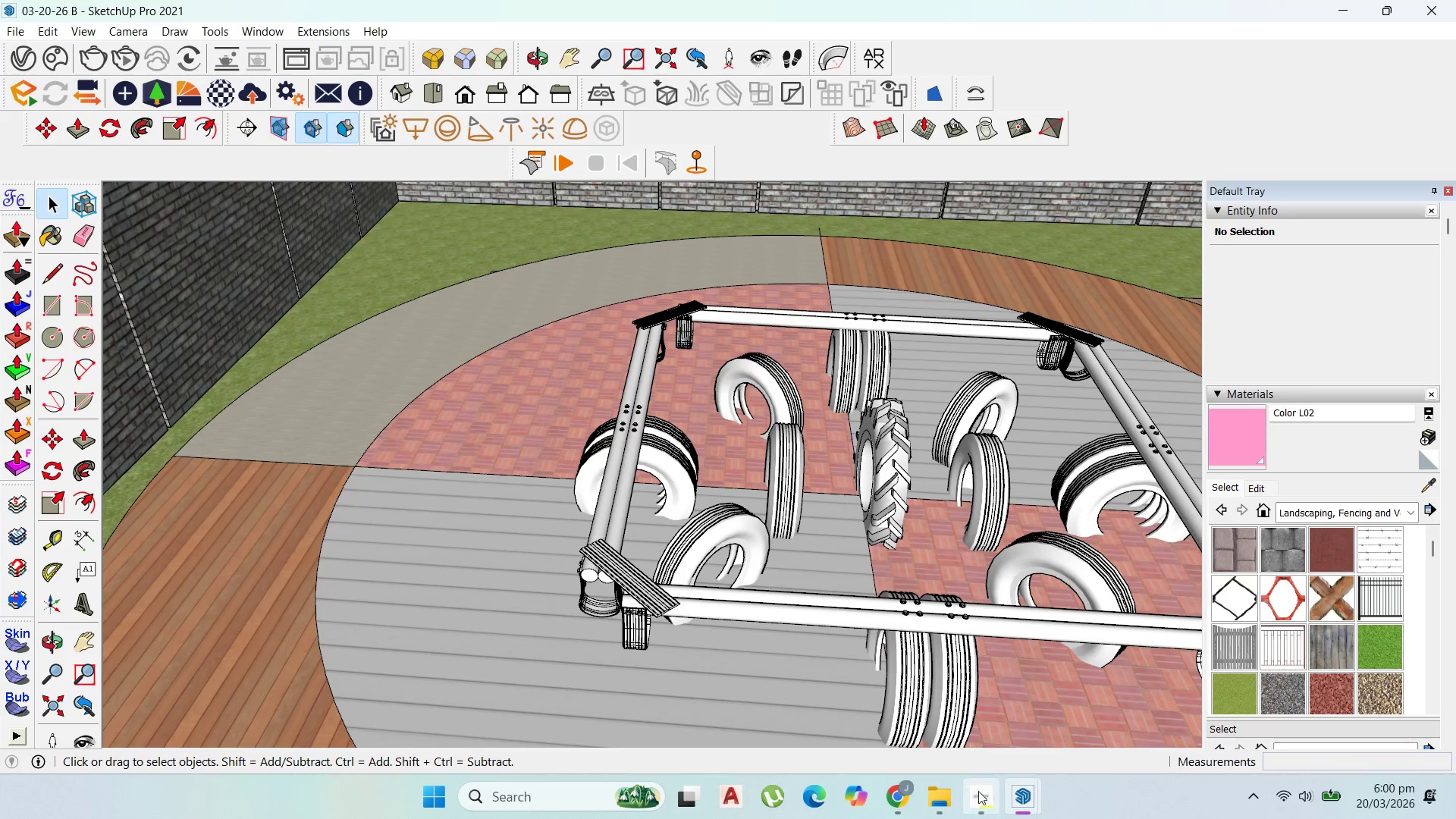 
left_click([982, 805])